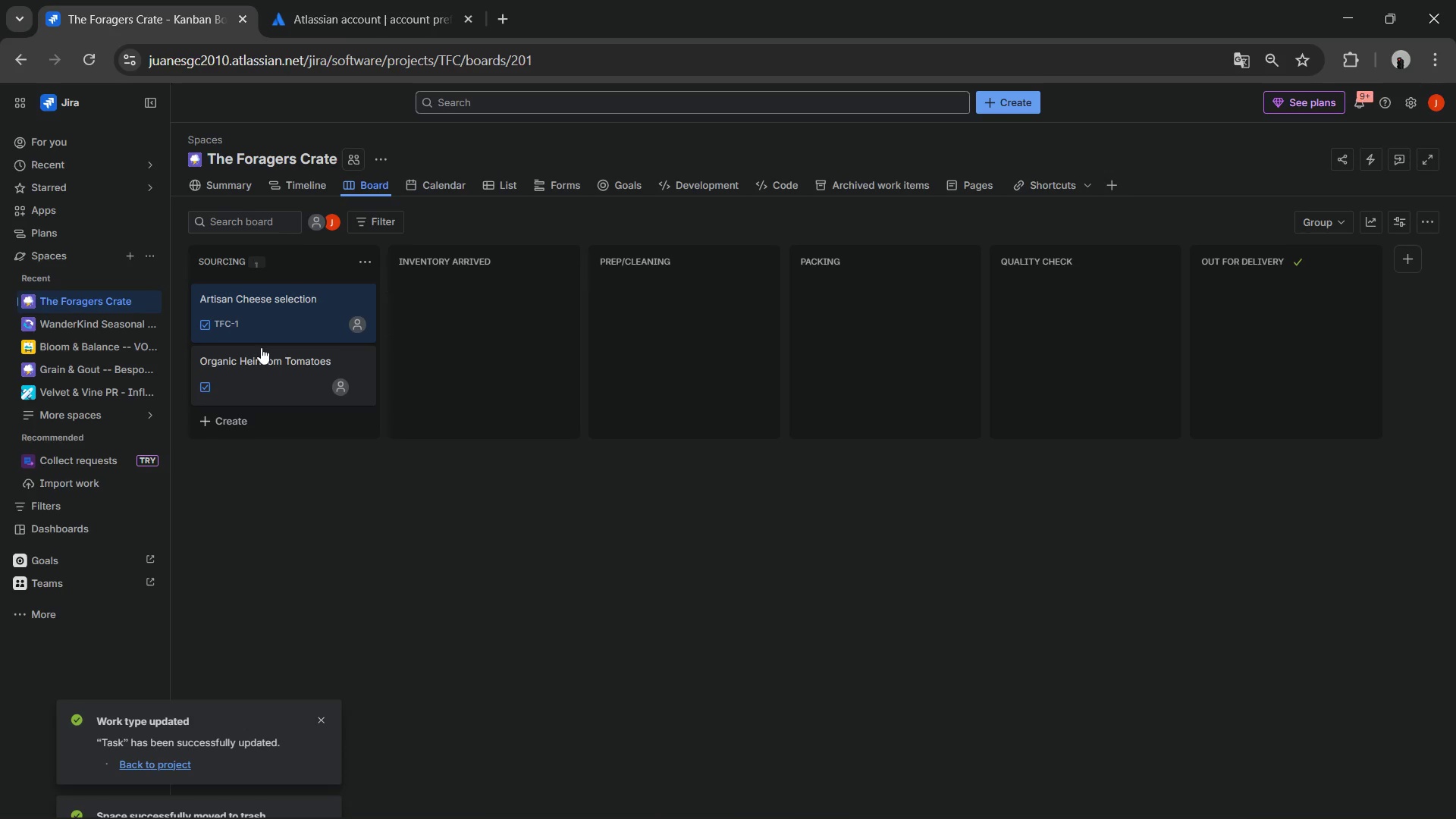 
 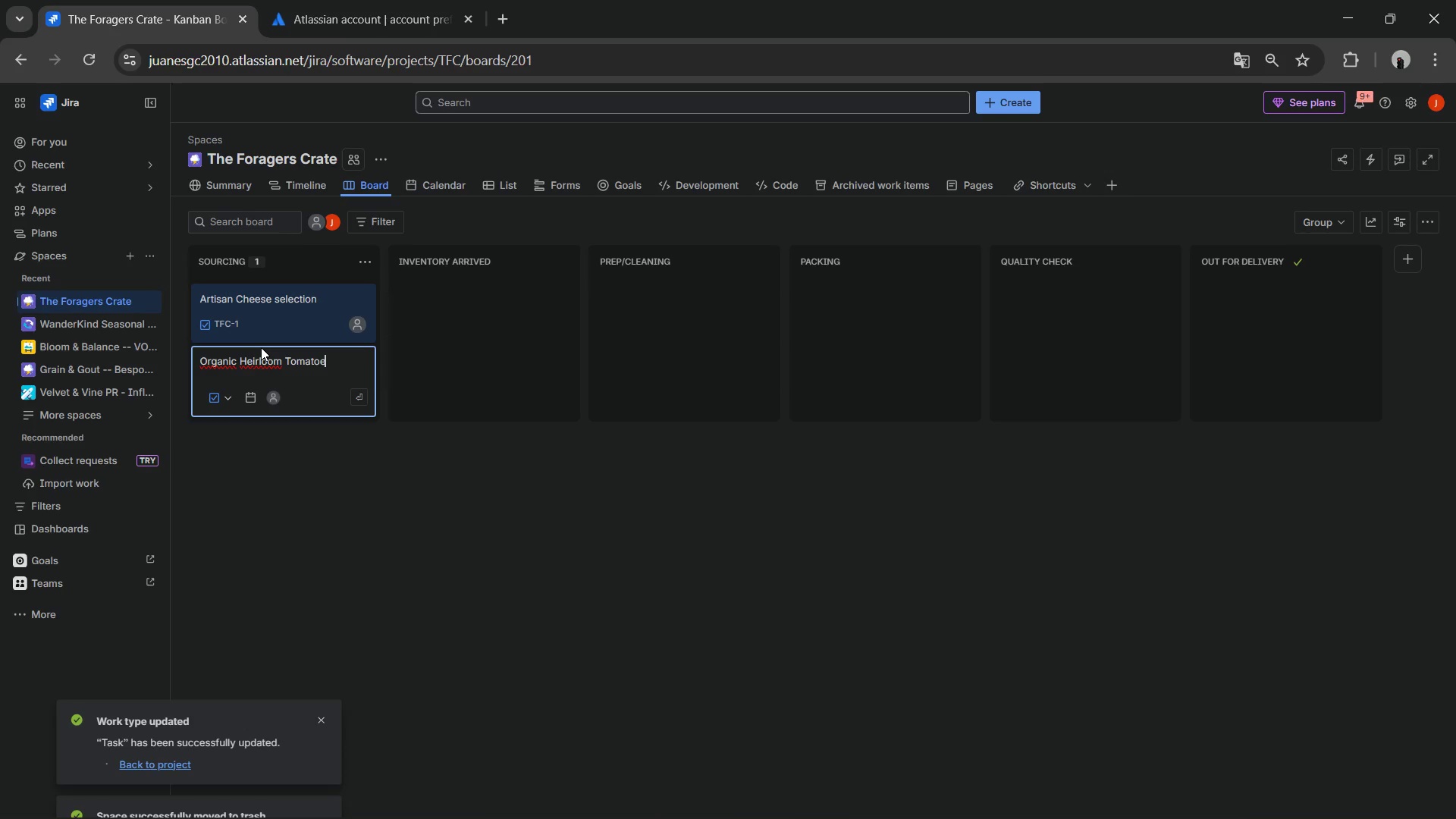 
key(Enter)
 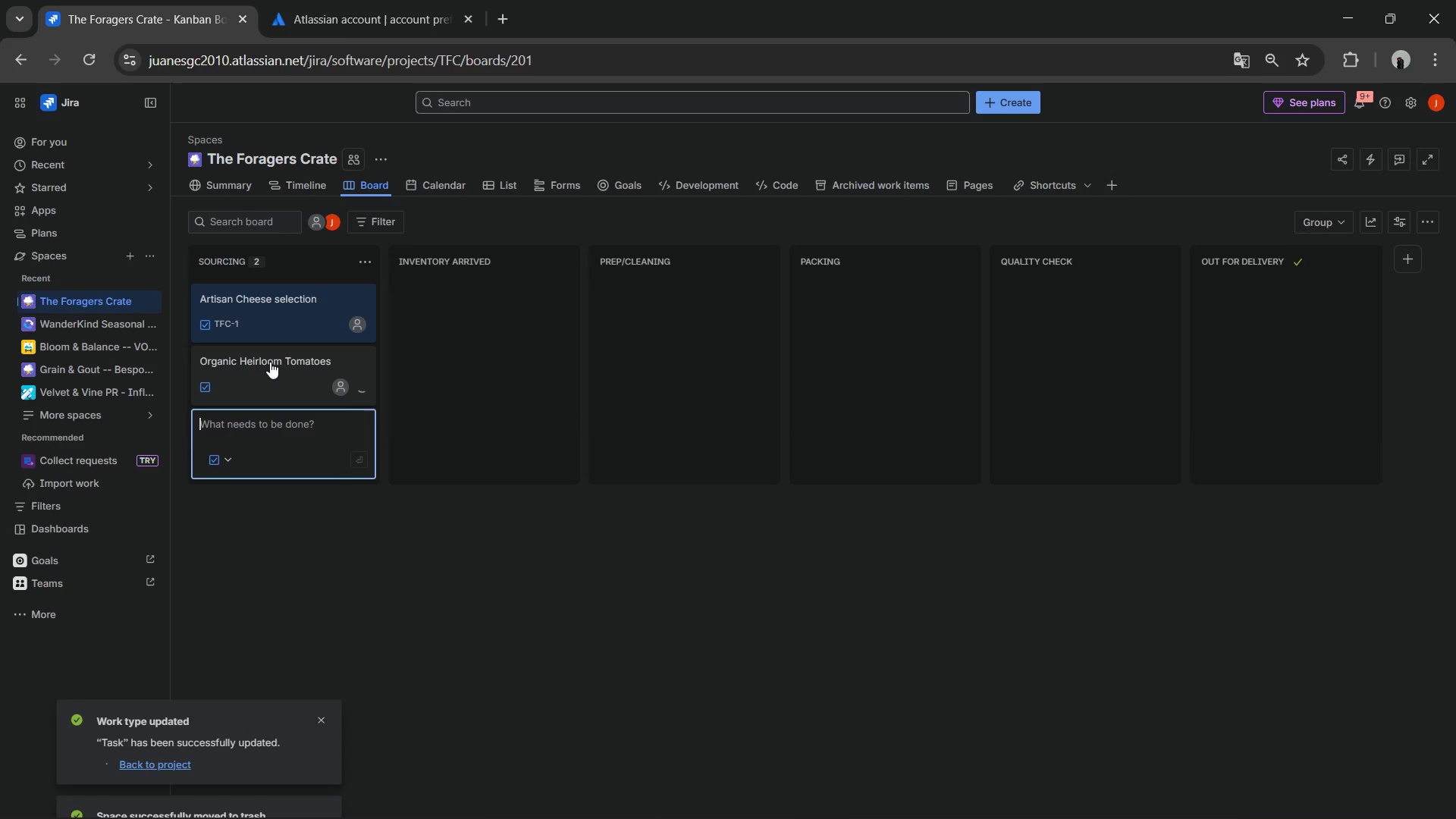 
mouse_move([268, 360])
 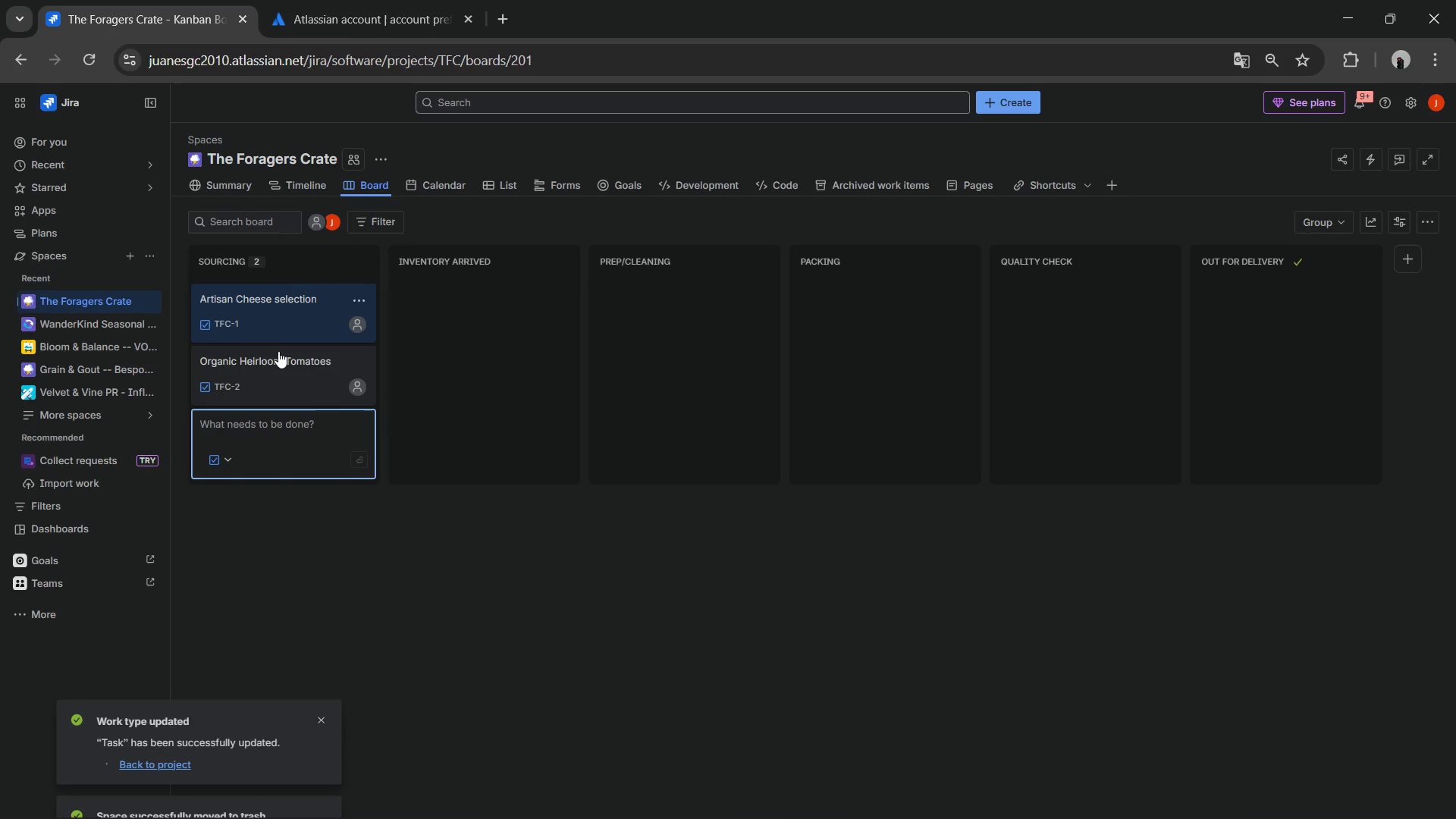 
left_click_drag(start_coordinate=[279, 356], to_coordinate=[398, 311])
 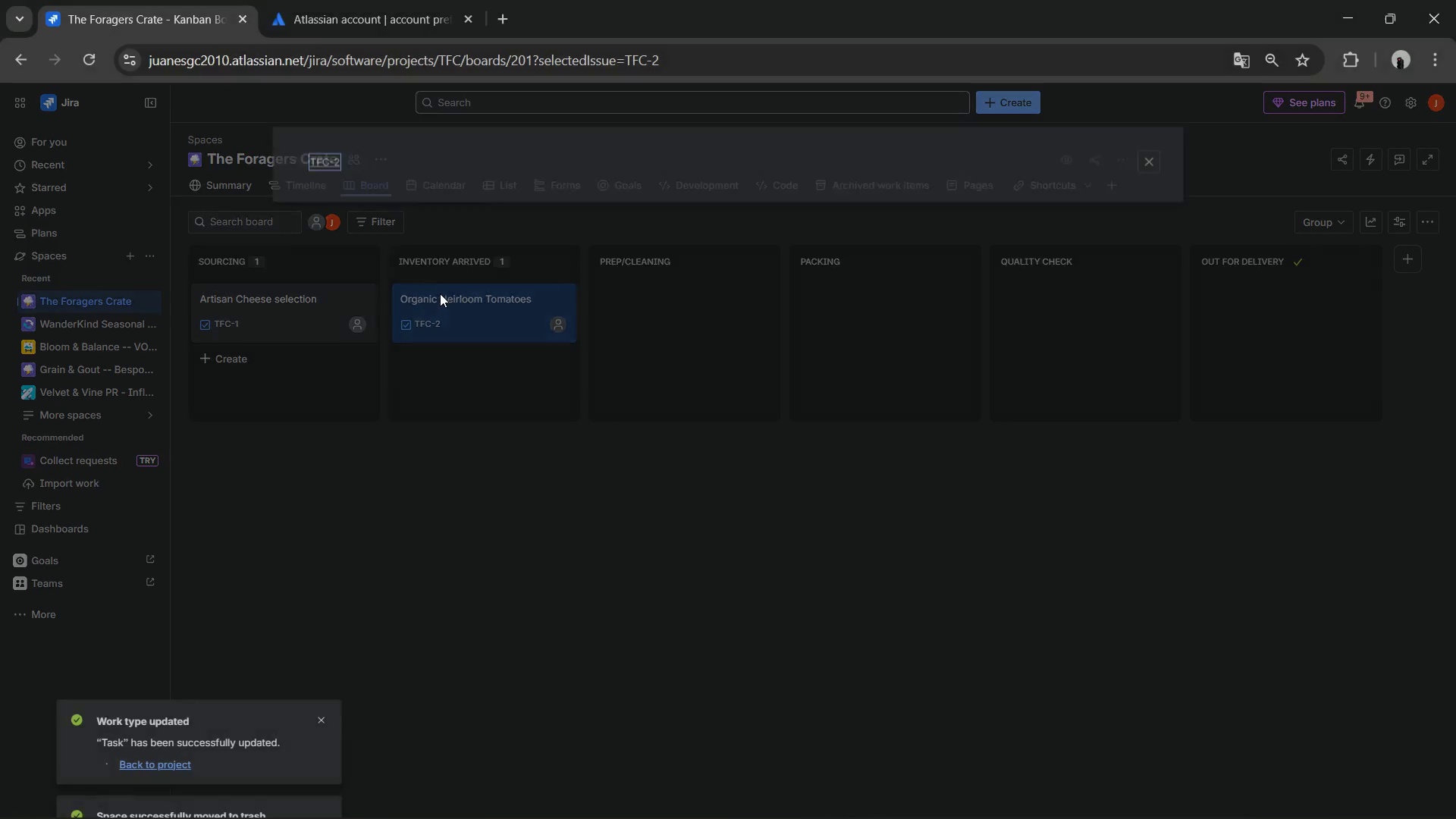 
mouse_move([415, 338])
 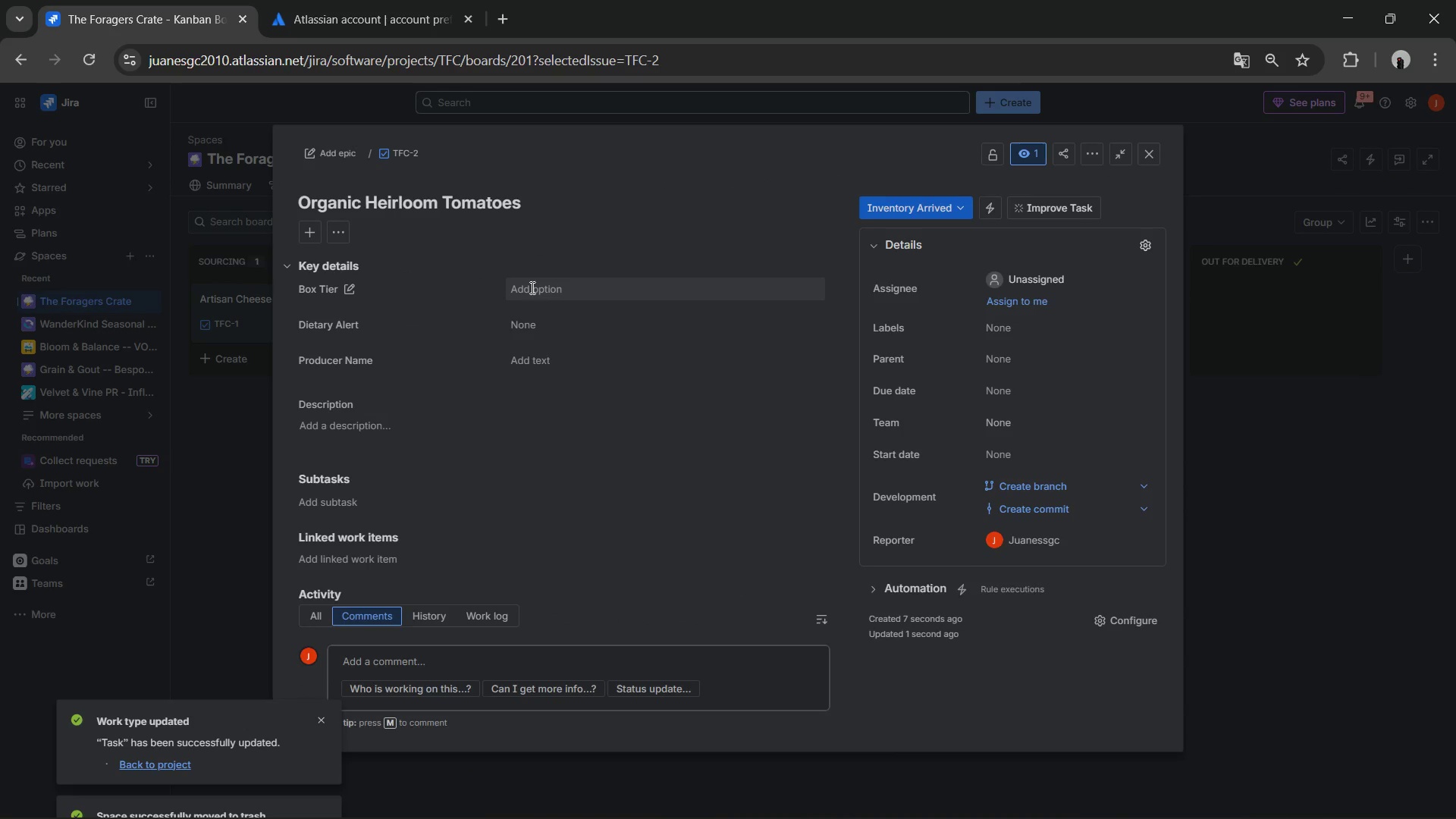 
left_click([531, 287])
 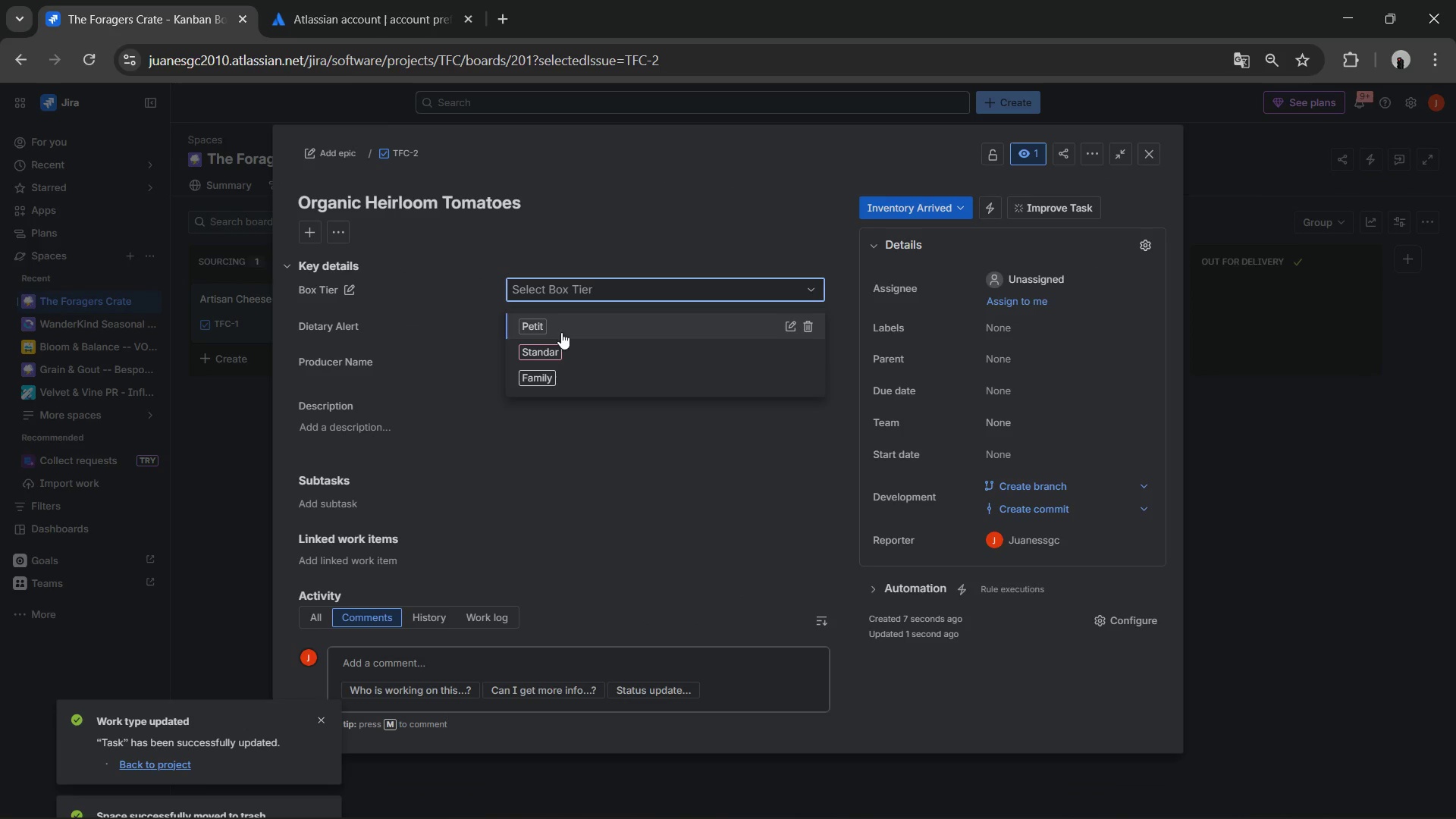 
left_click([544, 350])
 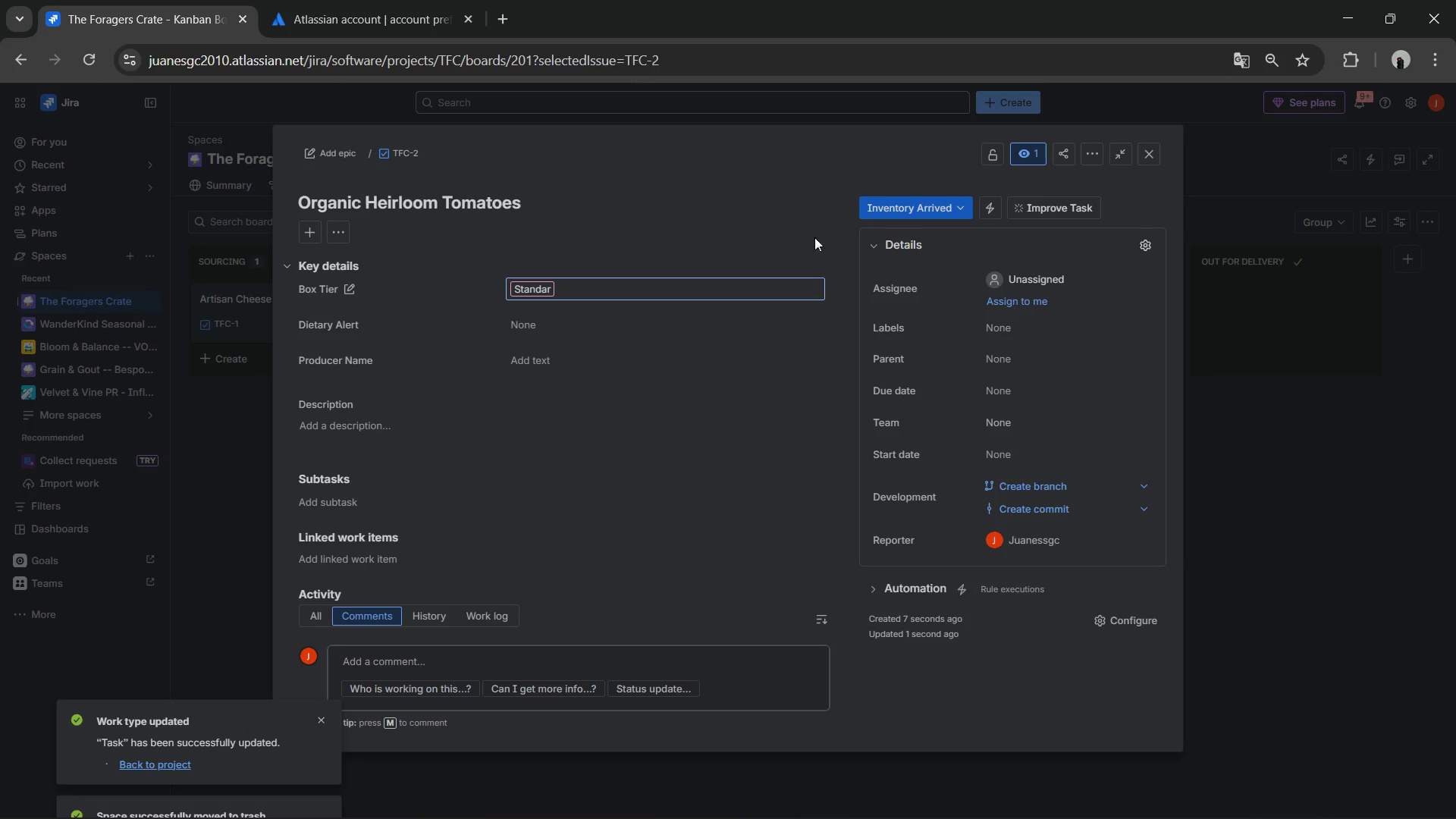 
wait(5.12)
 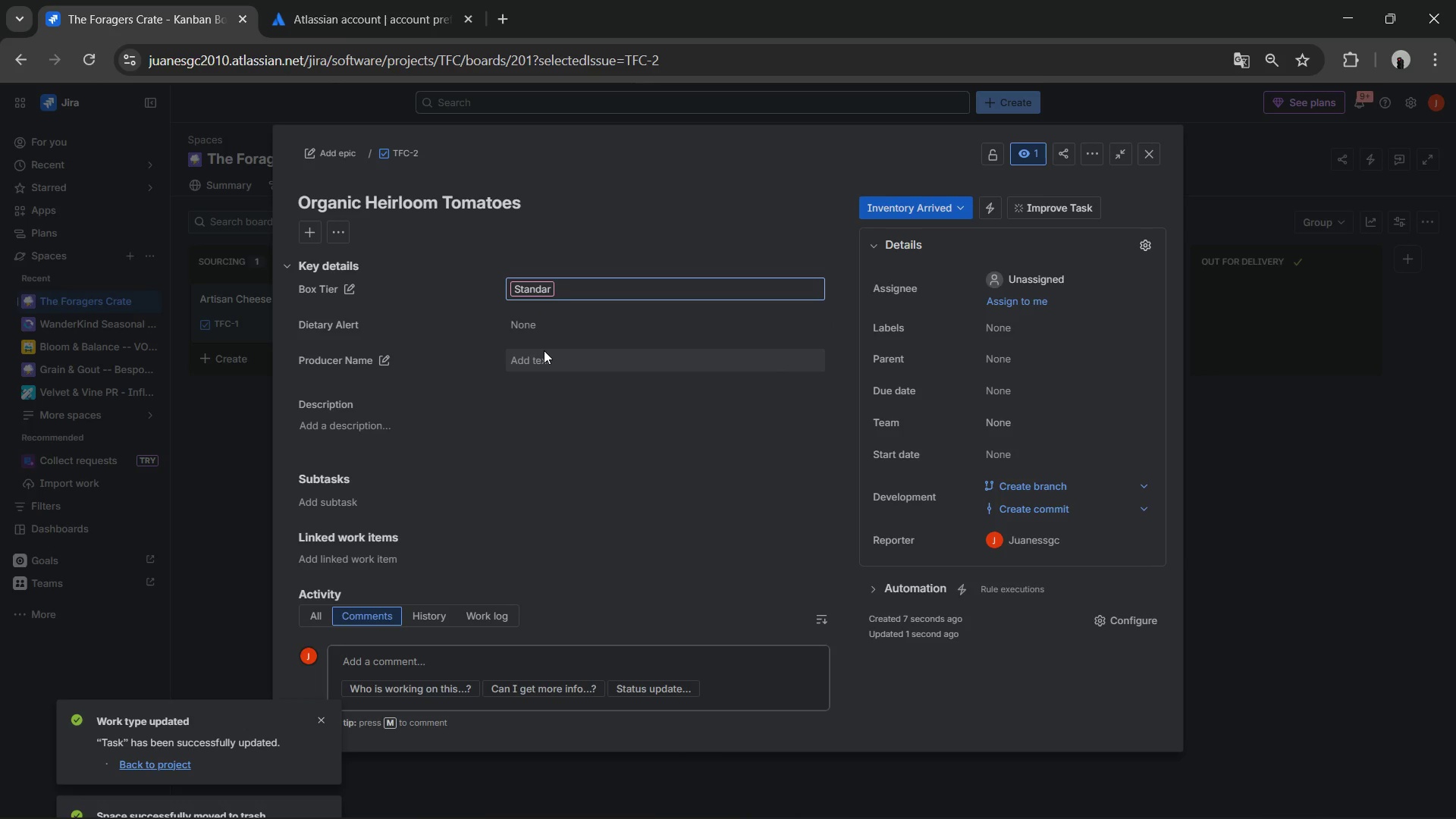 
left_click([581, 364])
 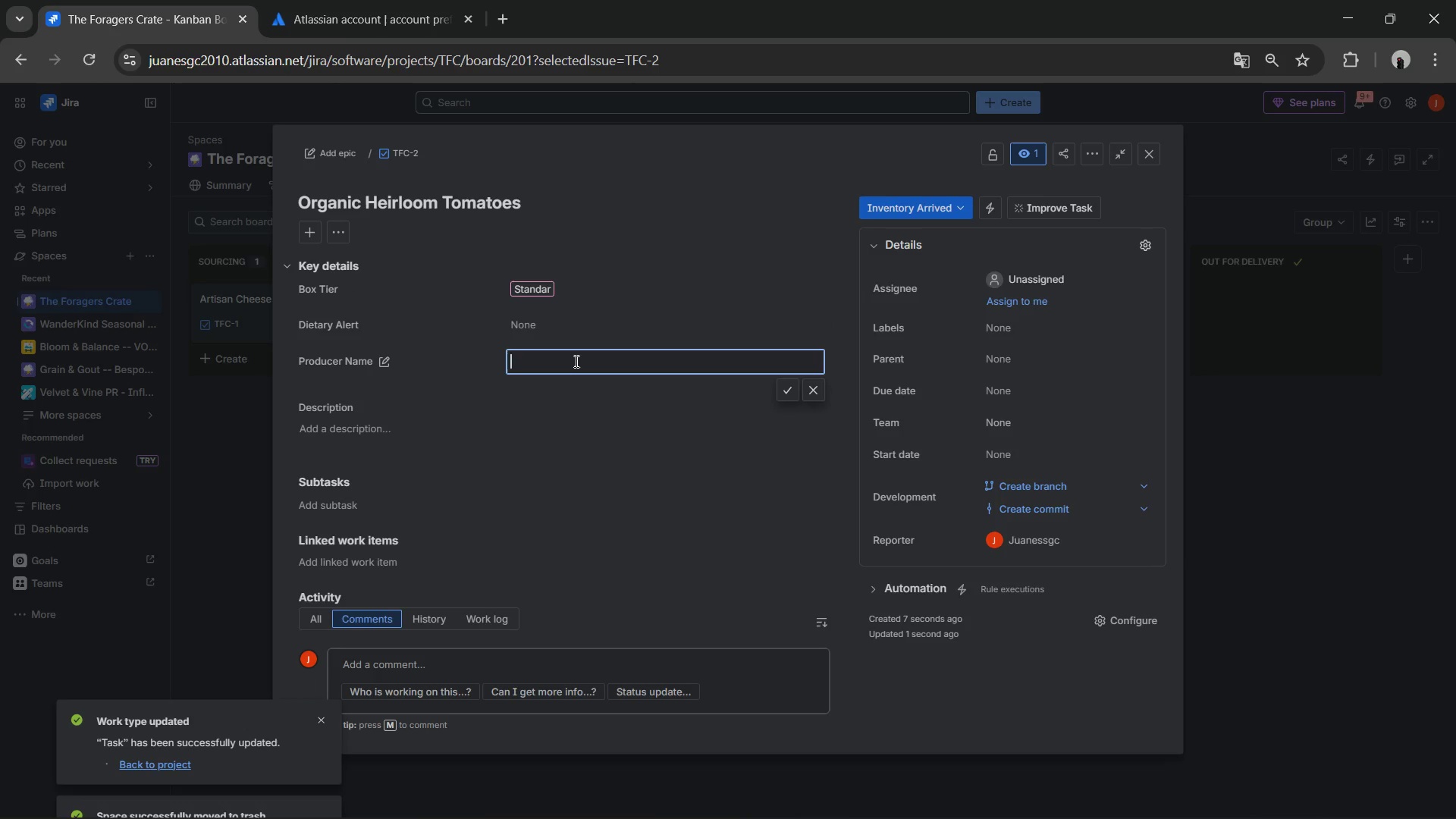 
hold_key(key=ShiftLeft, duration=0.56)
 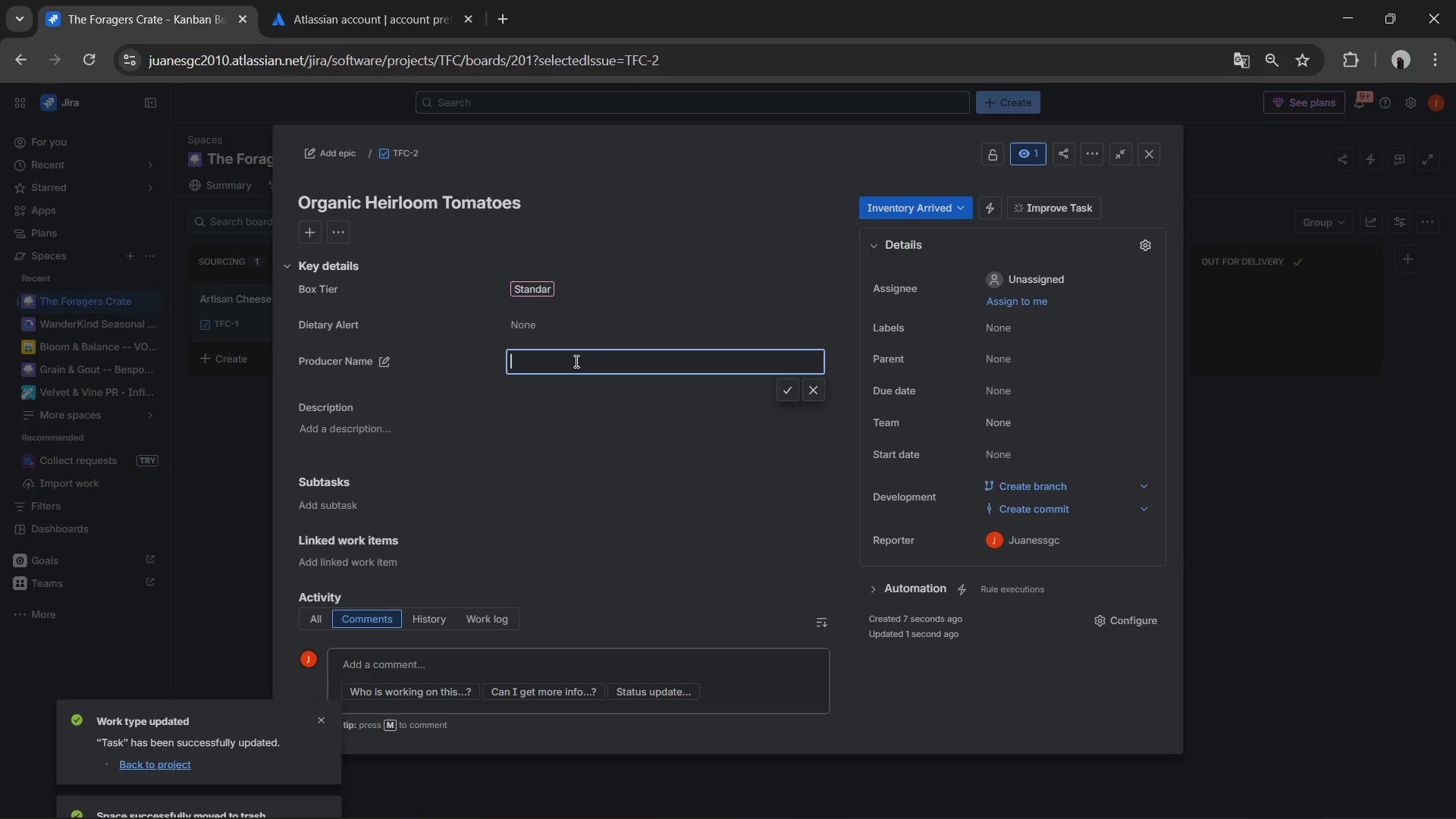 
type(Sun-kissed orchards)
 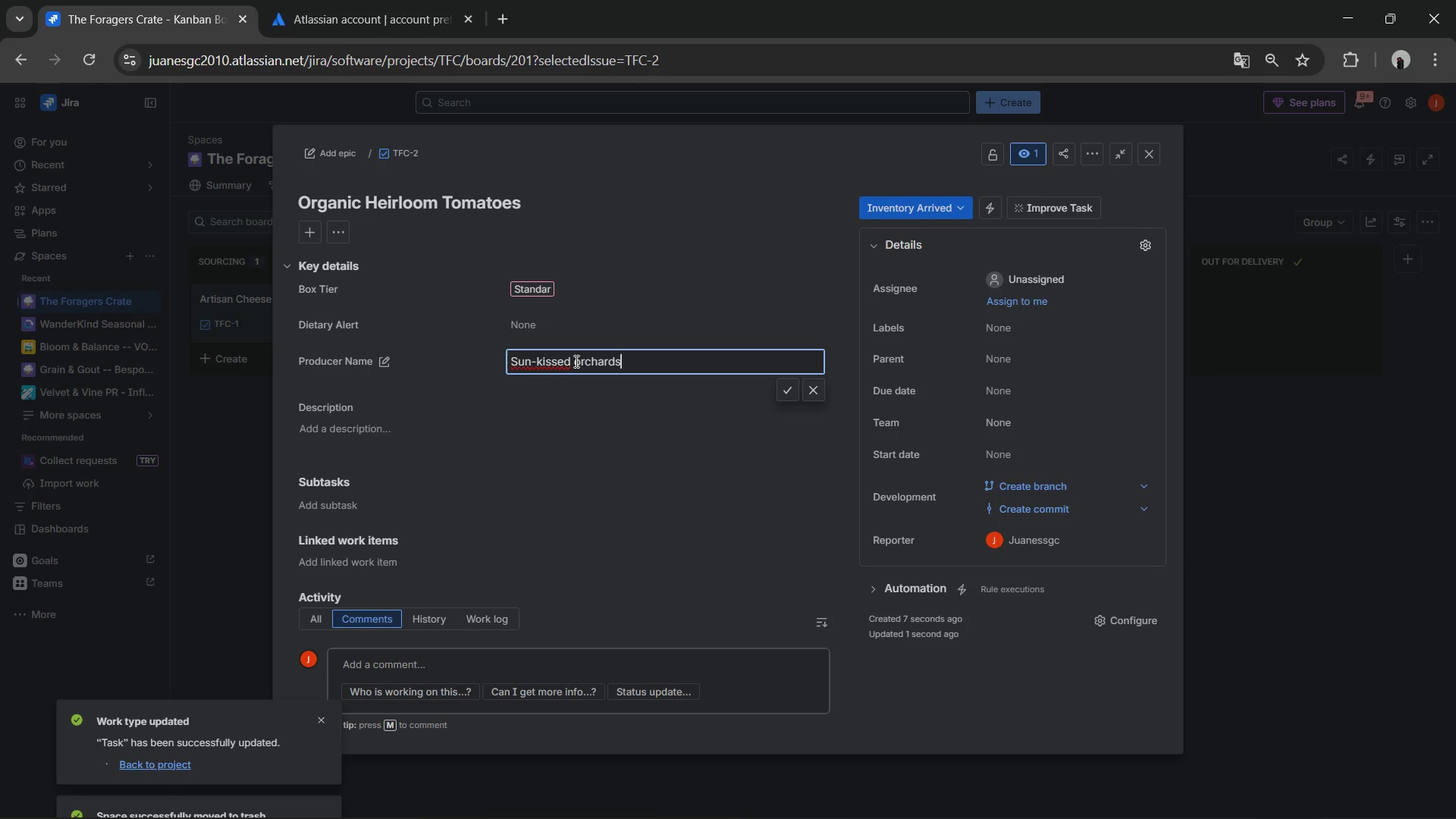 
key(Enter)
 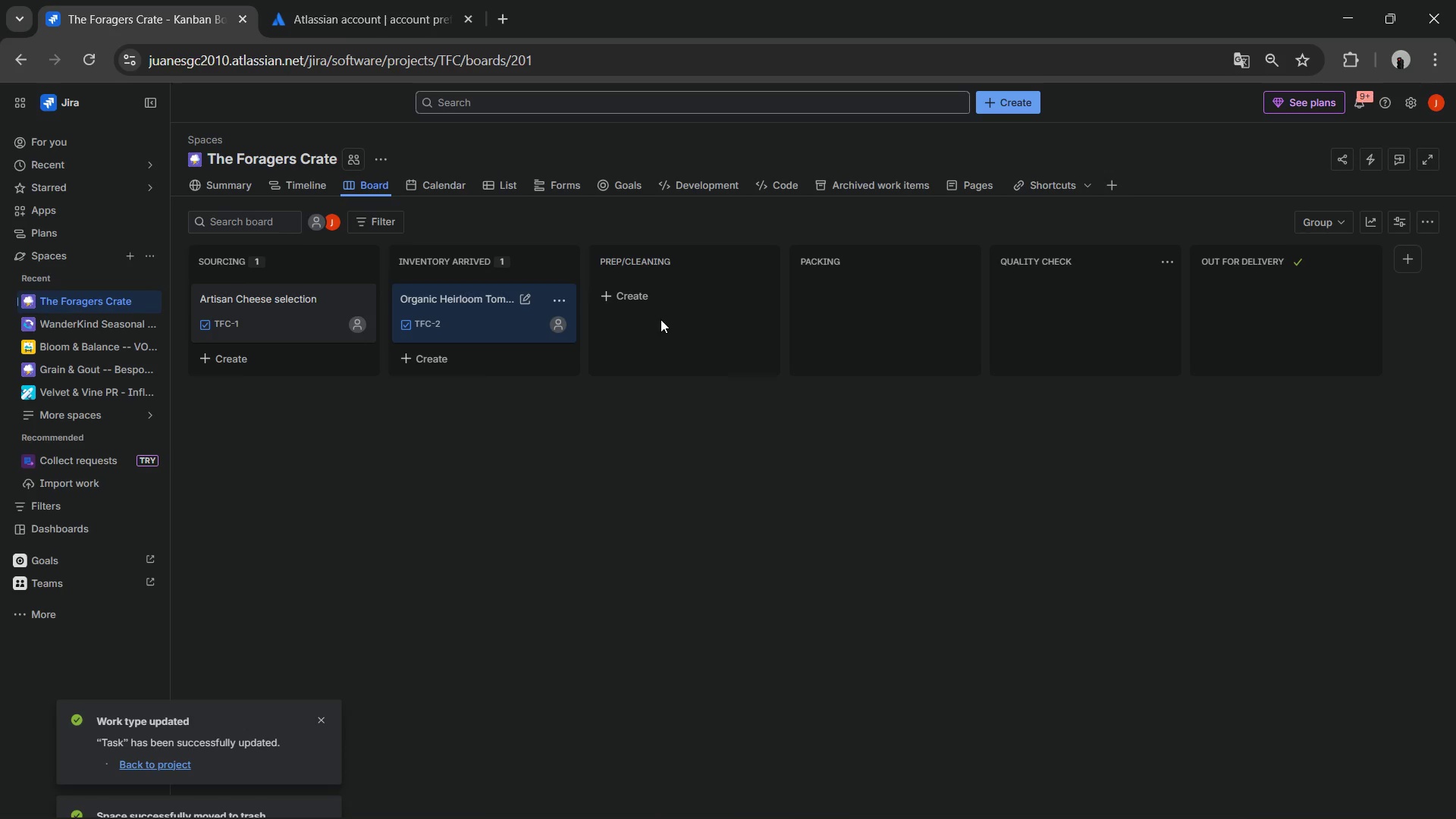 
wait(7.42)
 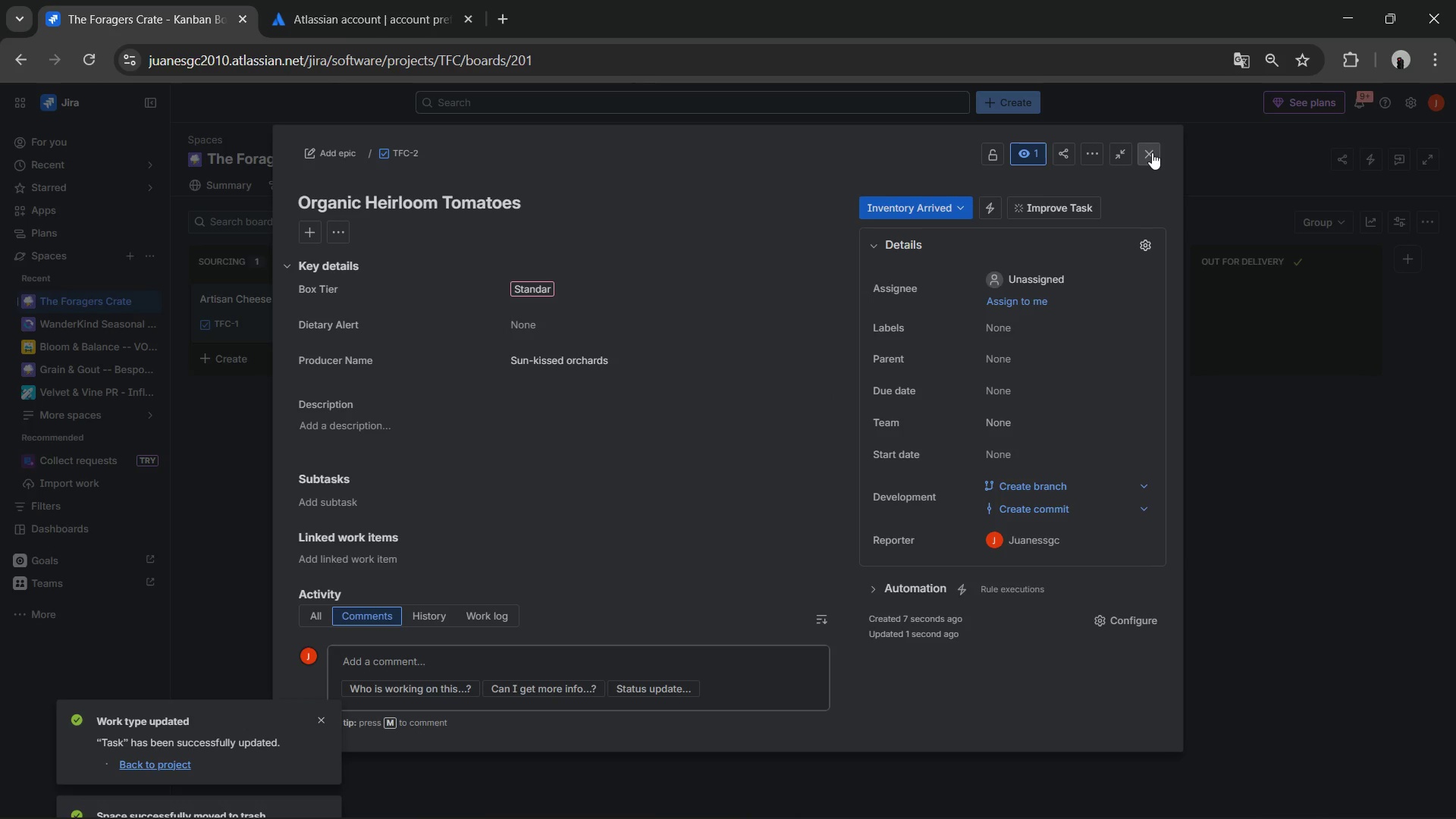 
left_click([651, 306])
 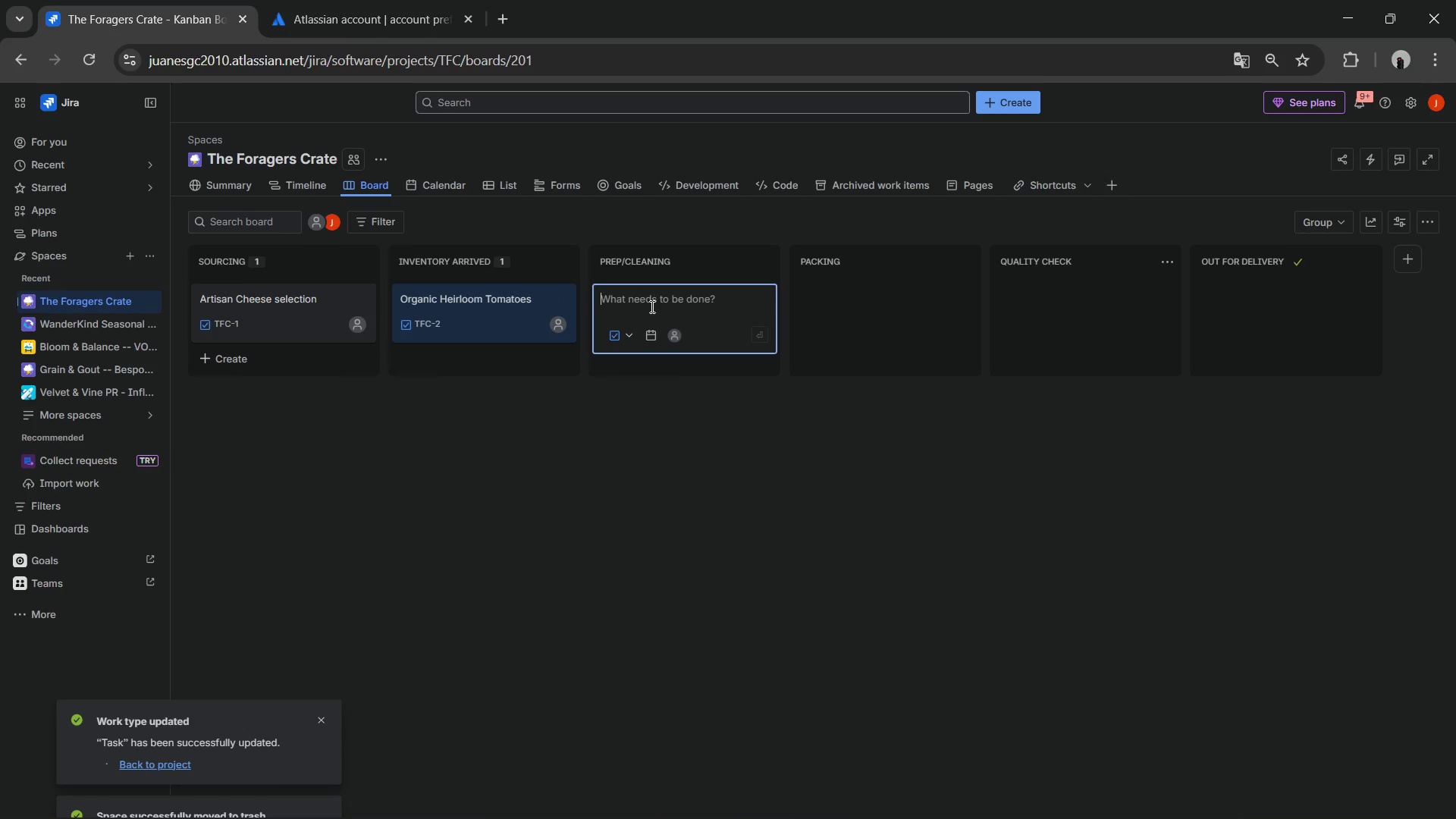 
left_click([651, 306])
 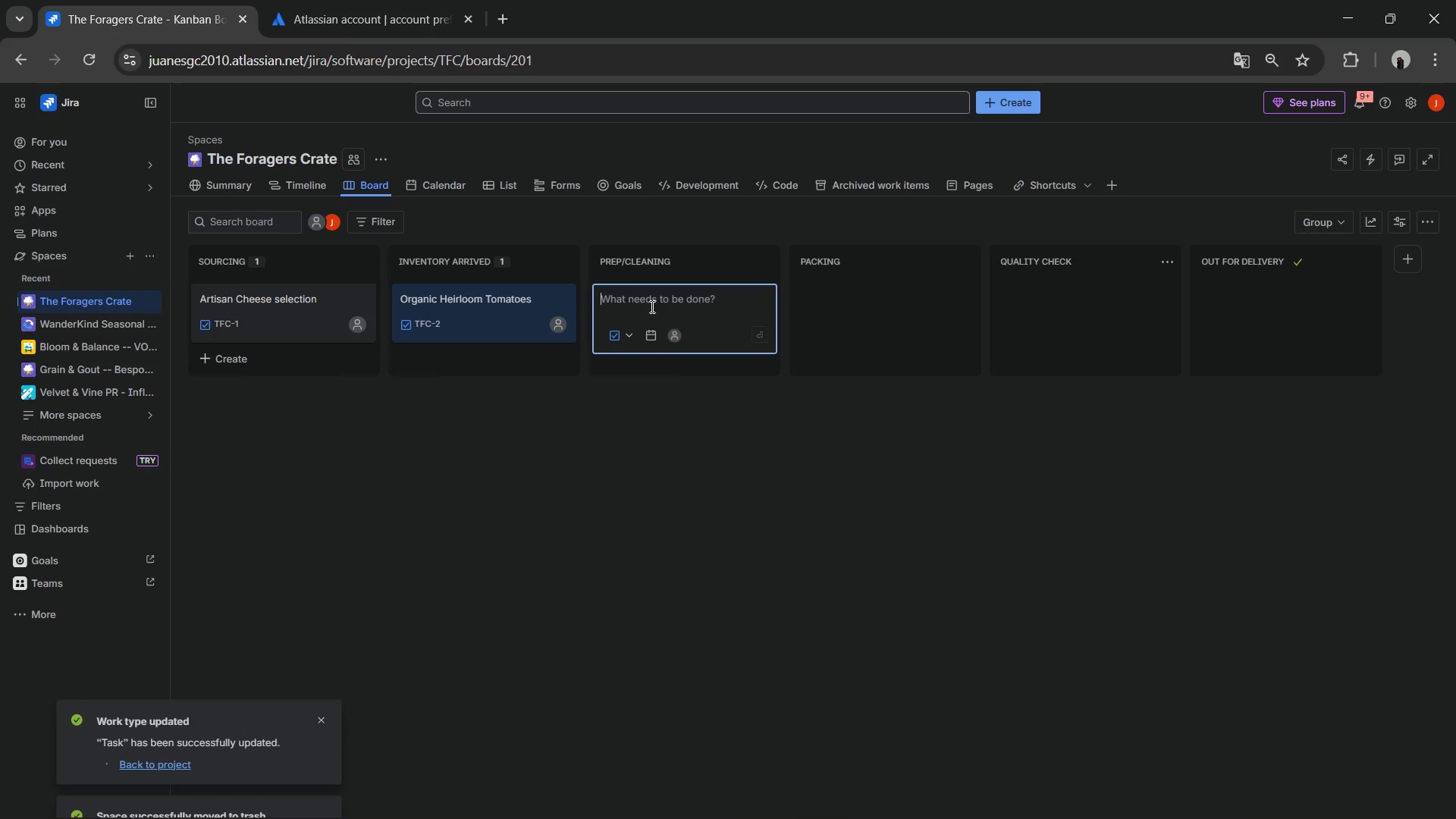 
type(Wikl)
key(Backspace)
key(Backspace)
type(ld forest Mushrooms)
 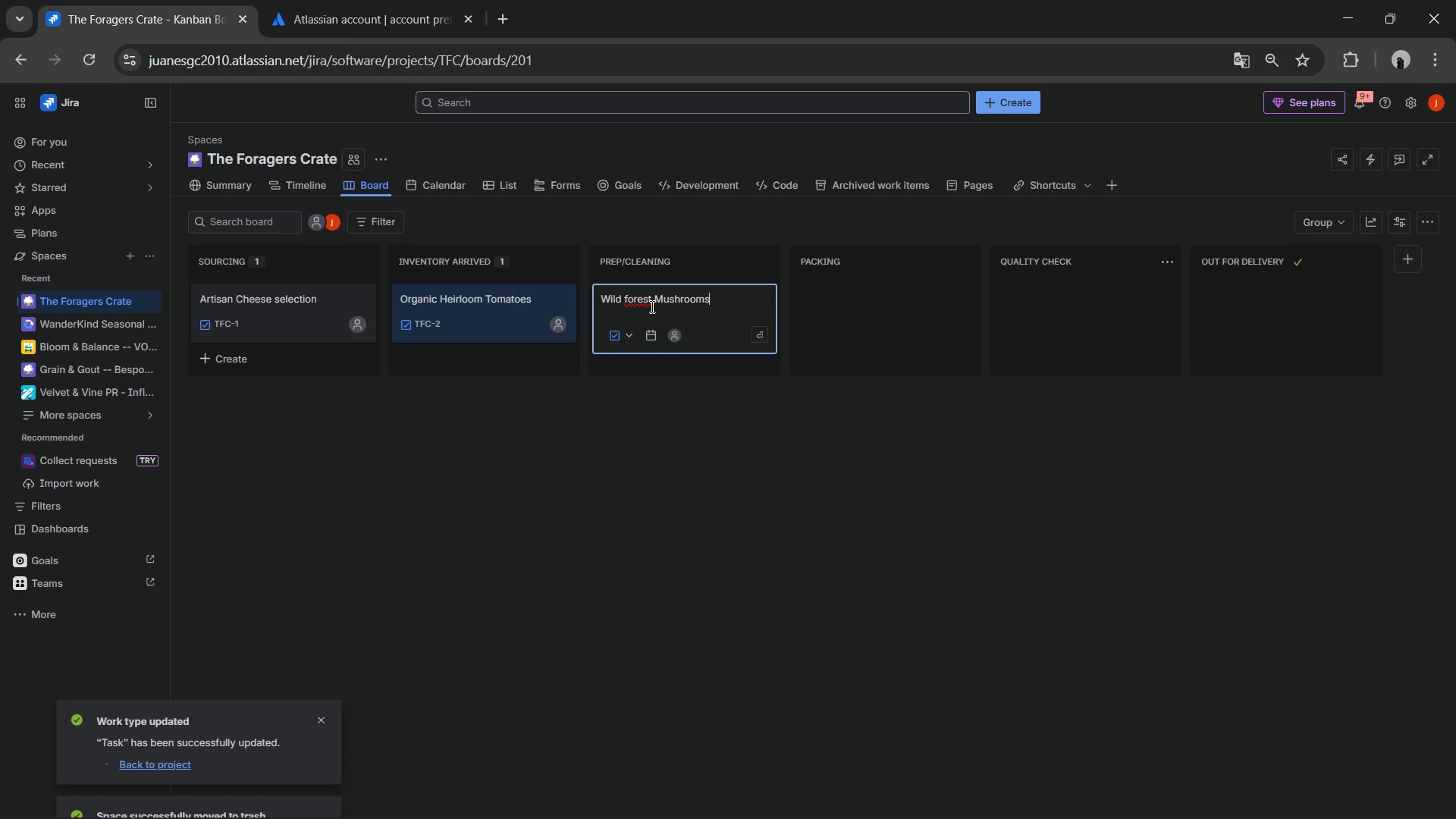 
key(Enter)
 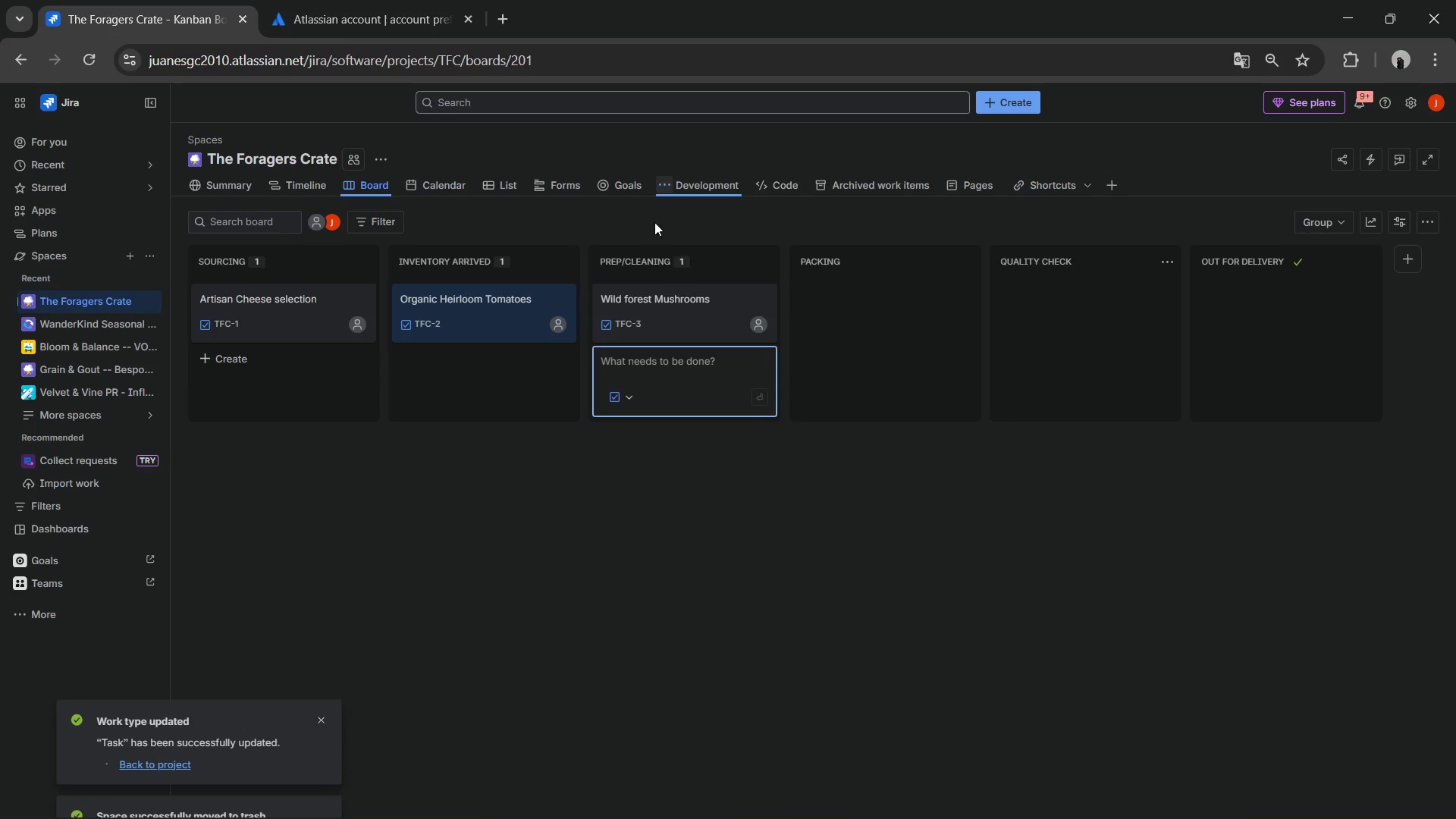 
left_click([667, 292])
 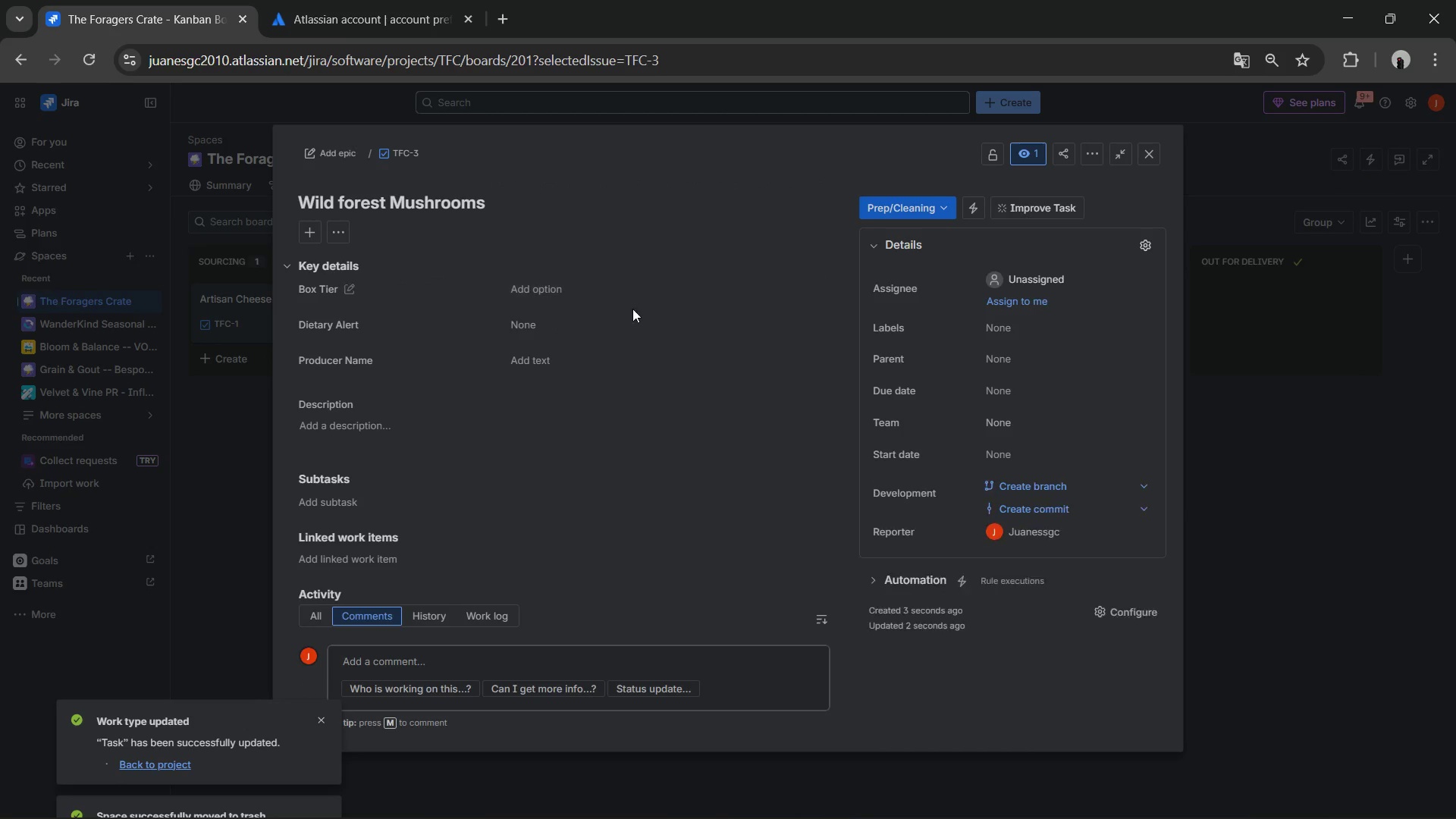 
left_click([557, 291])
 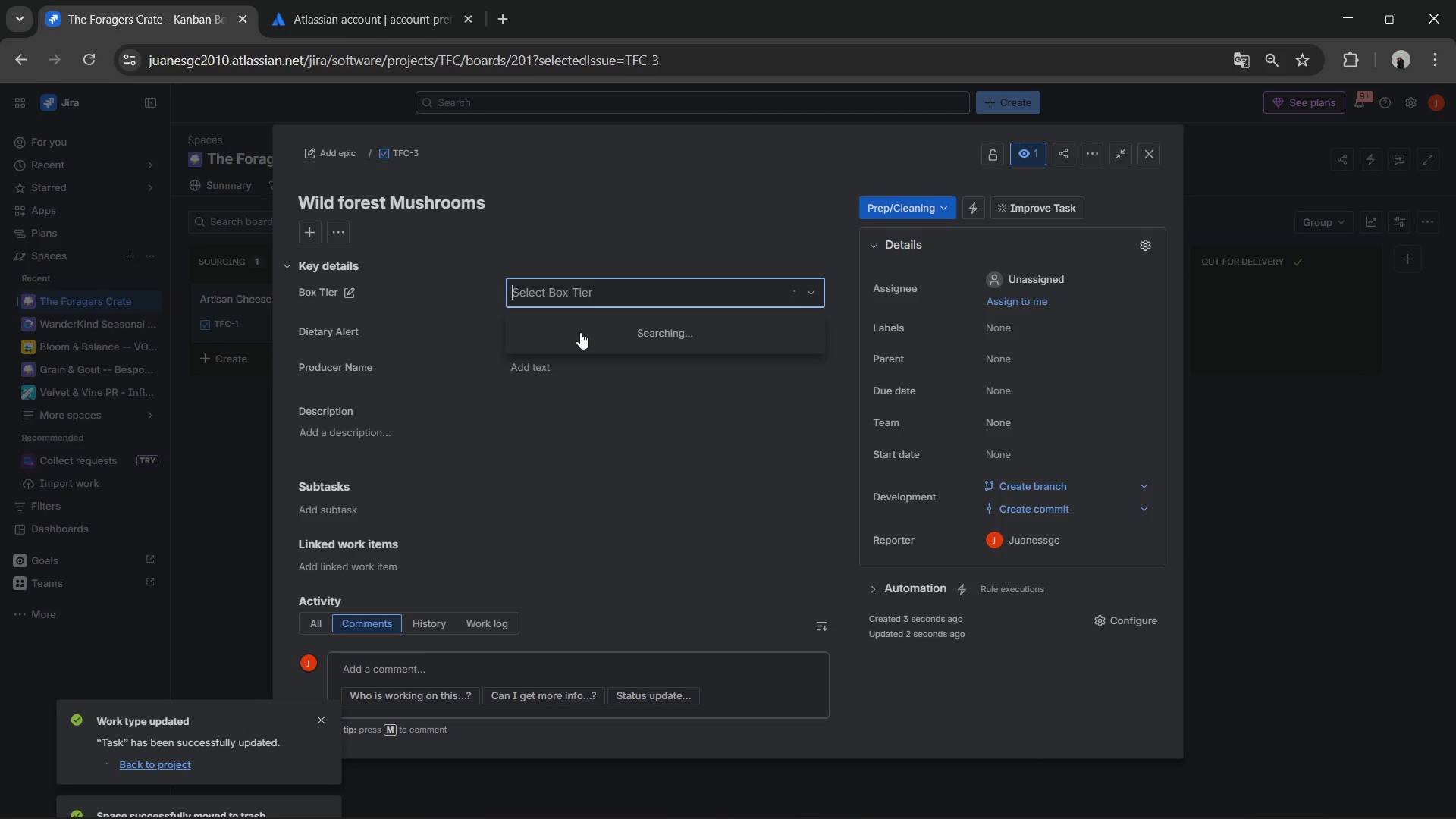 
mouse_move([566, 350])
 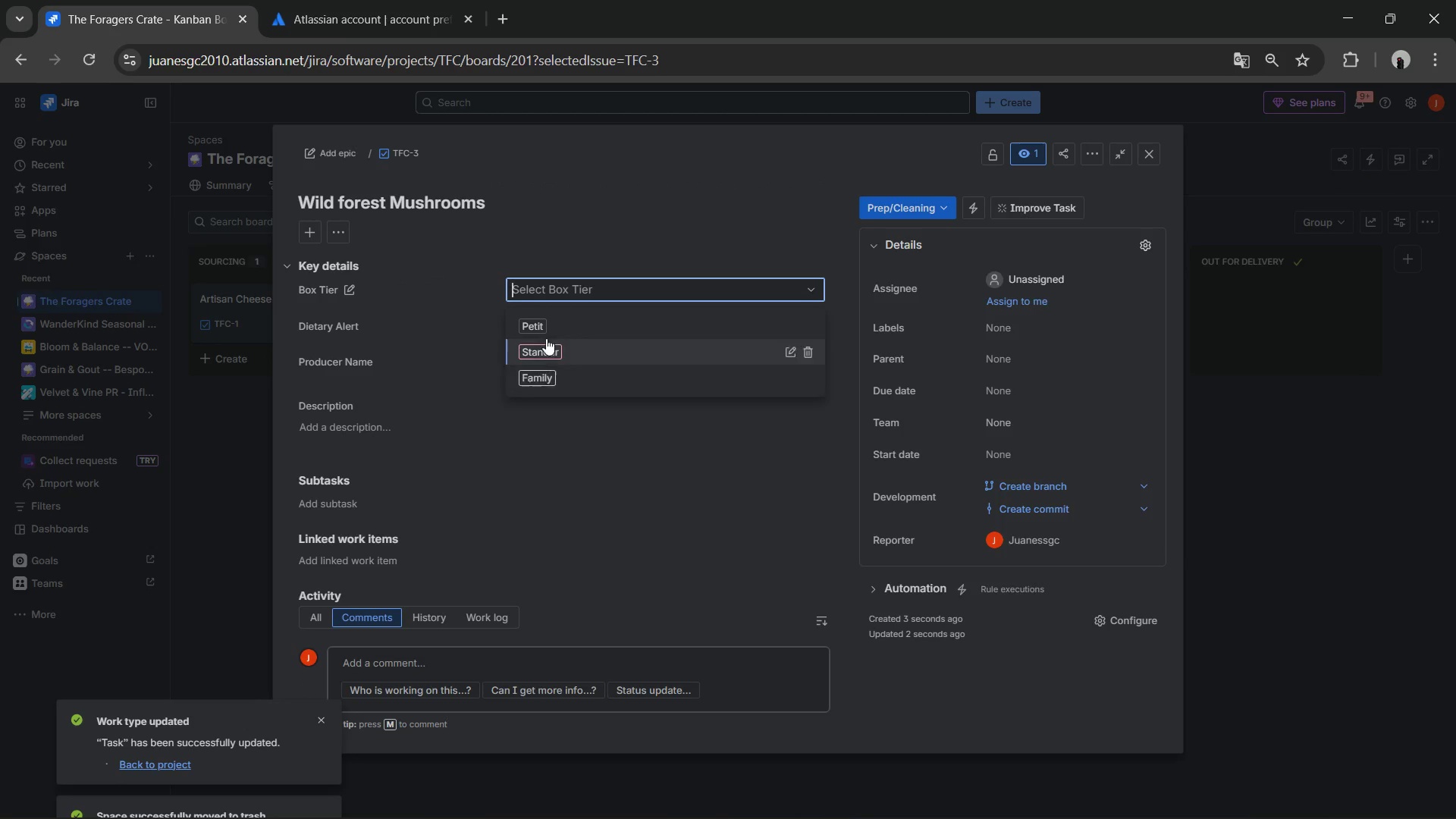 
left_click([538, 327])
 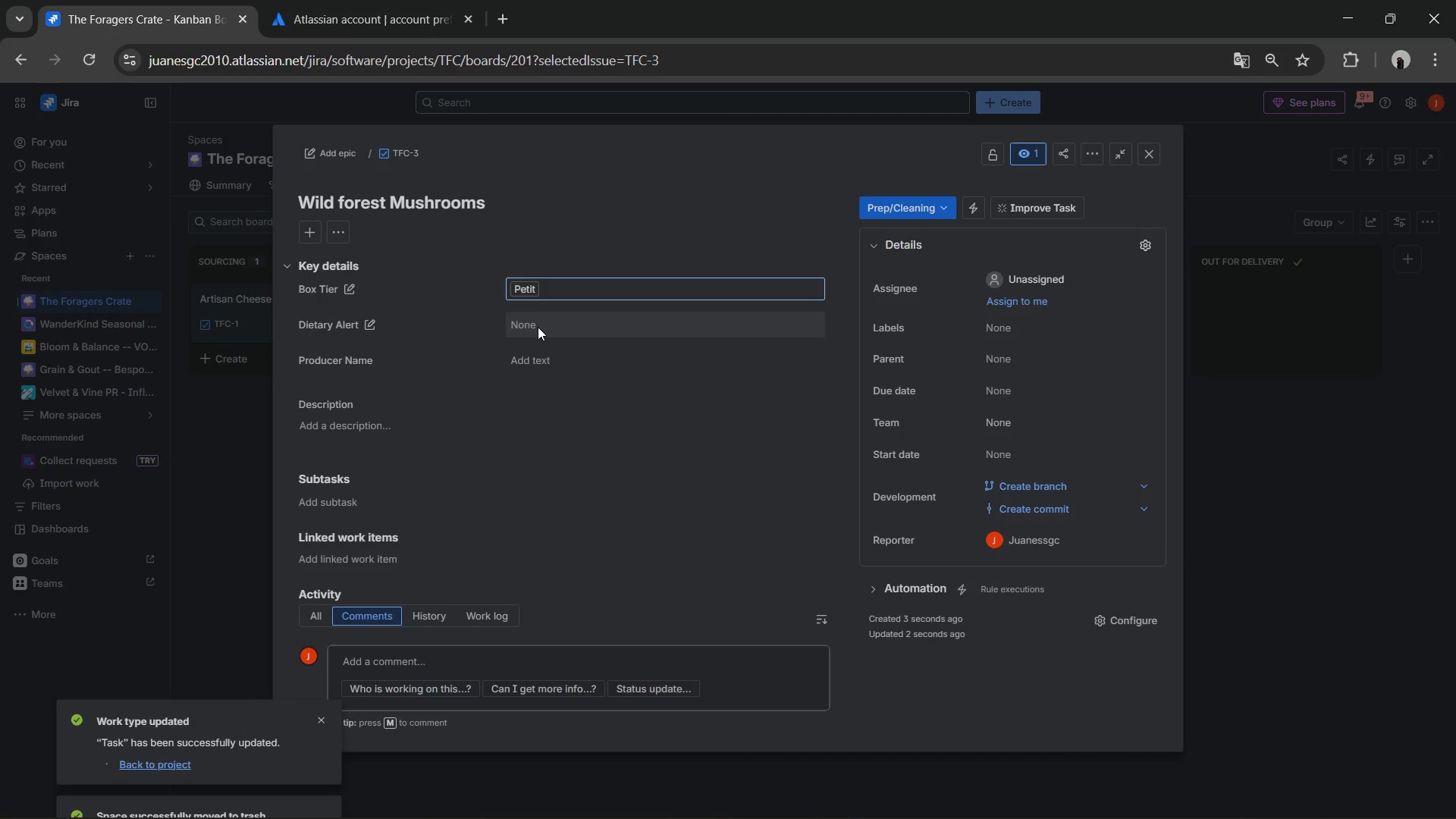 
wait(8.02)
 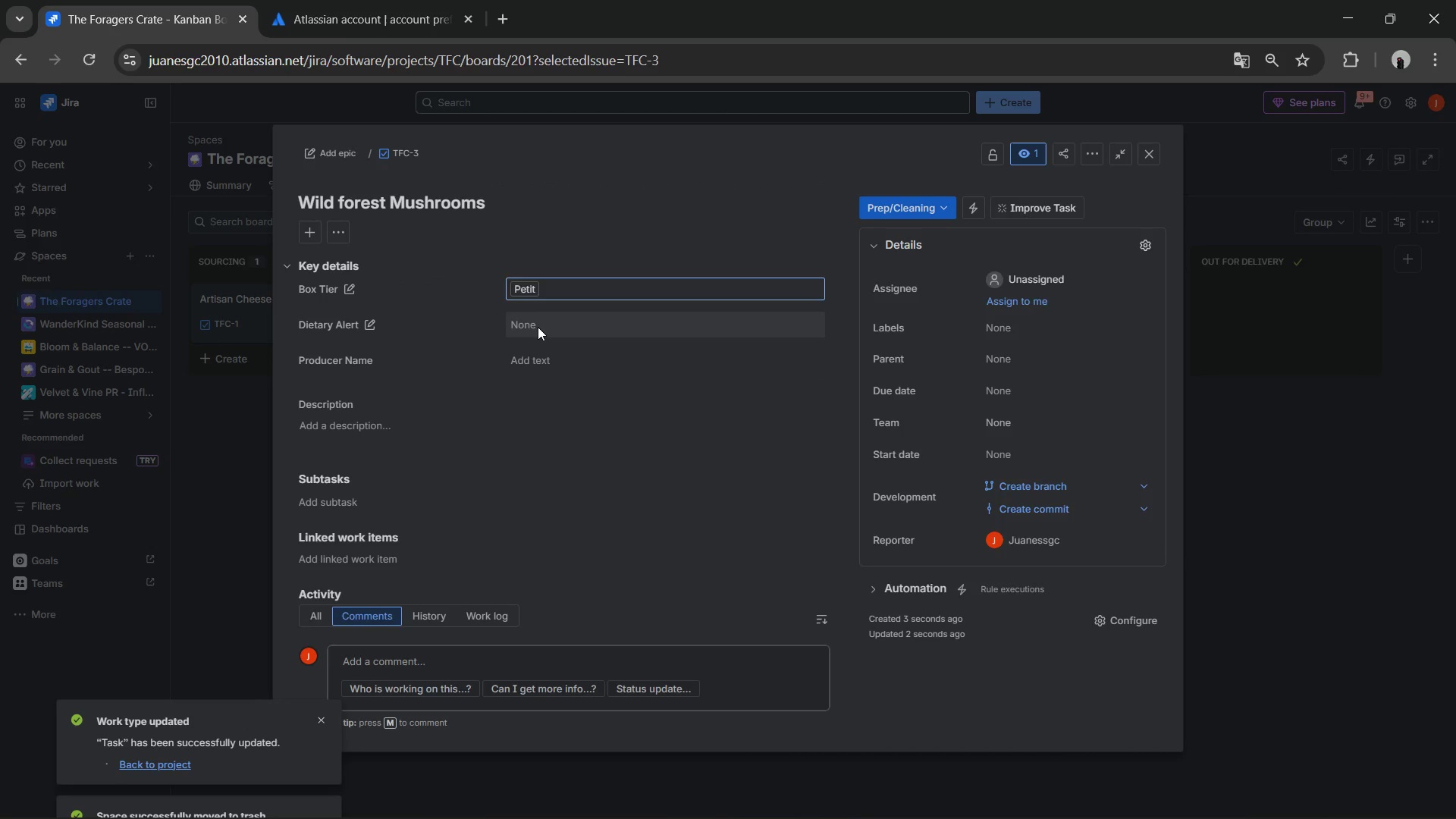 
left_click([531, 344])
 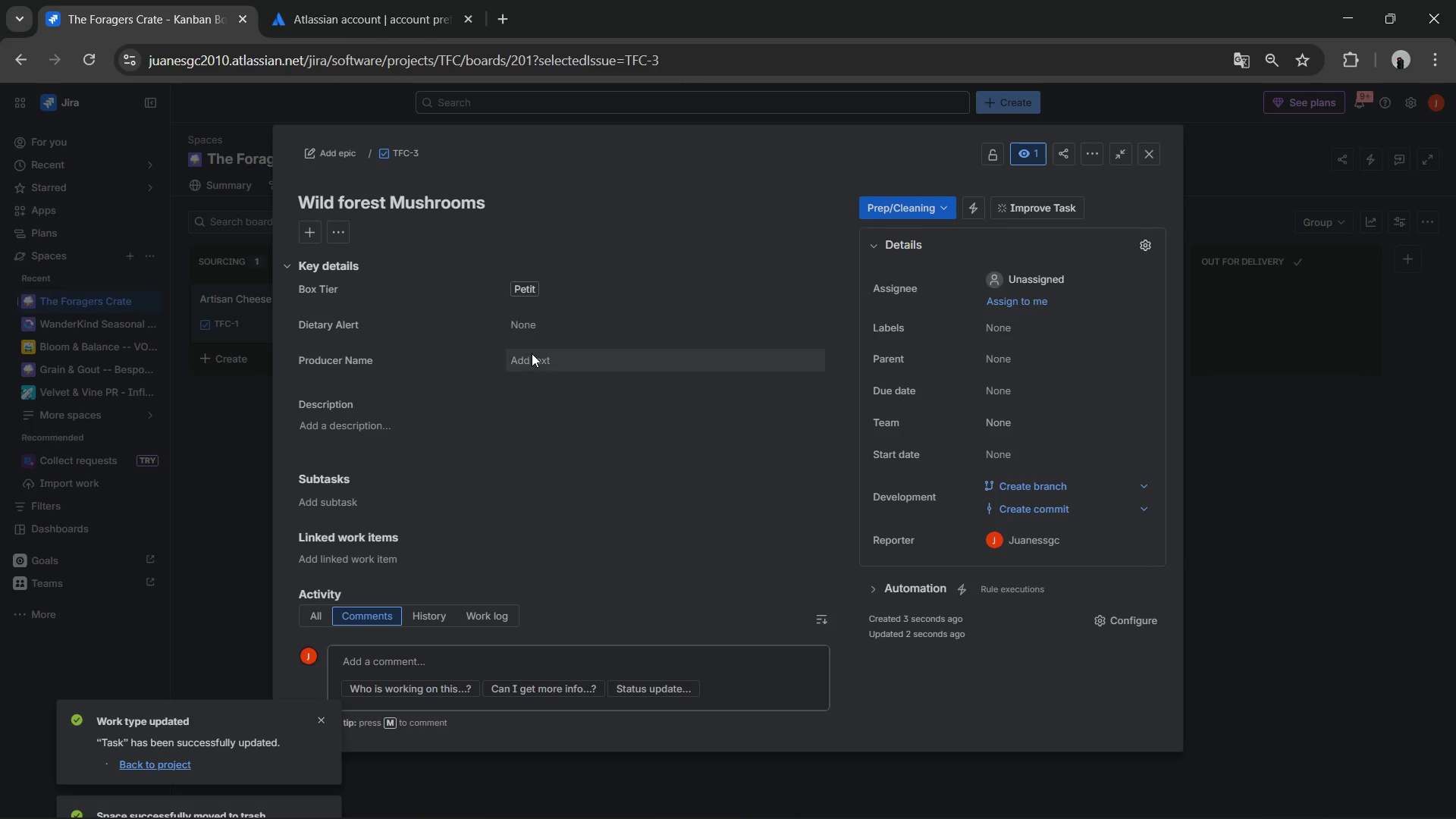 
left_click([532, 353])
 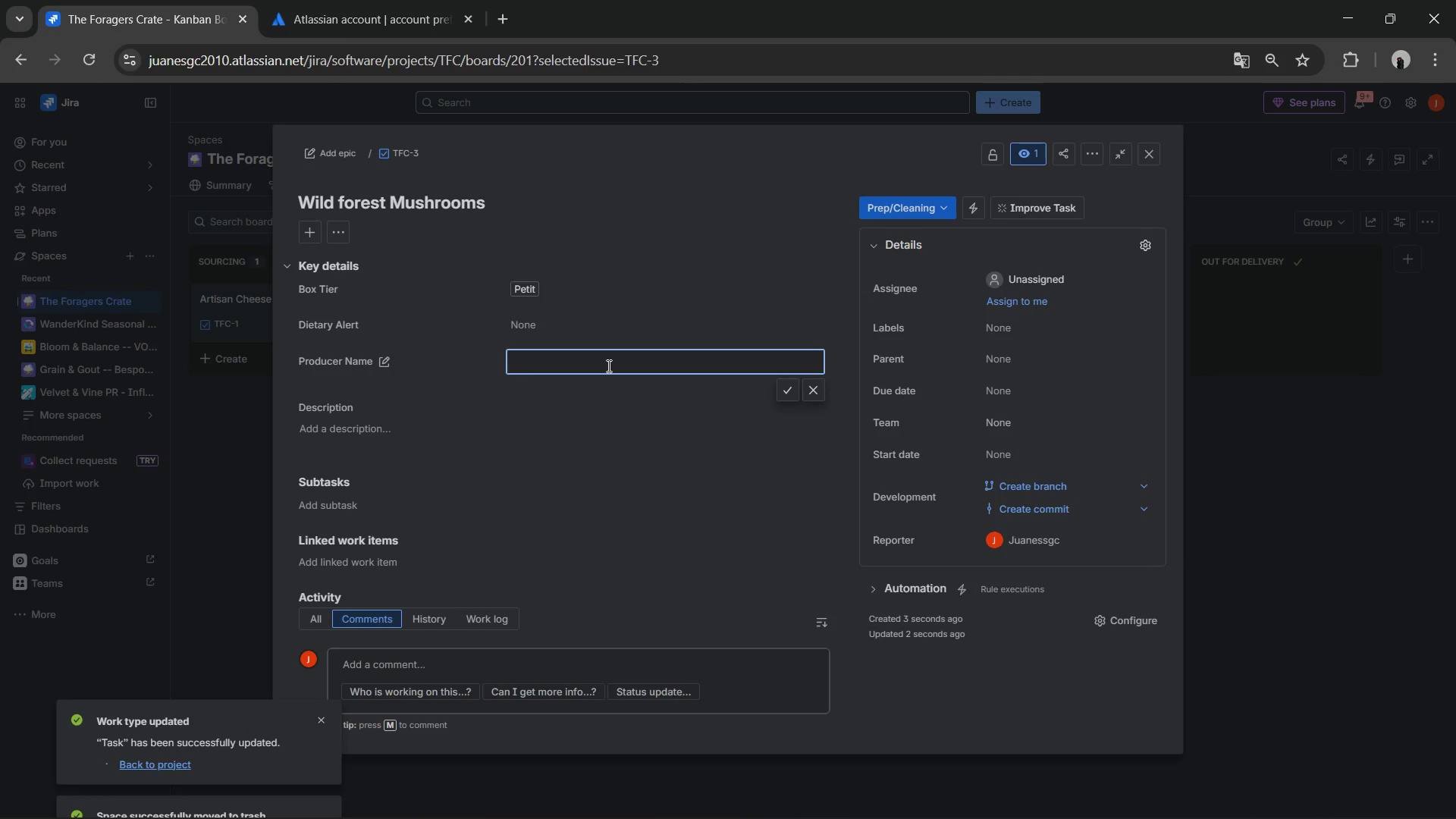 
wait(20.7)
 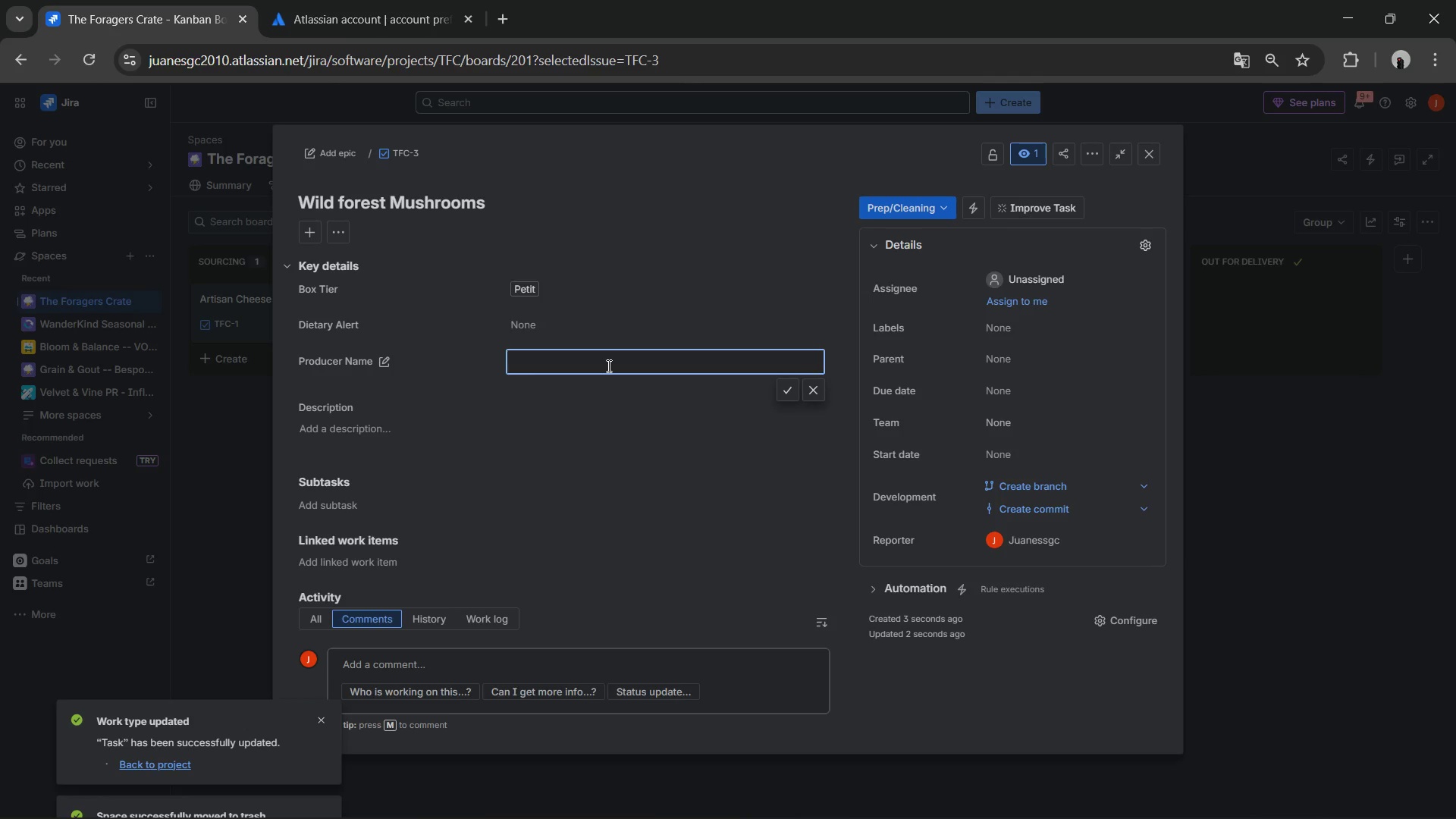 
type(Deep Woods F)
 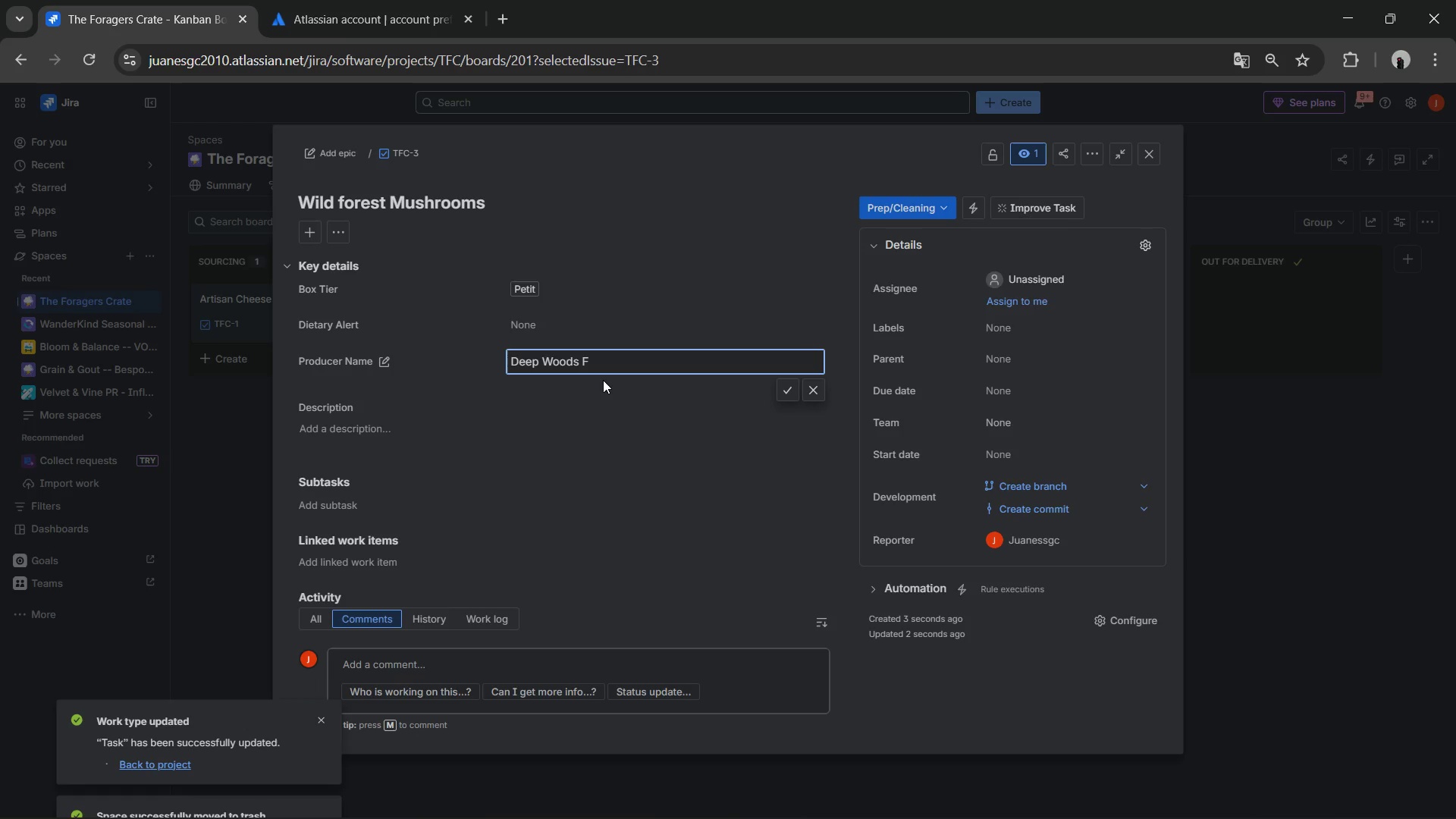 
wait(7.8)
 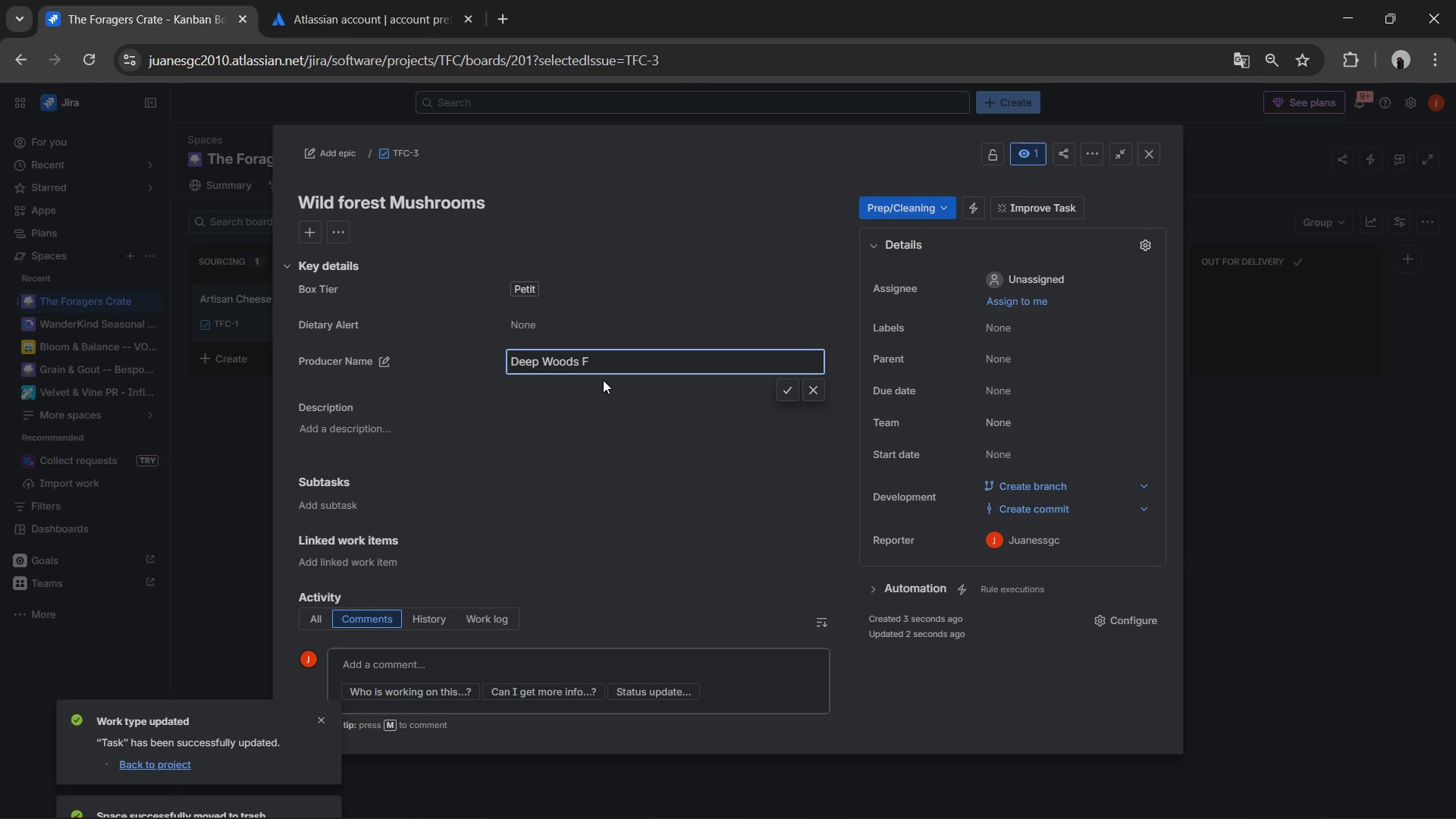 
type(oragners)
 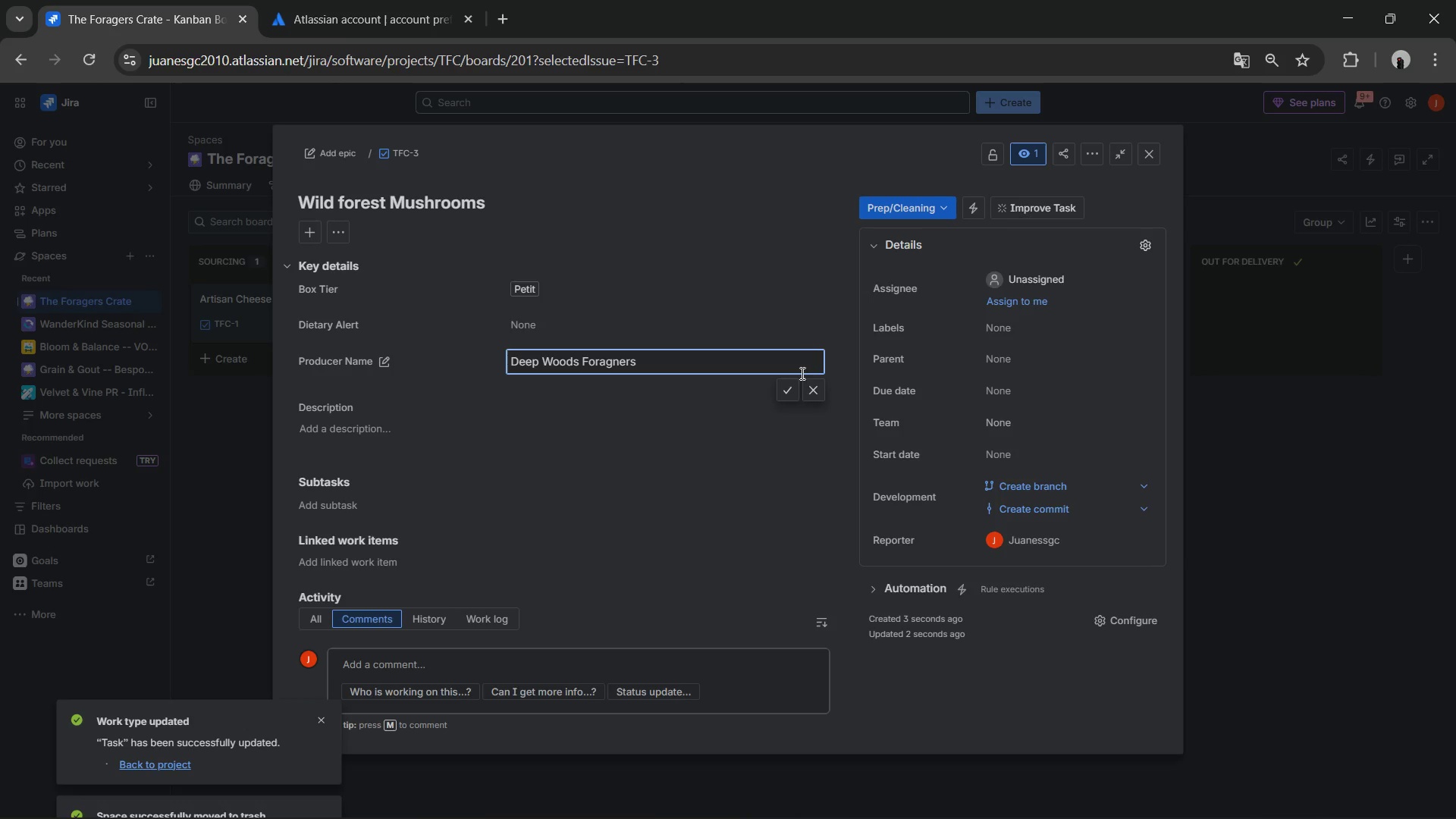 
left_click([795, 391])
 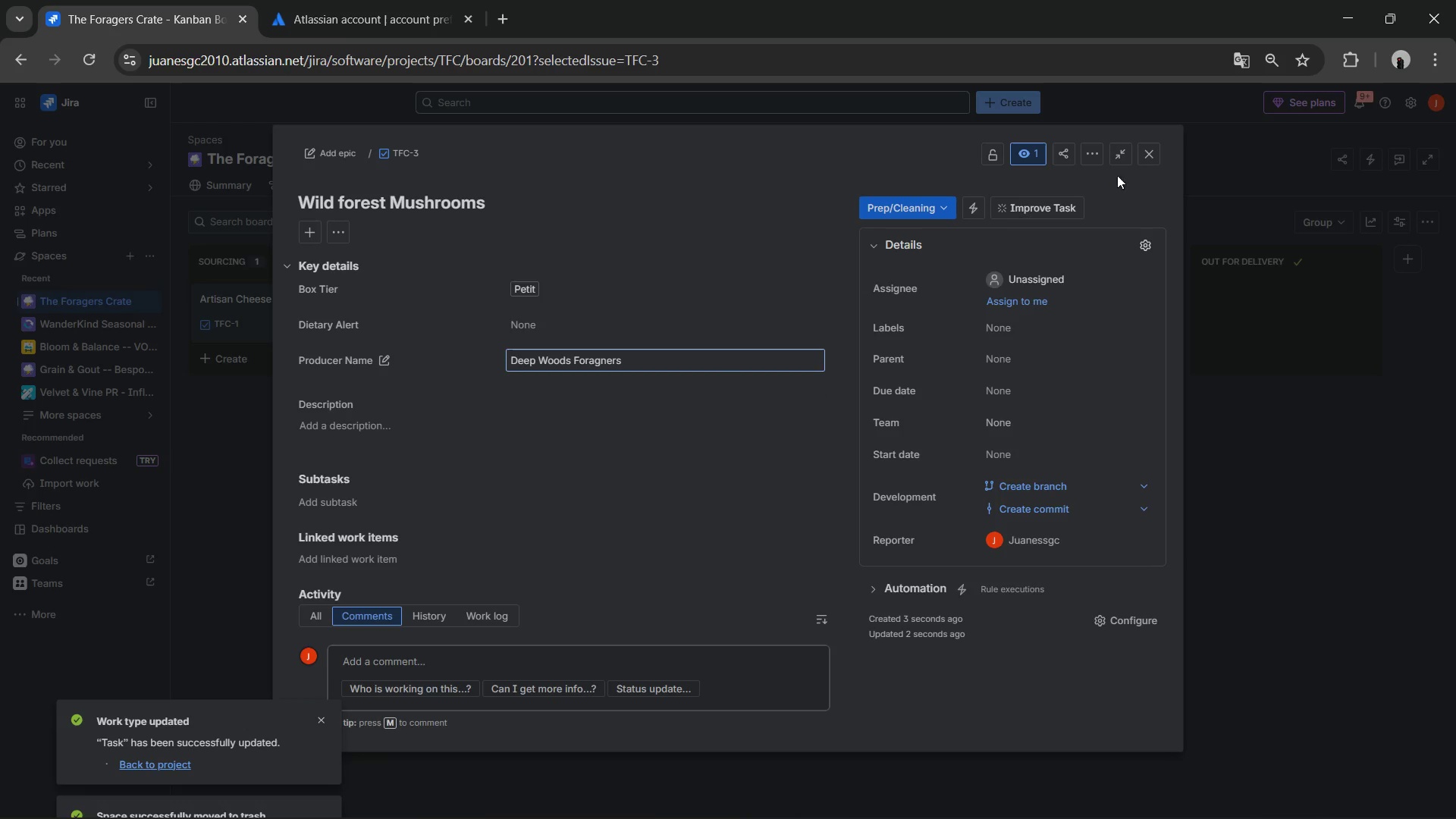 
left_click([1149, 158])
 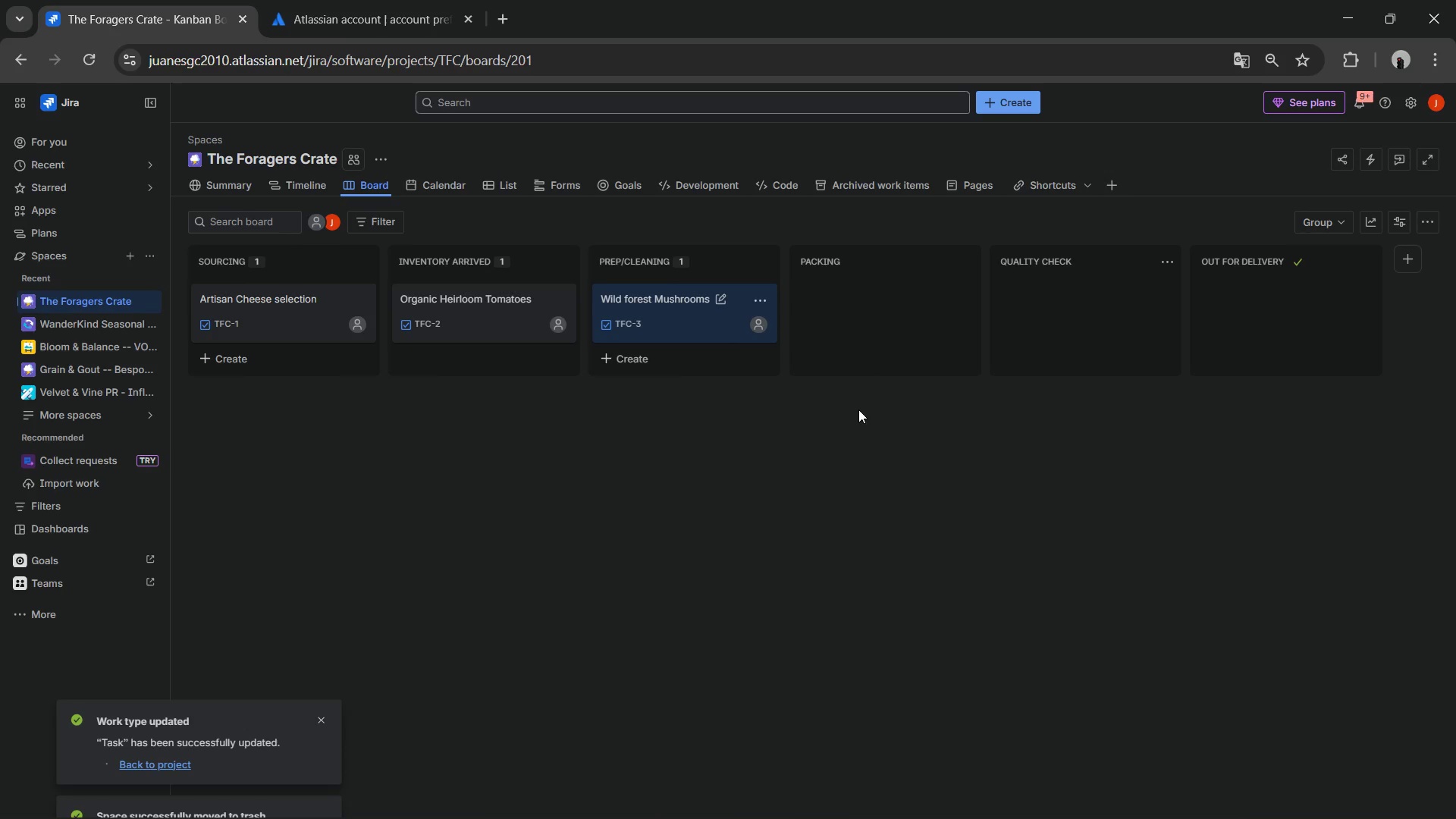 
wait(16.58)
 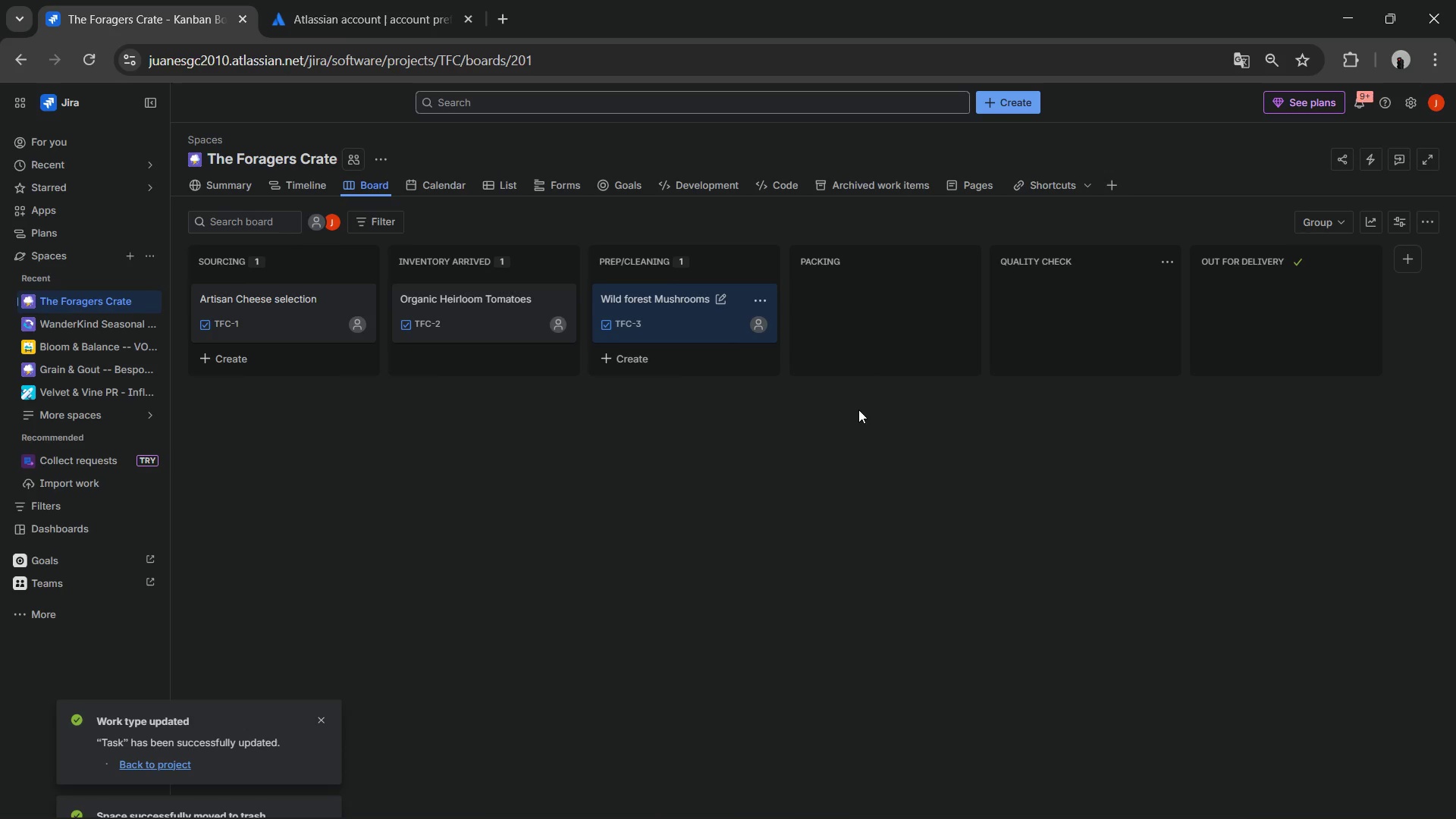 
mouse_move([767, 318])
 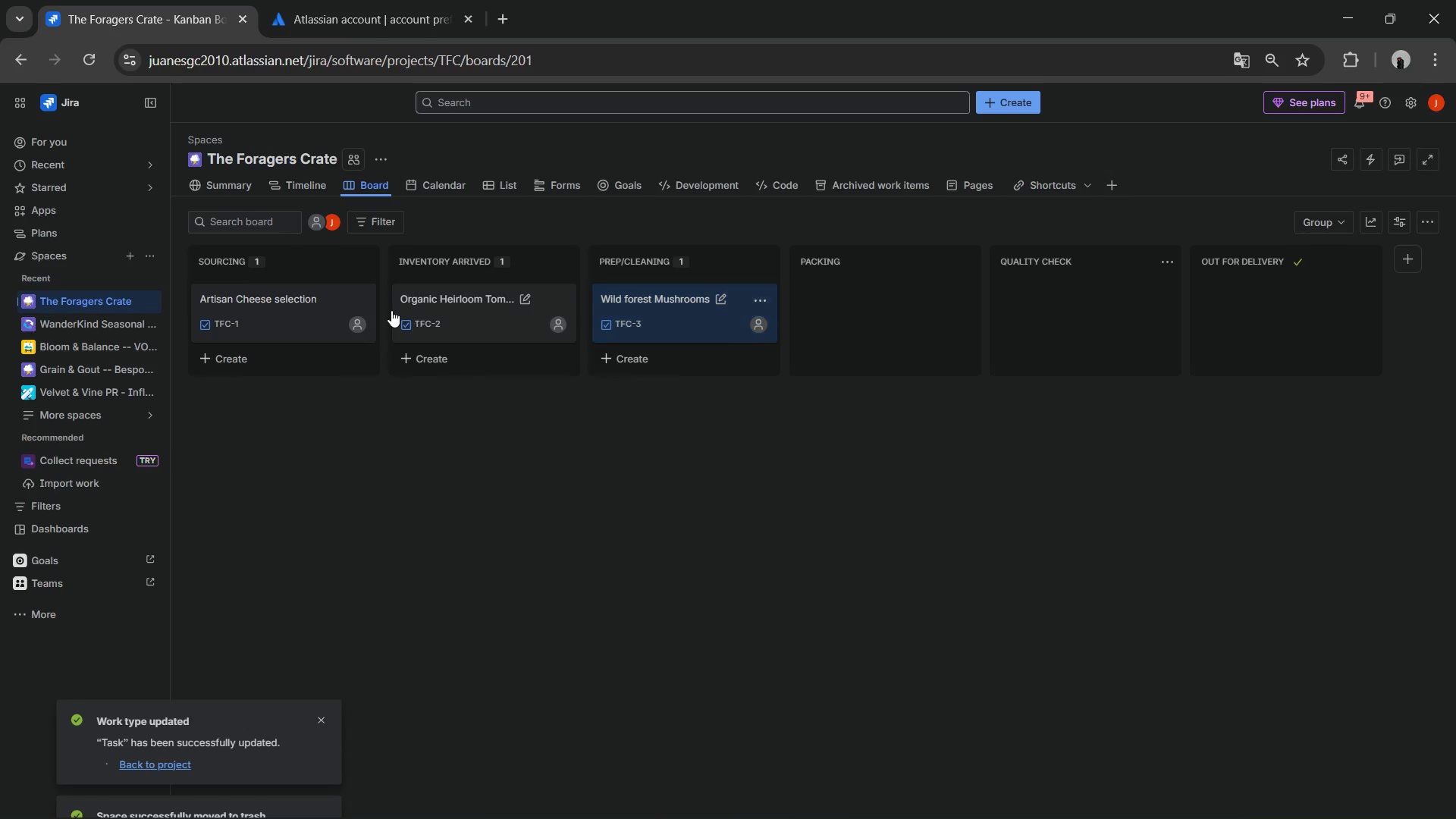 
mouse_move([302, 292])
 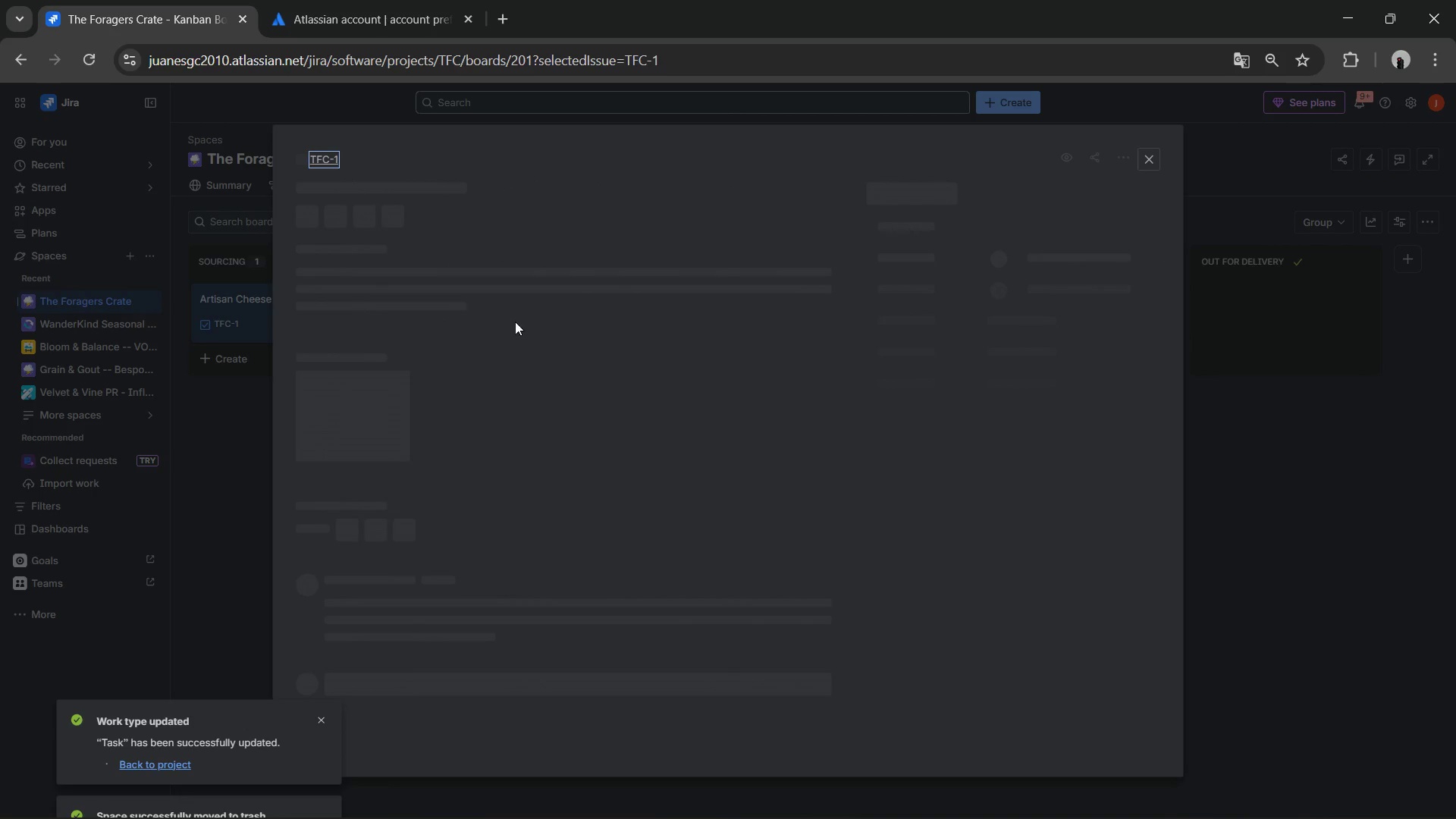 
mouse_move([542, 324])
 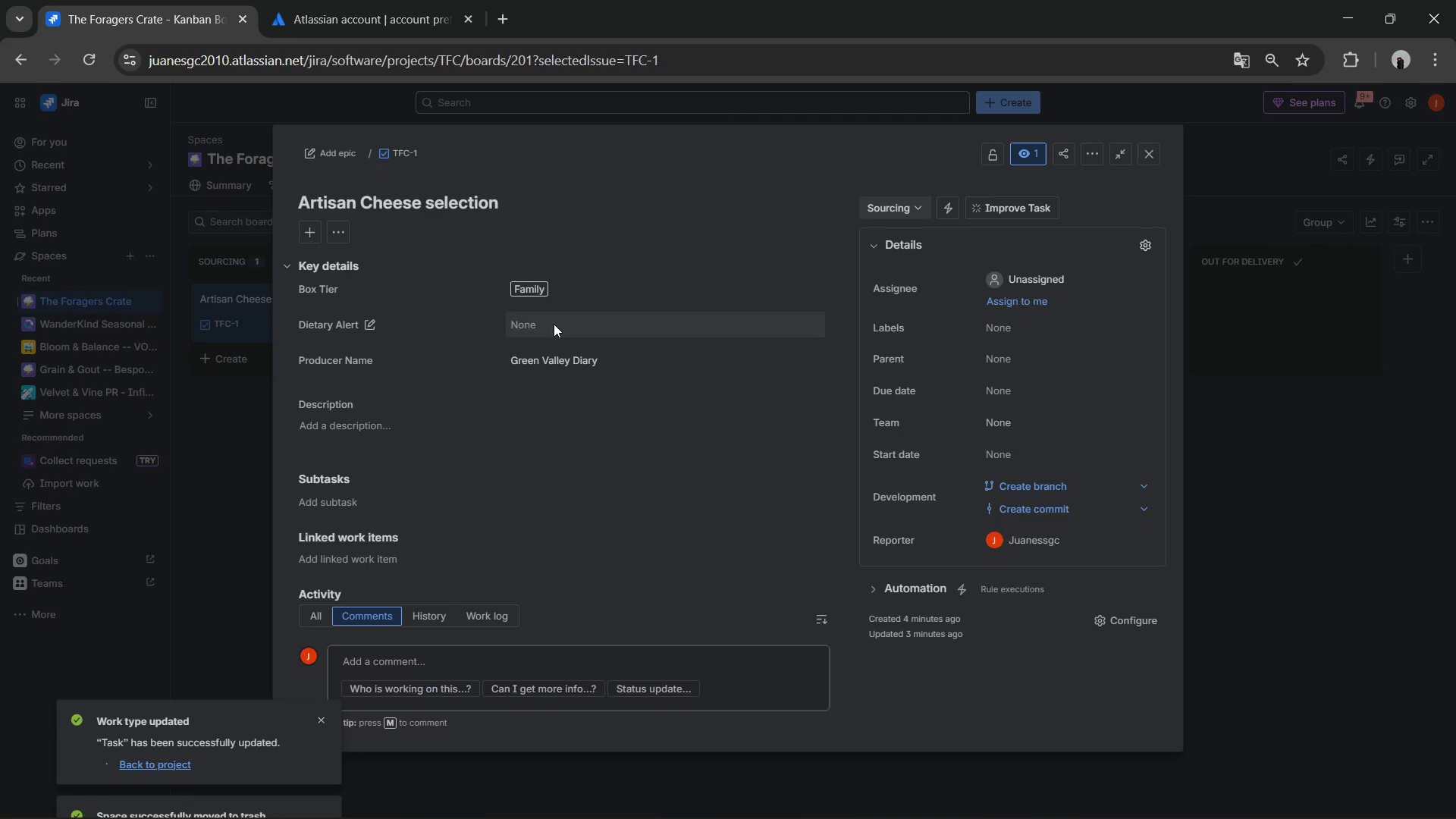 
left_click([553, 325])
 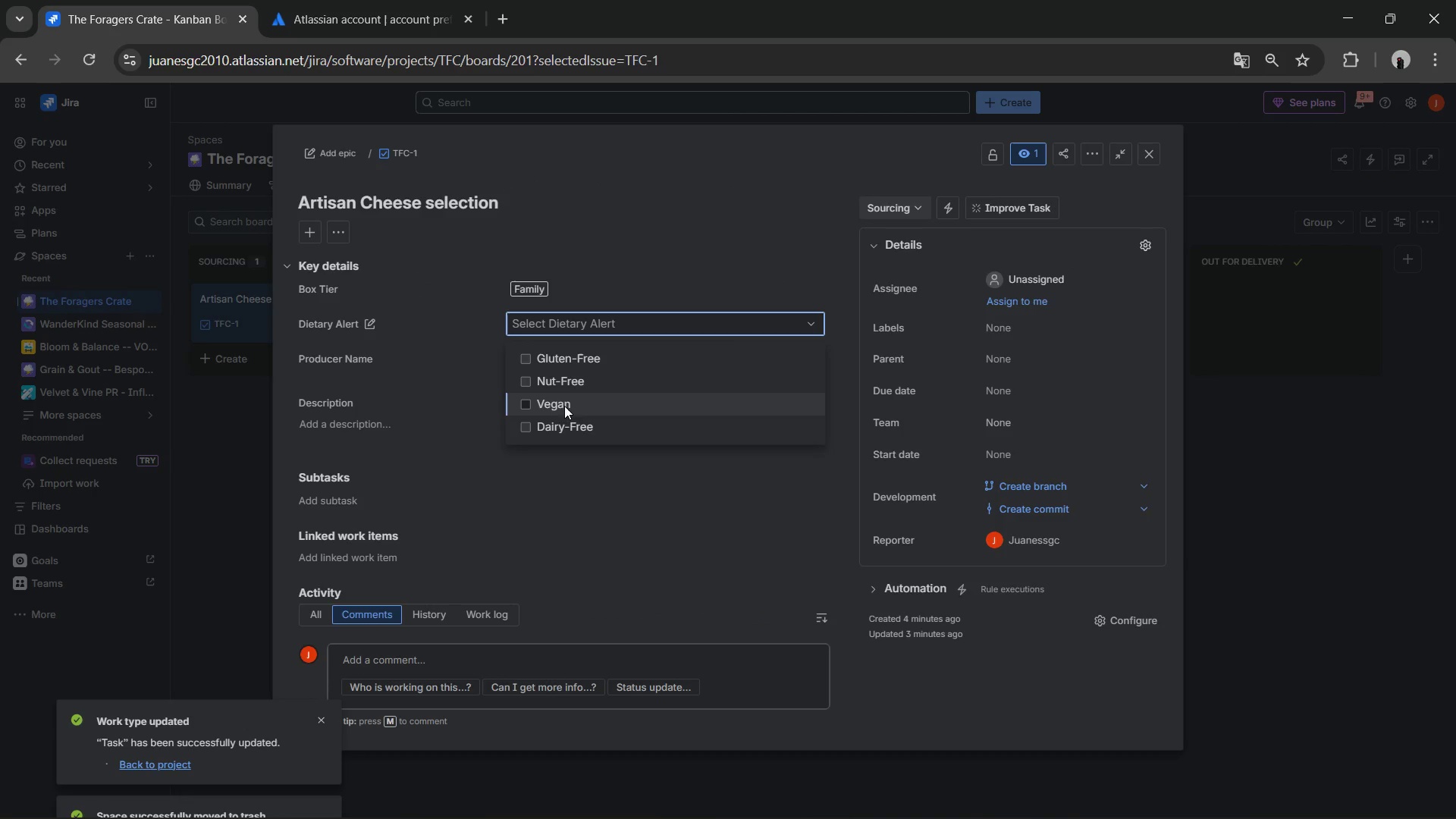 
left_click([562, 367])
 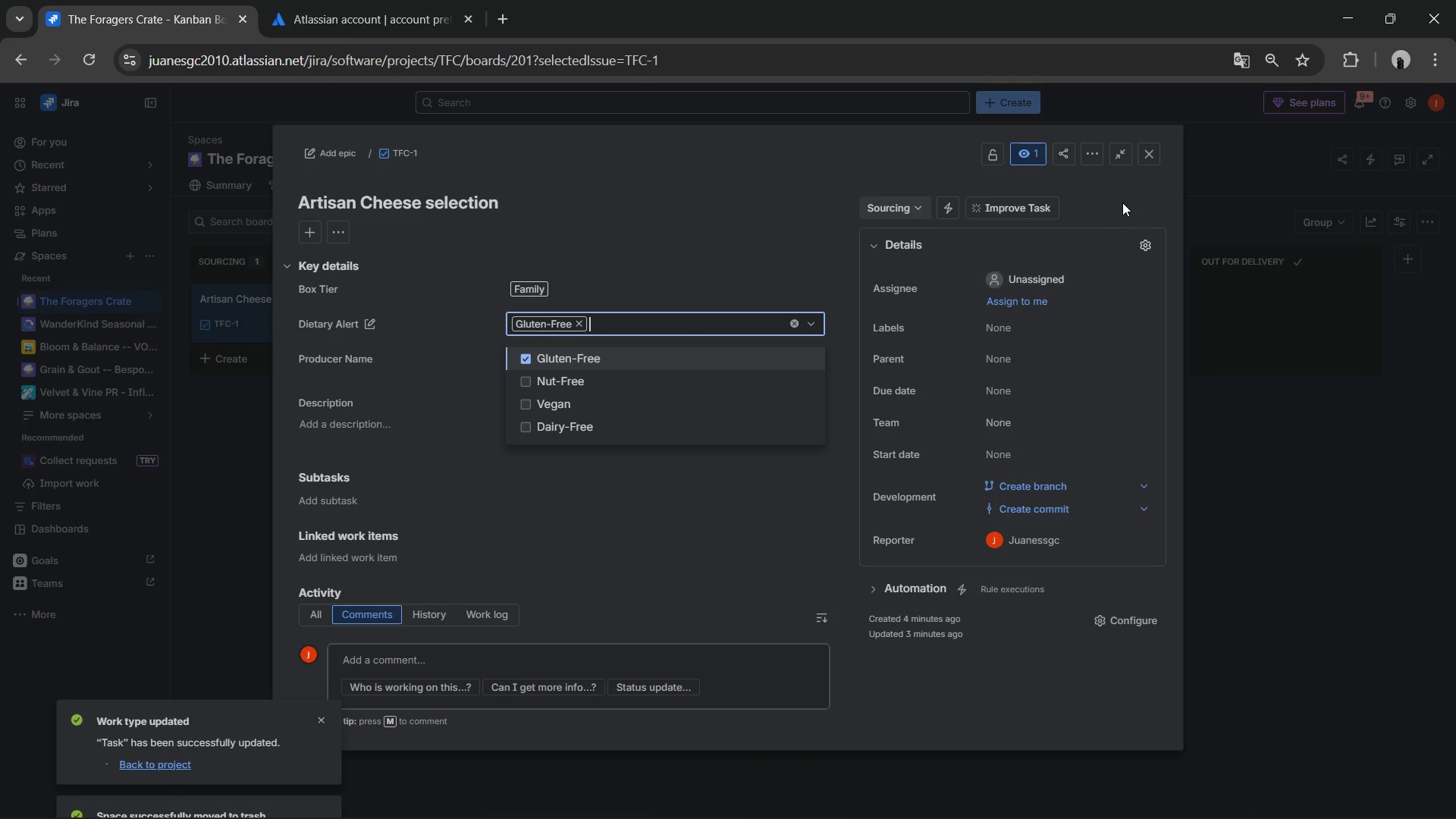 
left_click([1143, 165])
 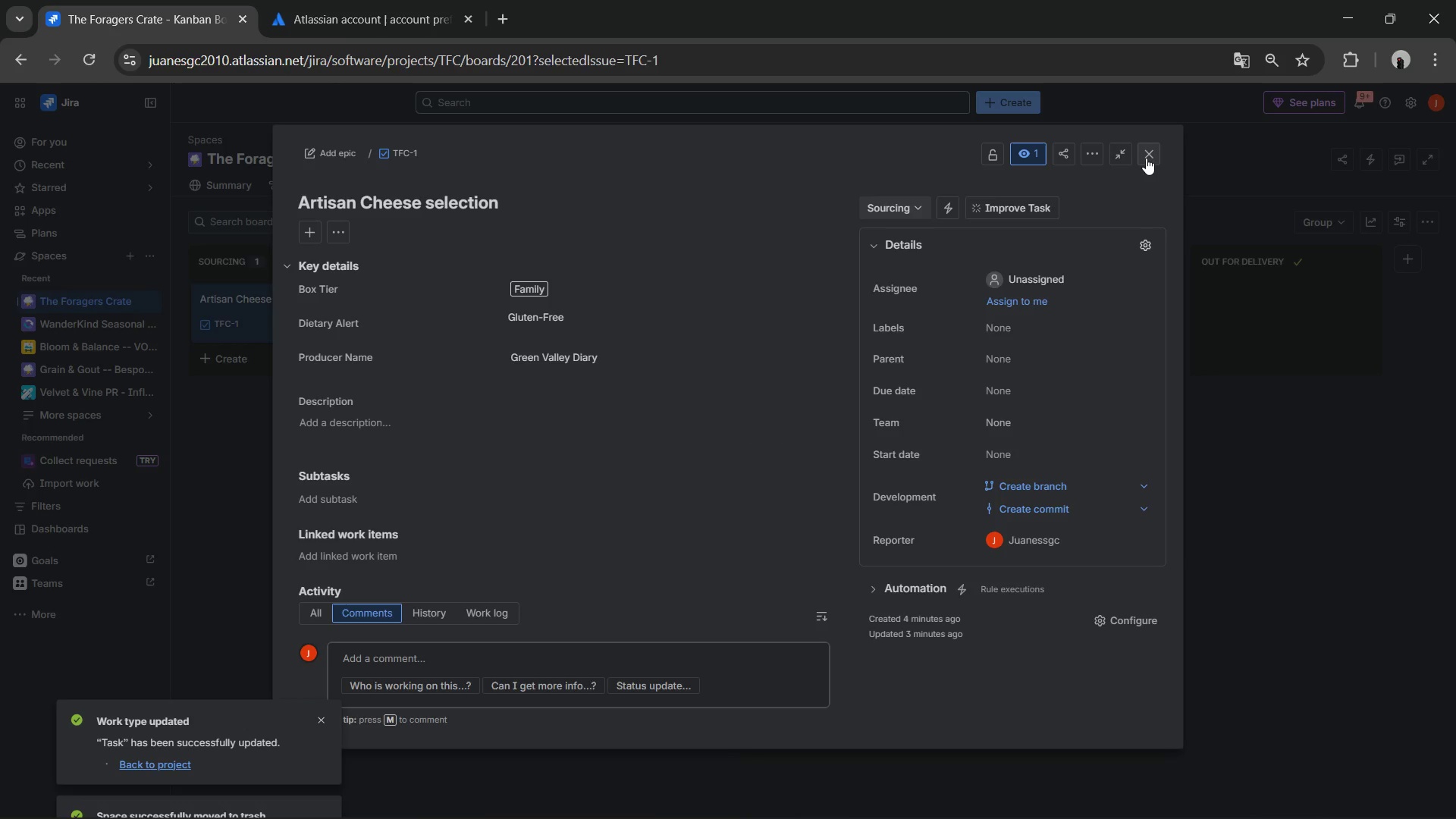 
left_click([1146, 158])
 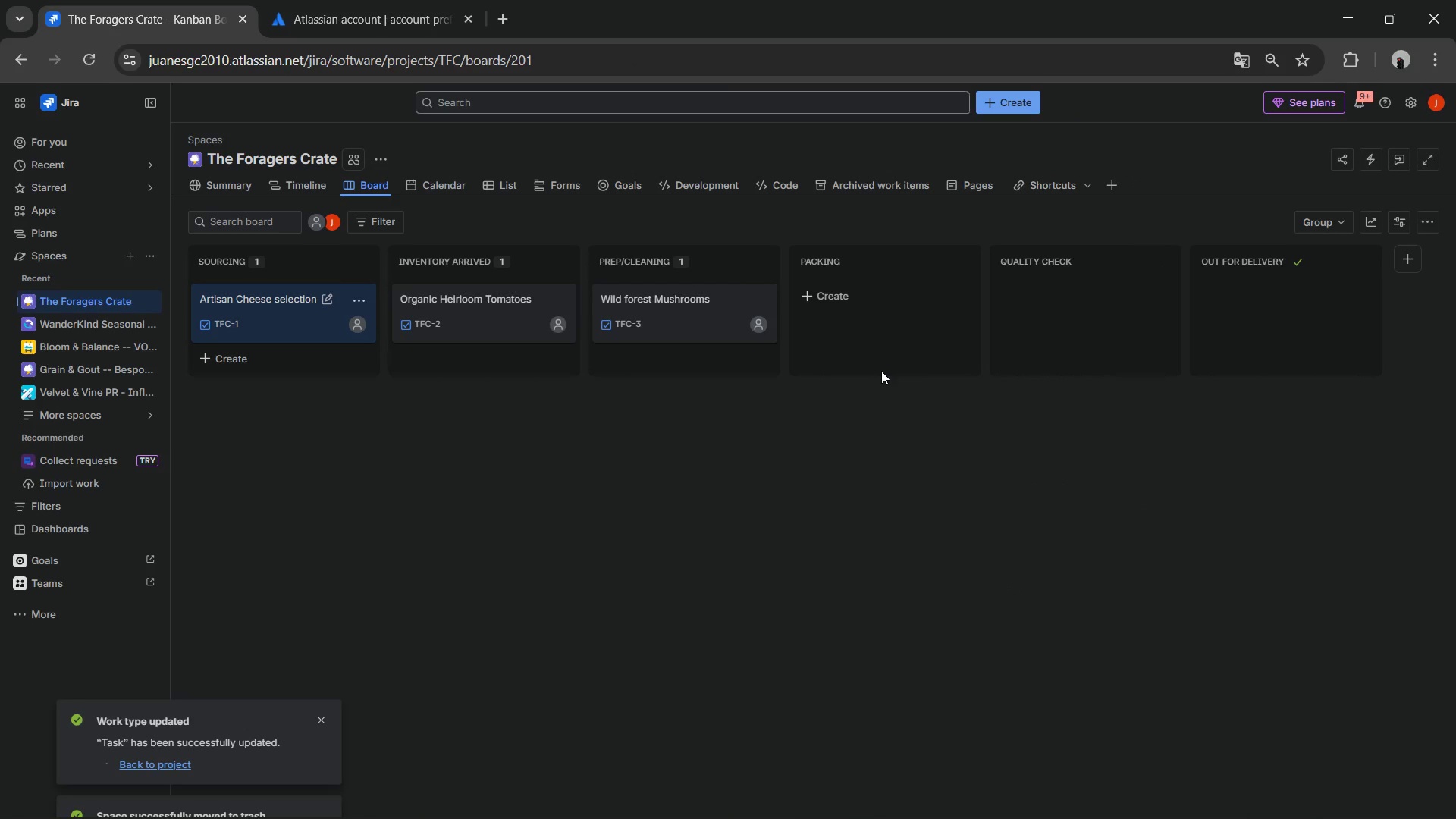 
wait(13.58)
 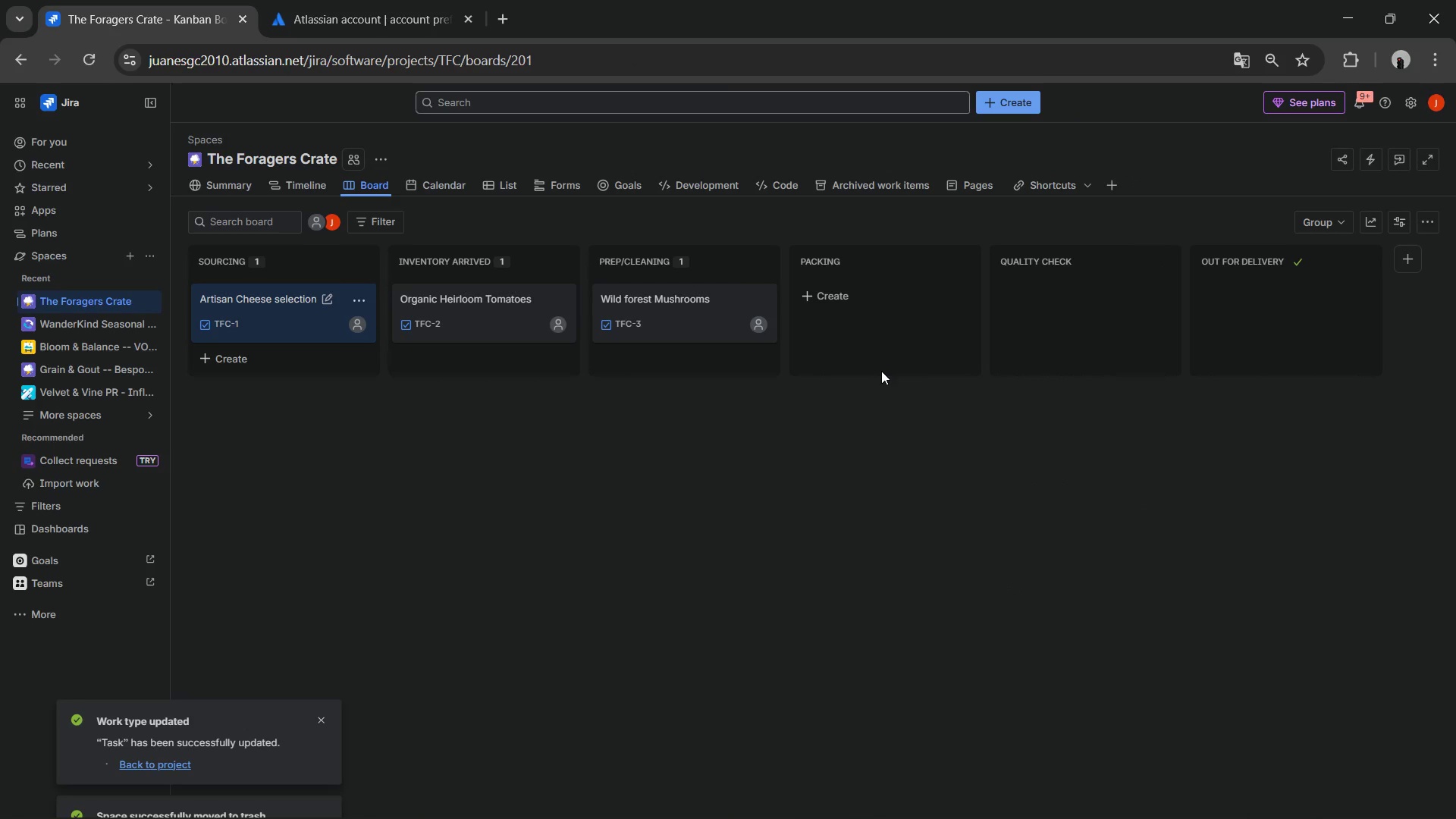 
left_click([849, 315])
 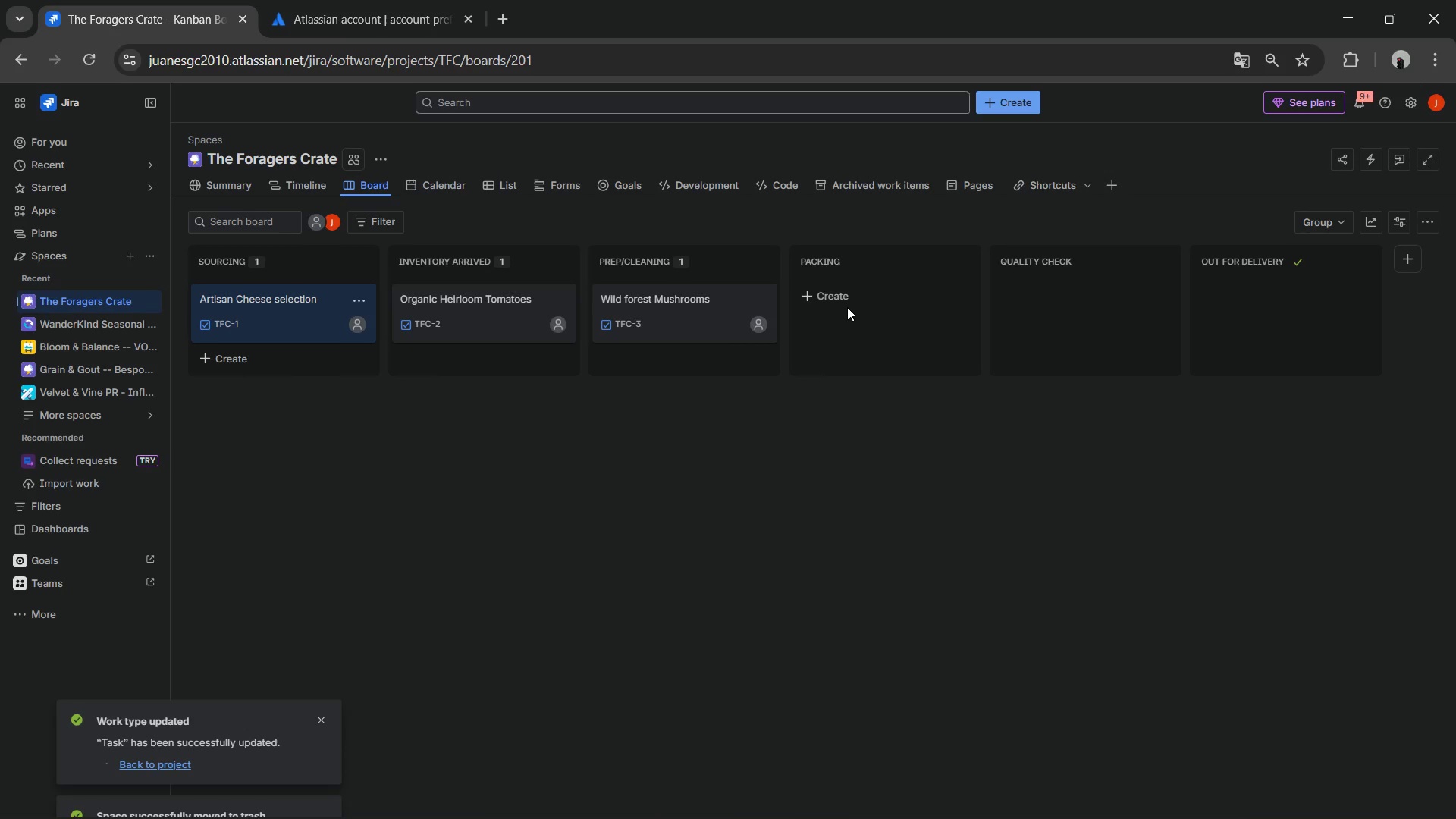 
left_click([834, 290])
 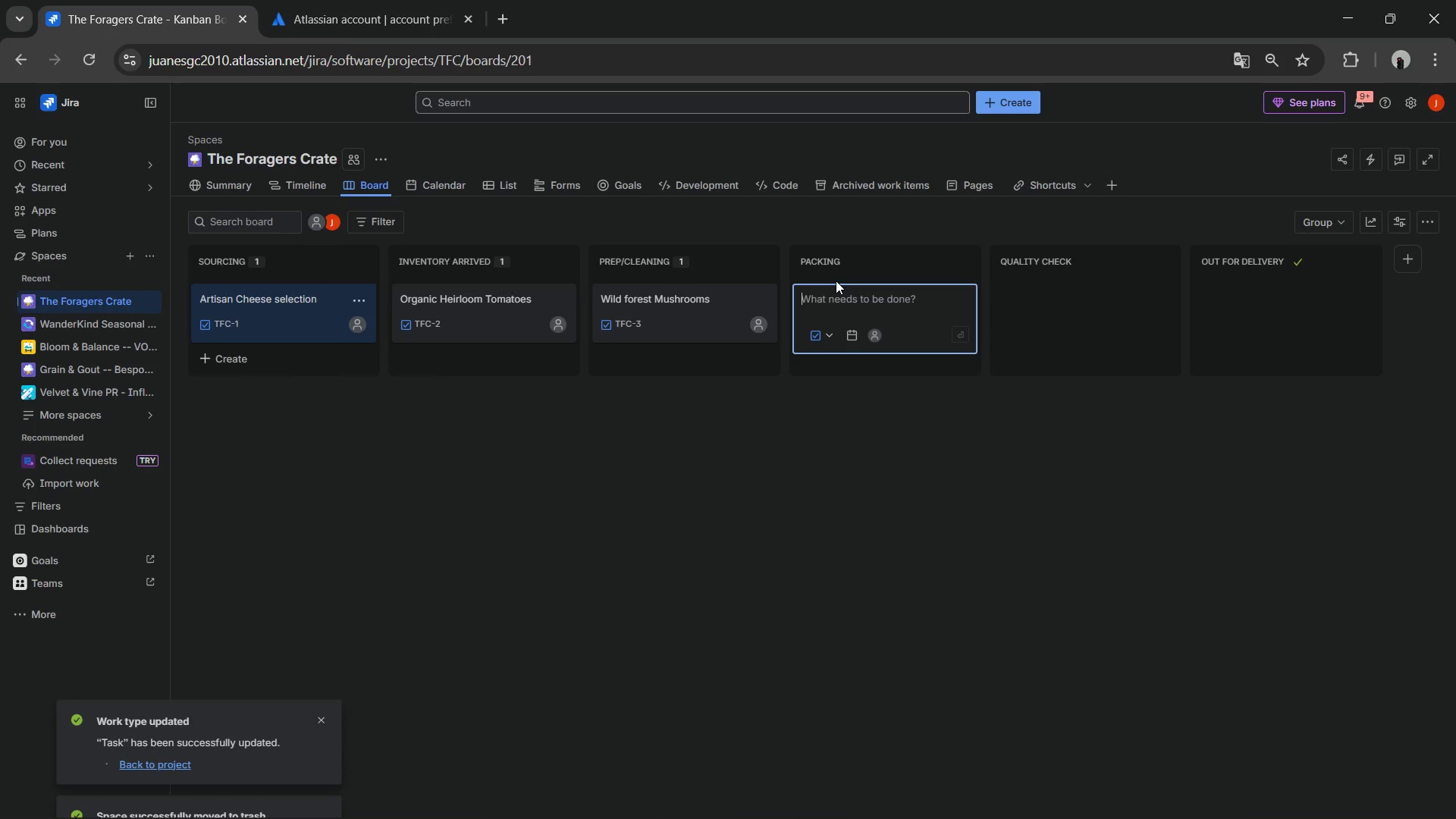 
wait(15.97)
 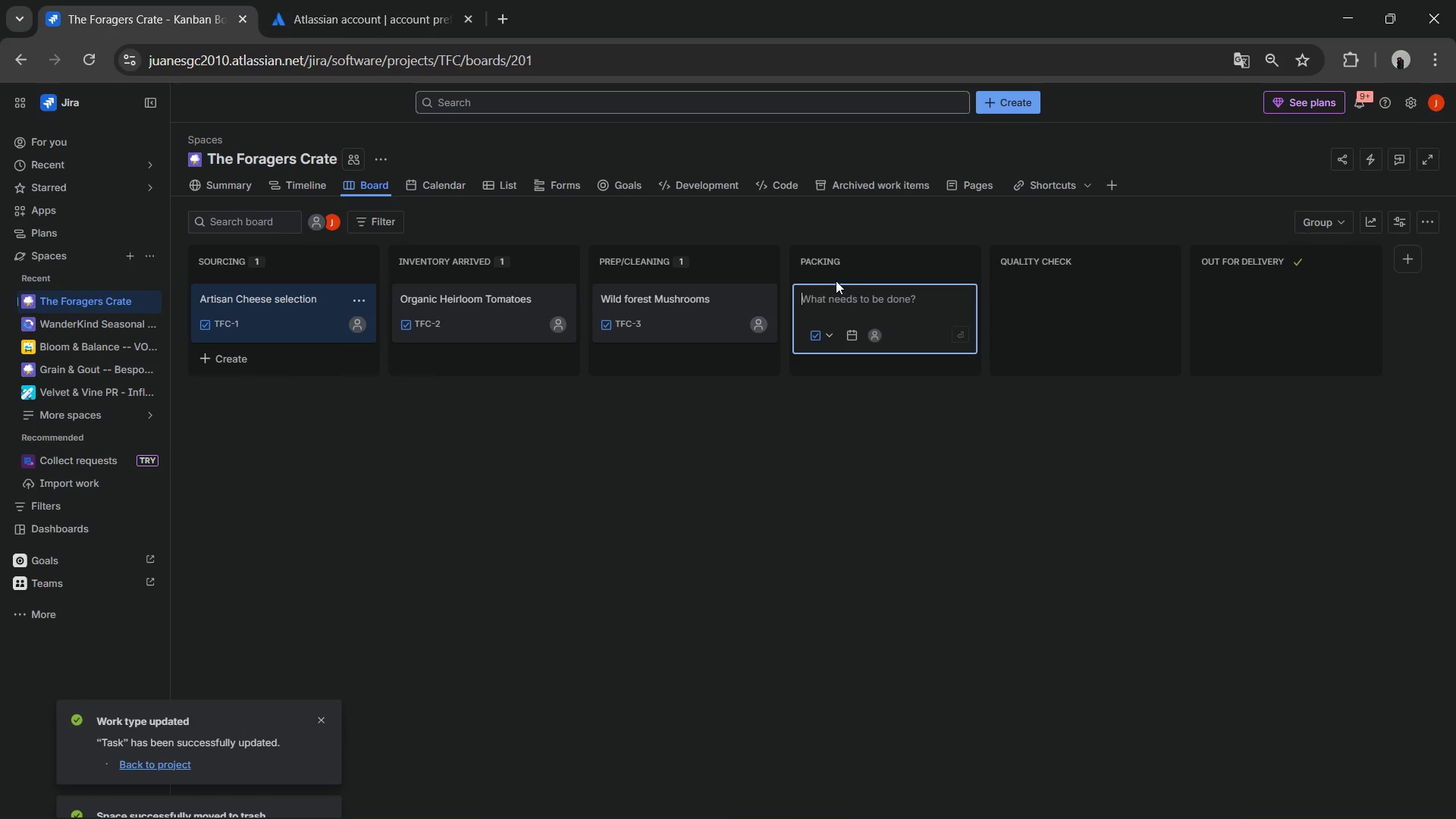 
left_click([293, 355])
 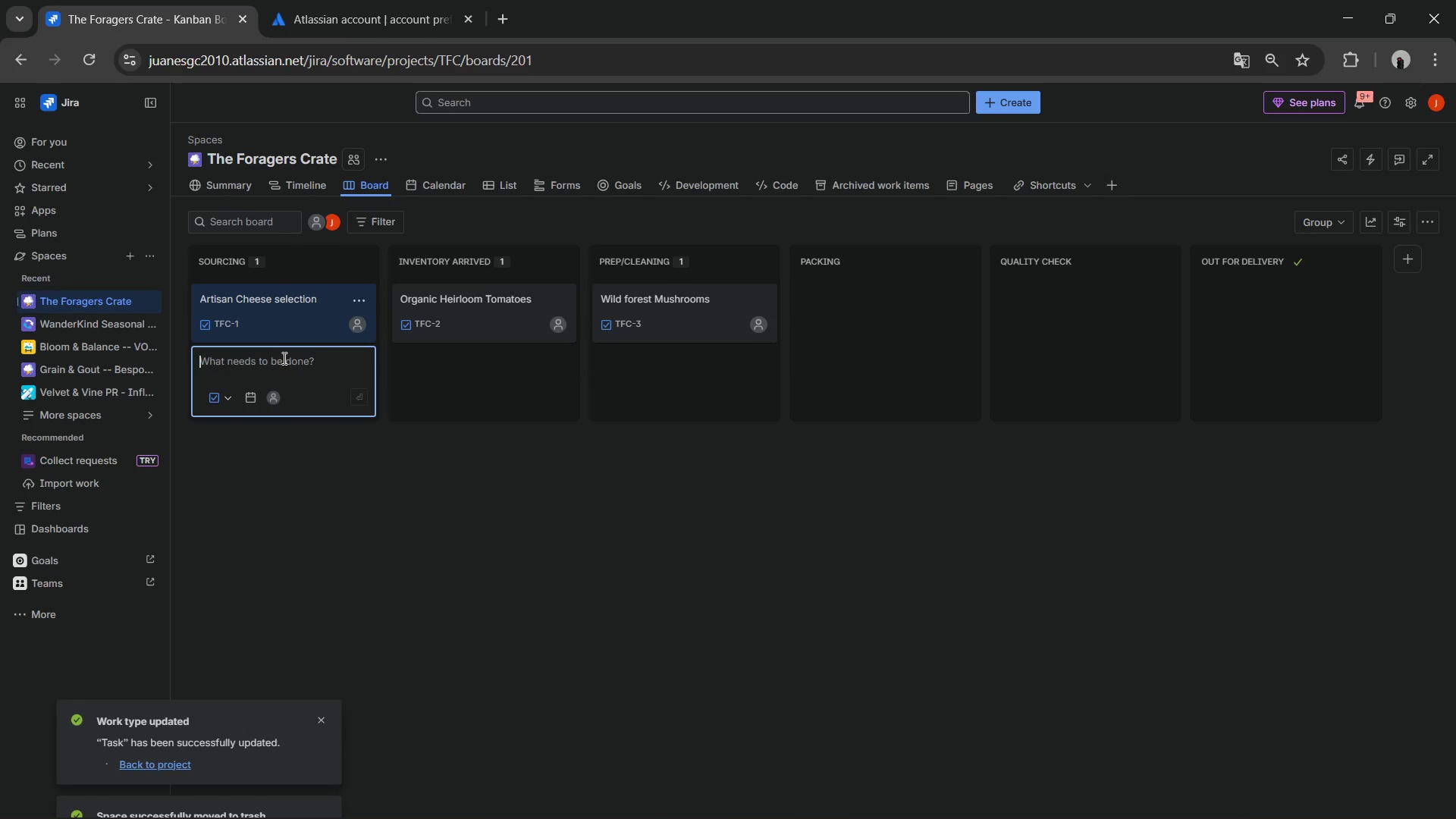 
left_click([278, 360])
 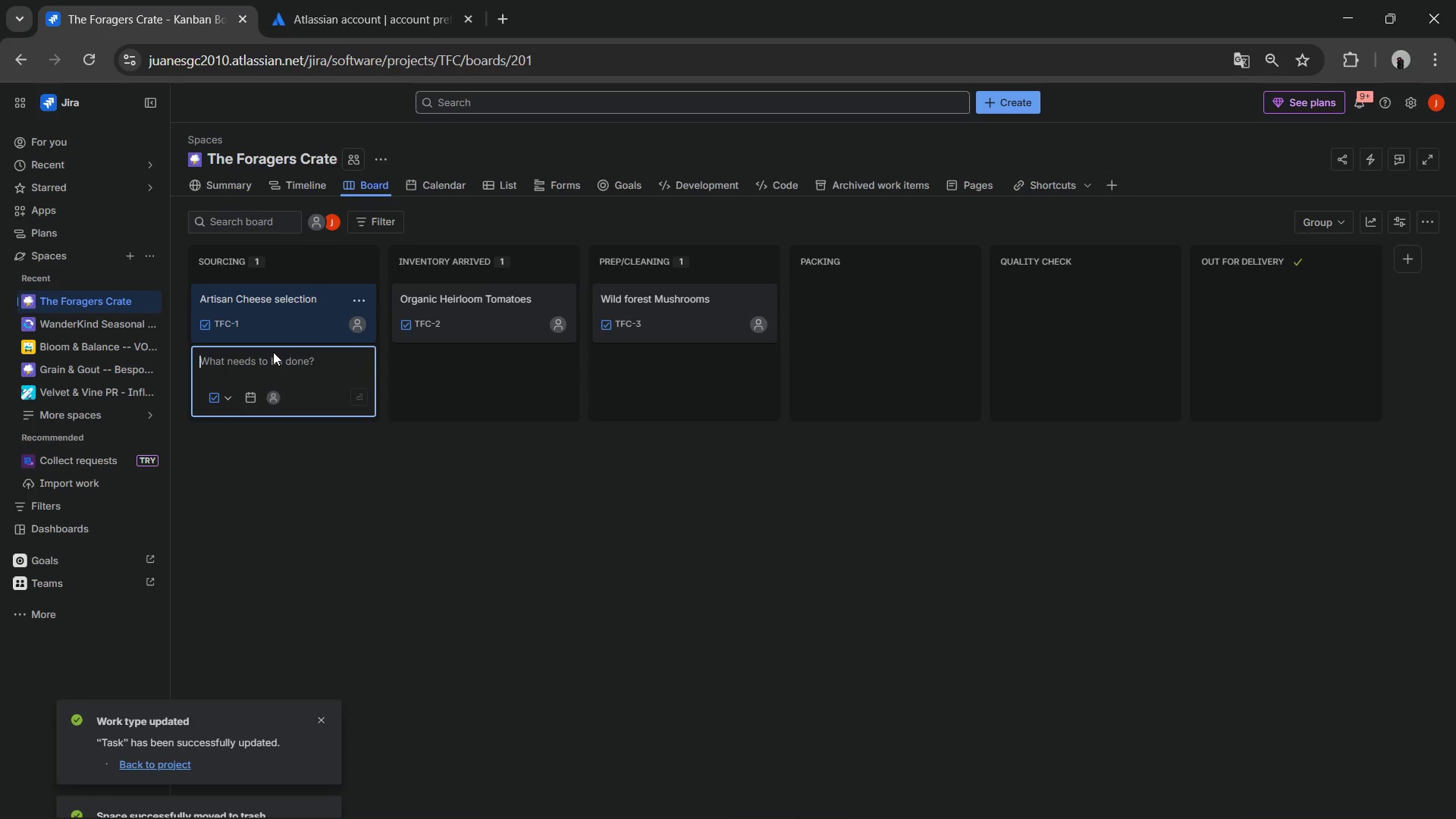 
type(Honey Comb ^ Beeswax)
 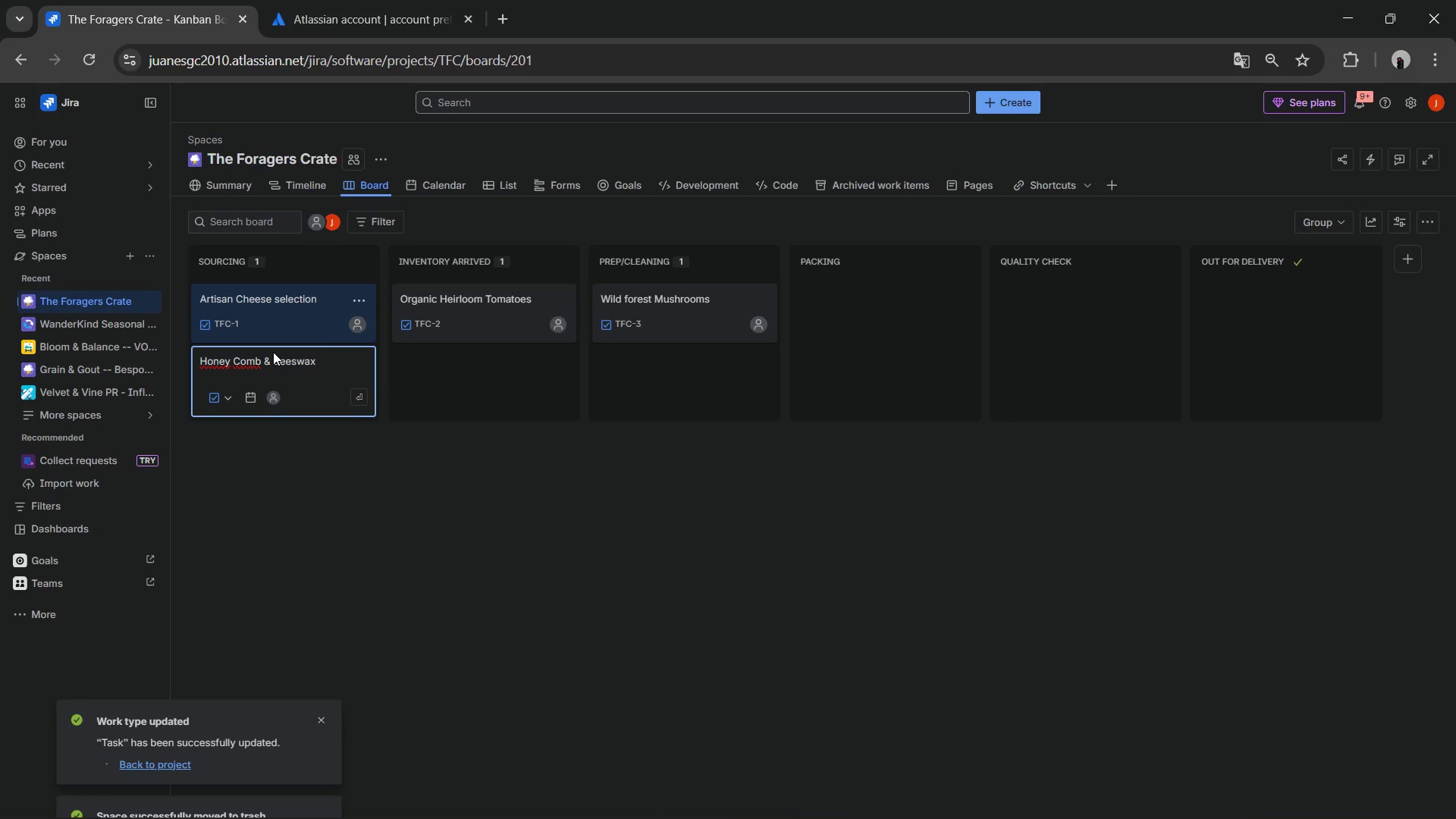 
wait(6.16)
 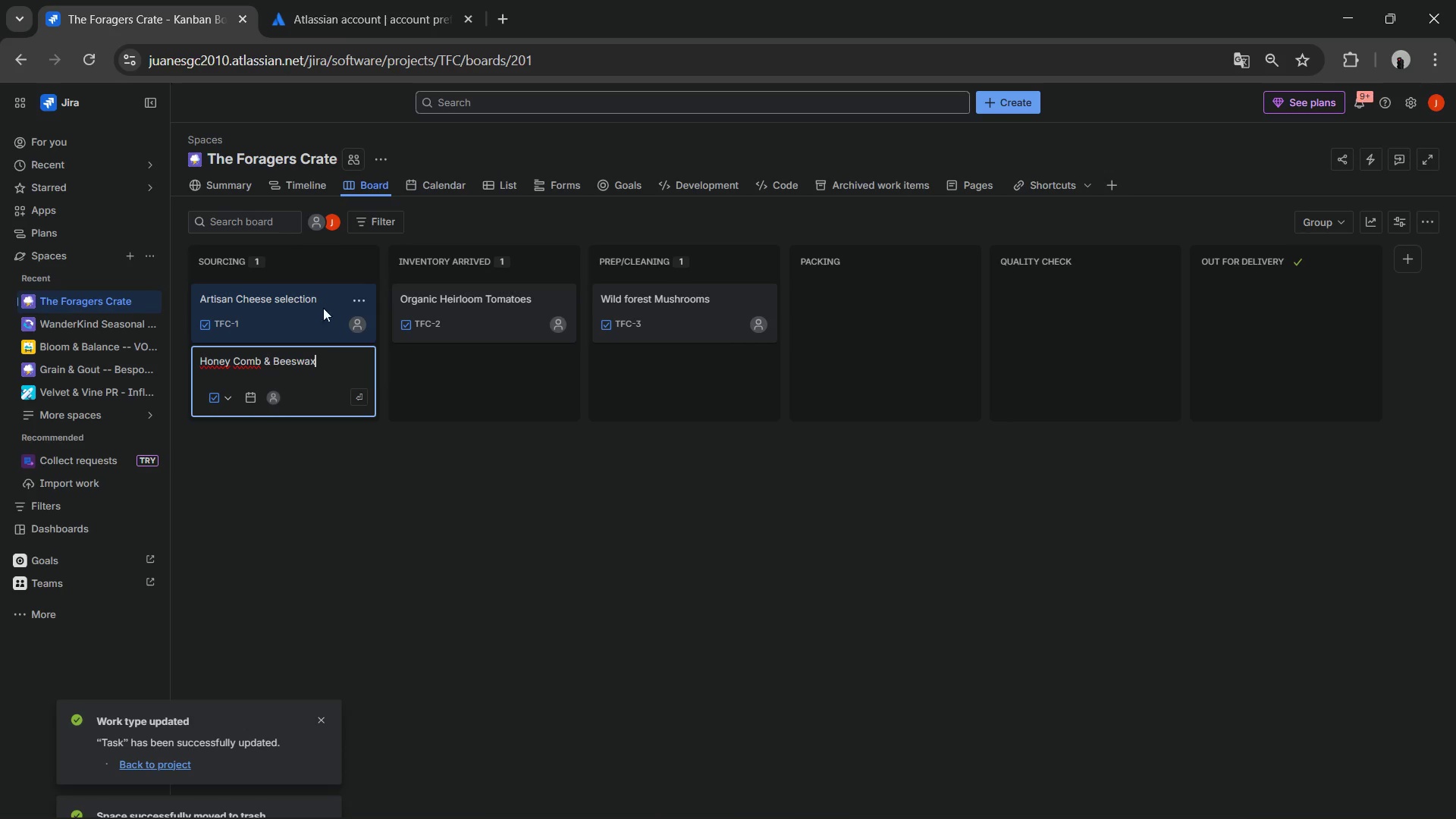 
key(Enter)
 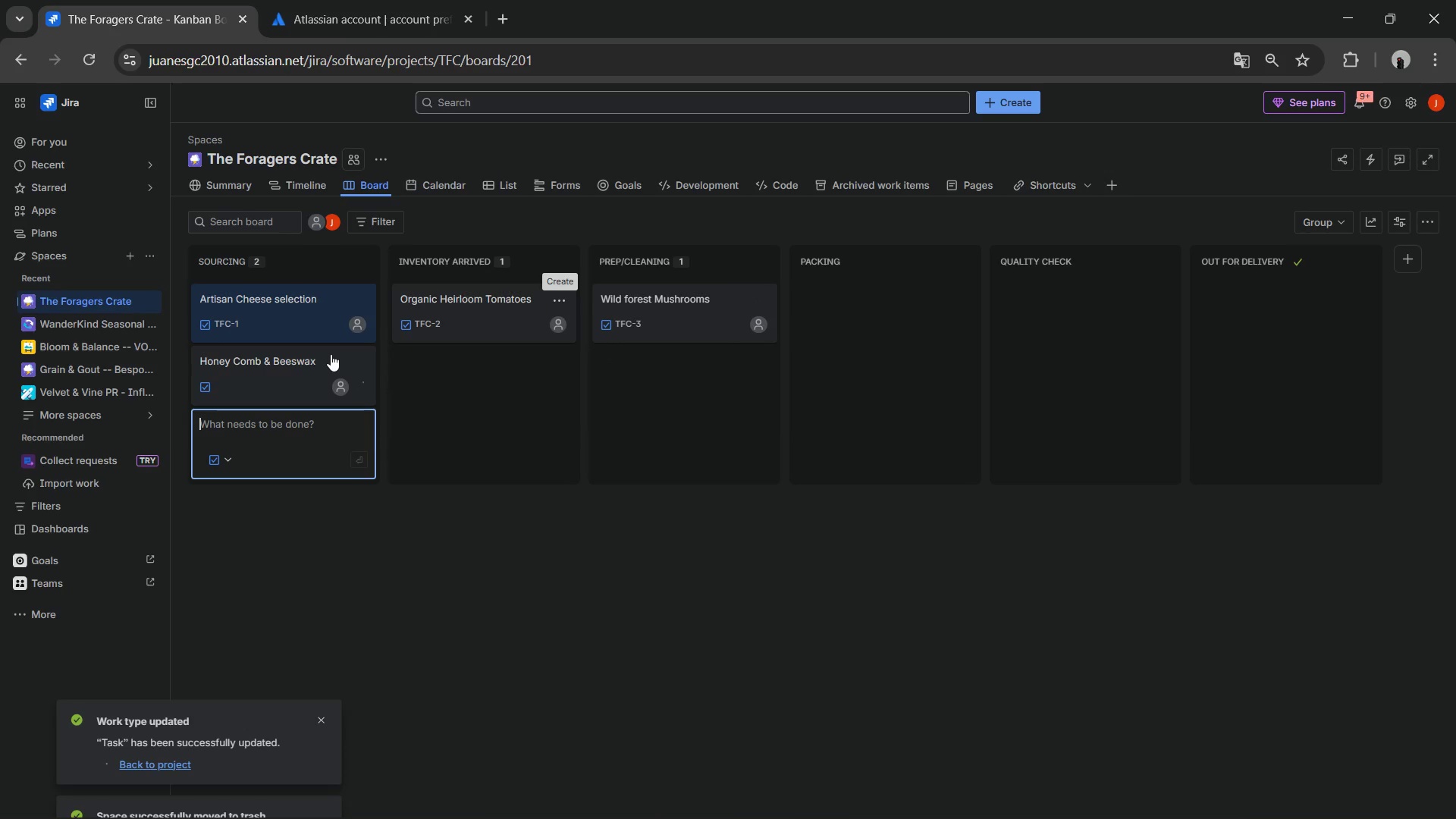 
left_click([306, 360])
 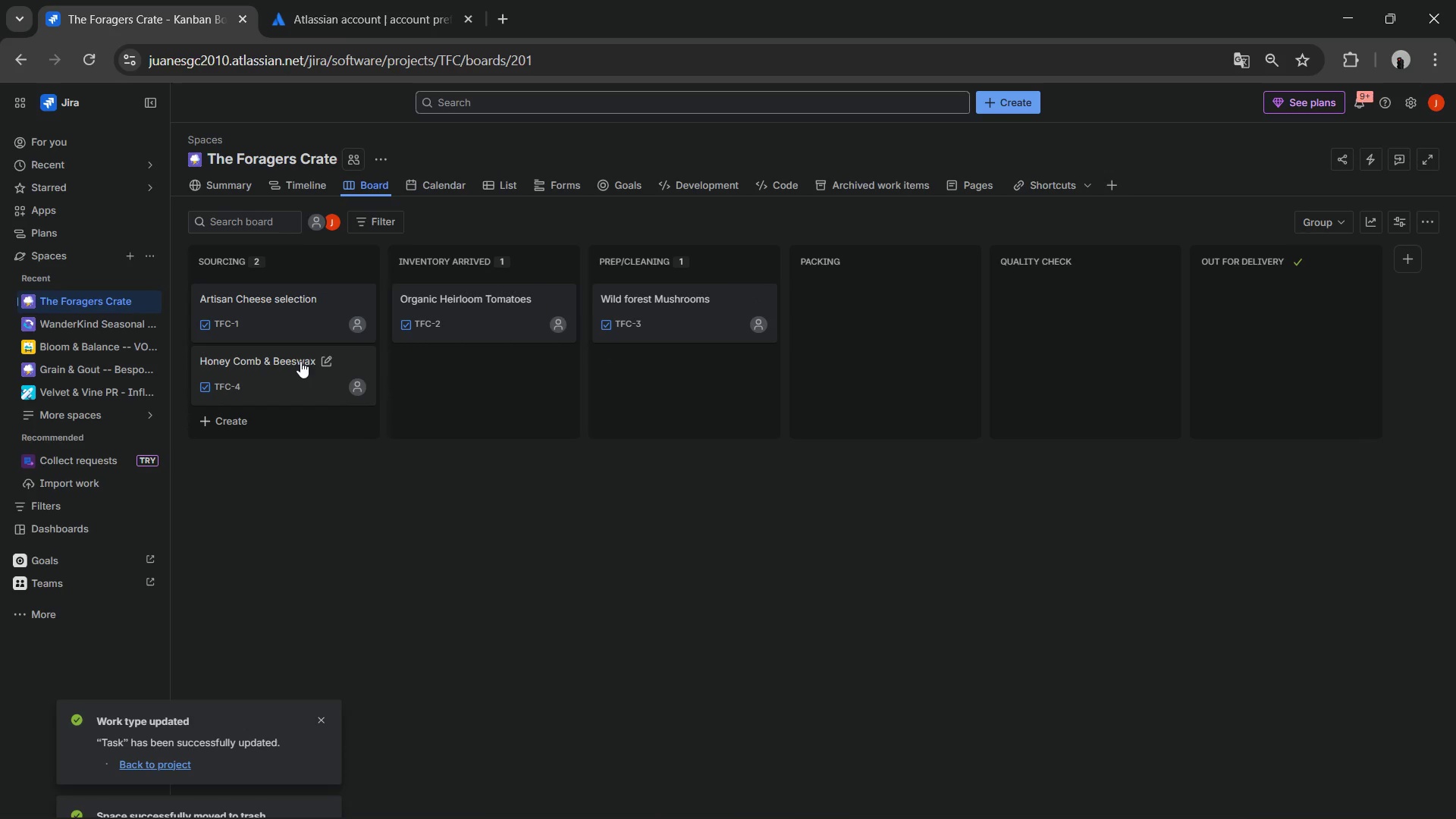 
left_click([295, 362])
 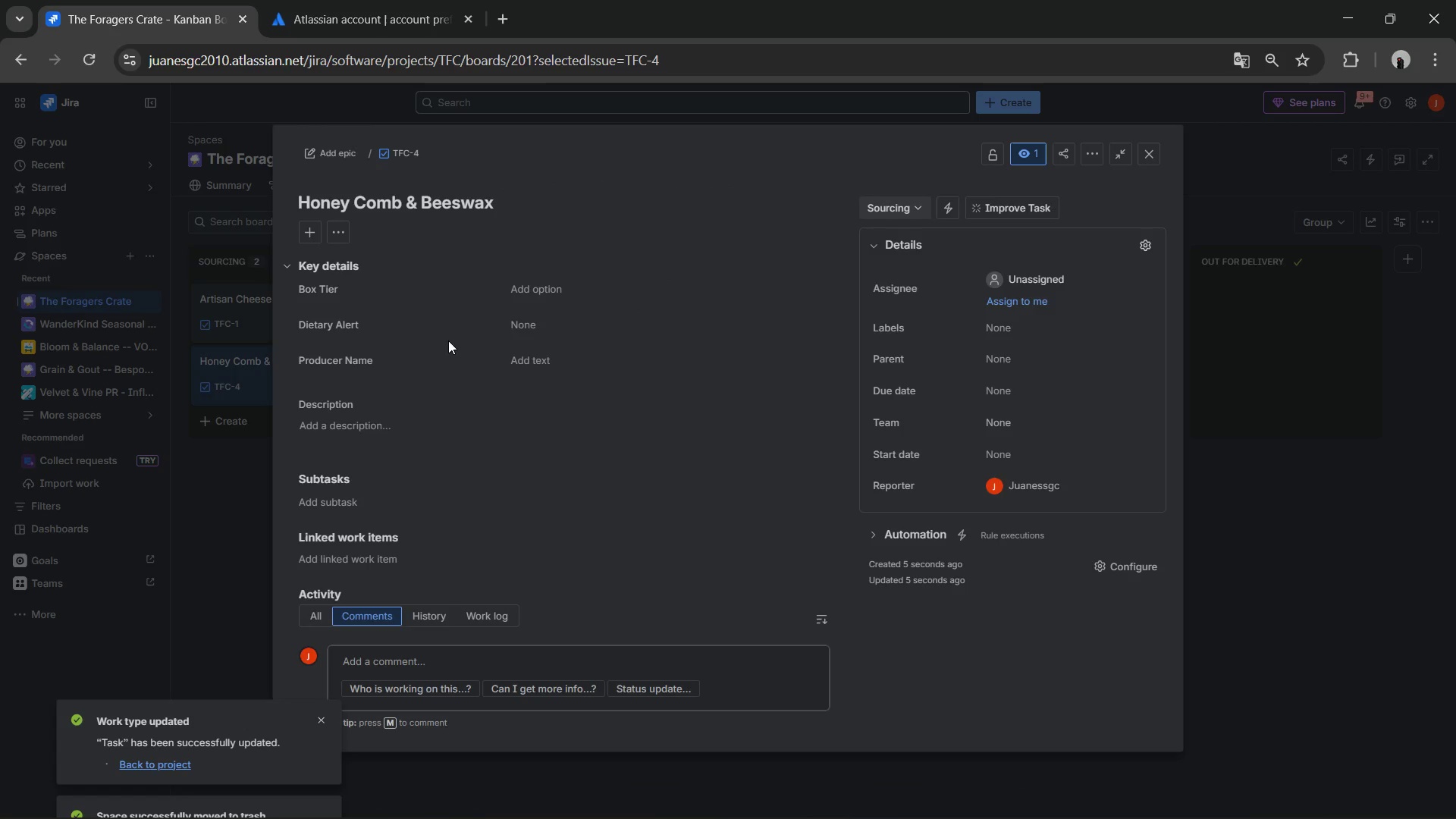 
left_click([551, 292])
 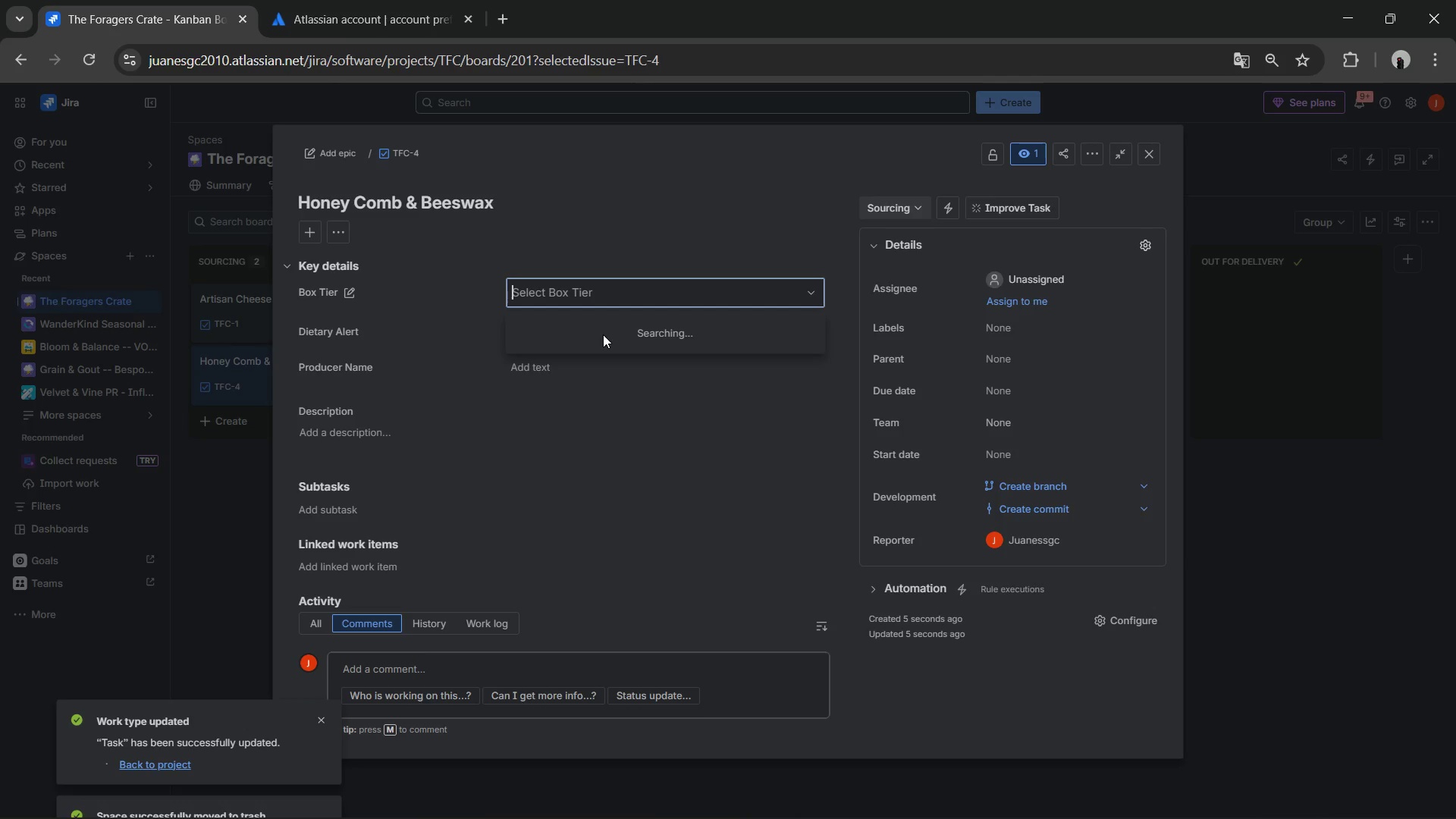 
mouse_move([636, 339])
 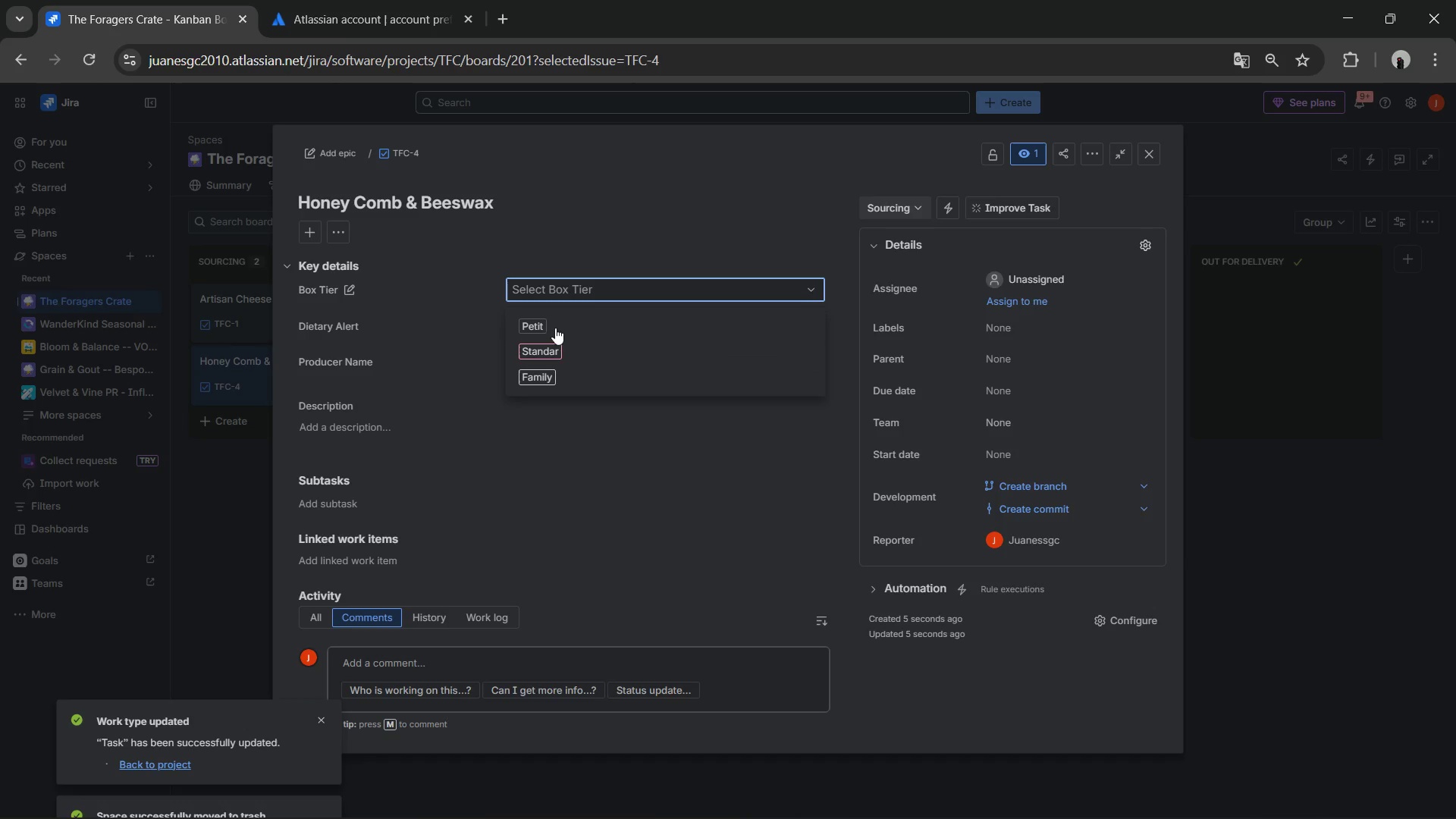 
left_click([549, 330])
 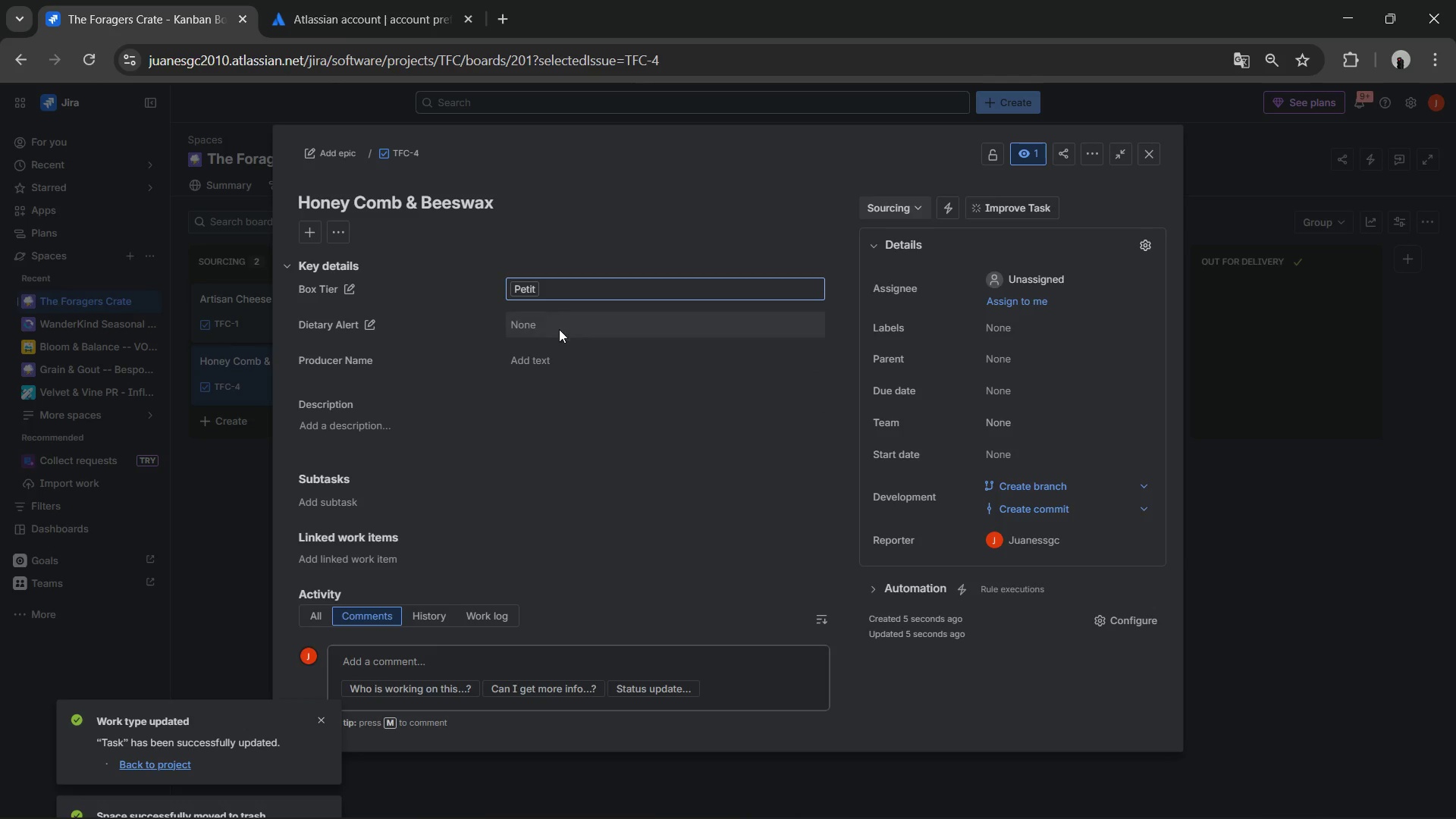 
left_click([564, 353])
 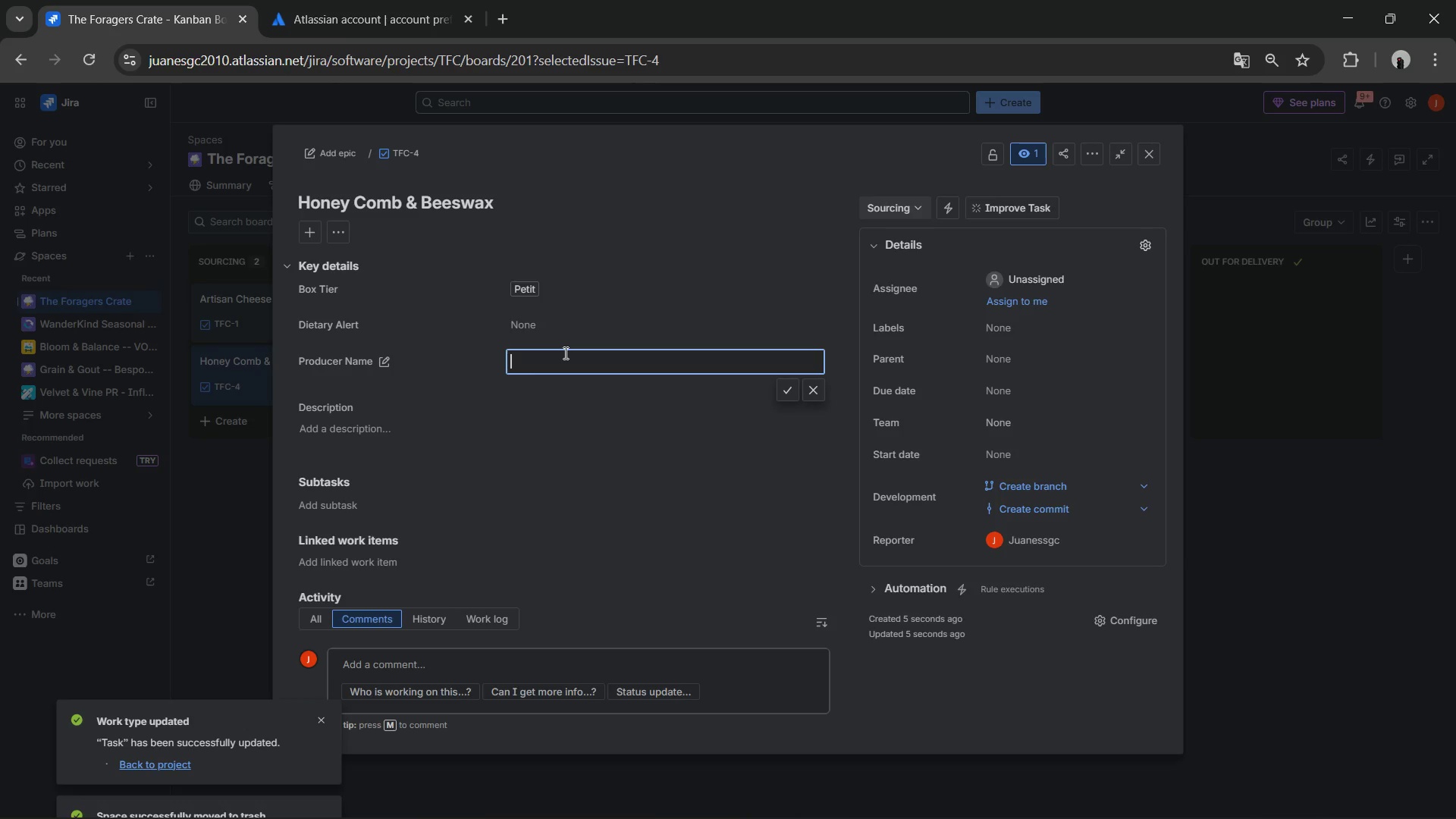 
wait(21.03)
 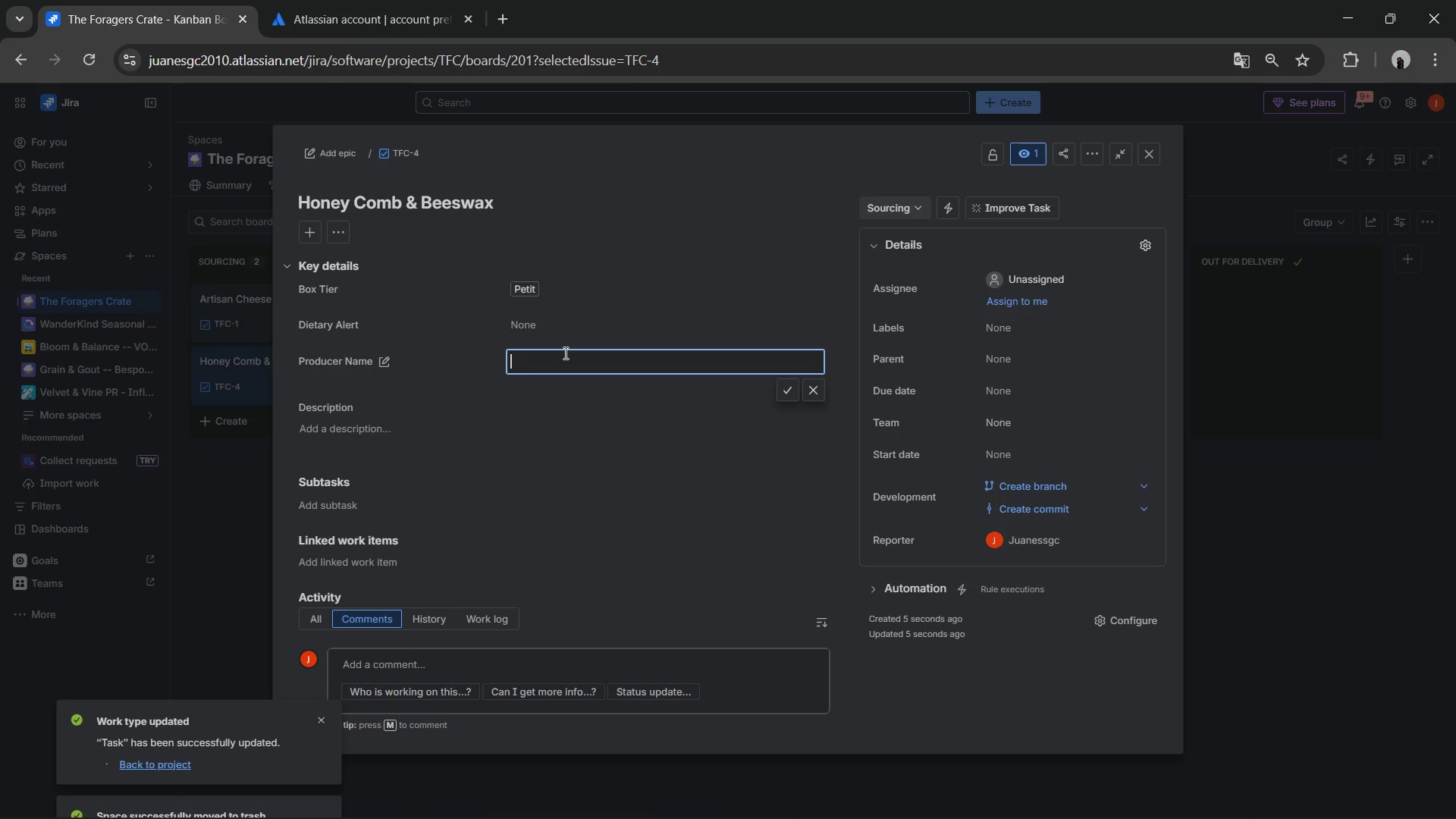 
left_click([554, 359])
 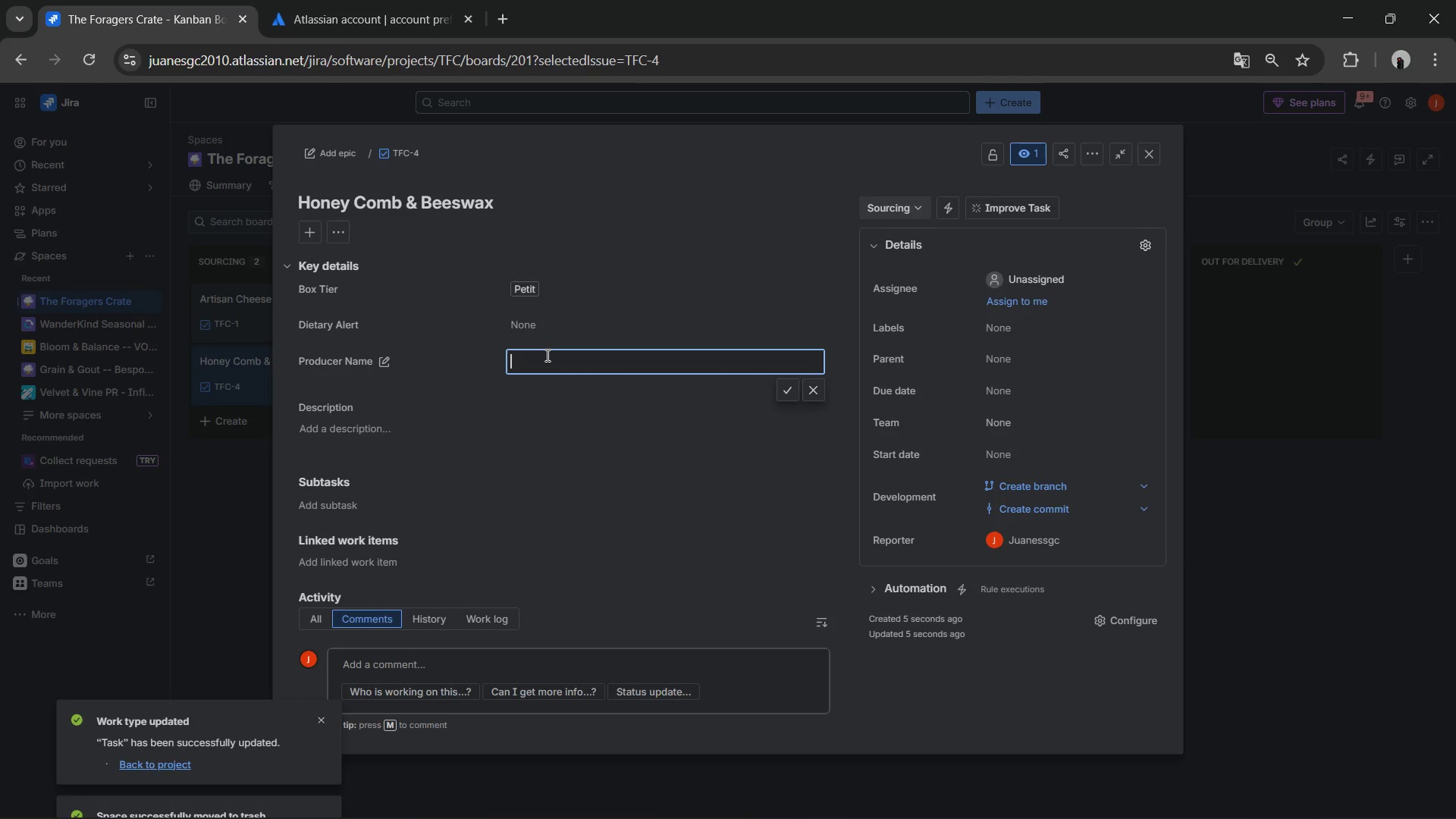 
type(Bee-Friendly Farms)
 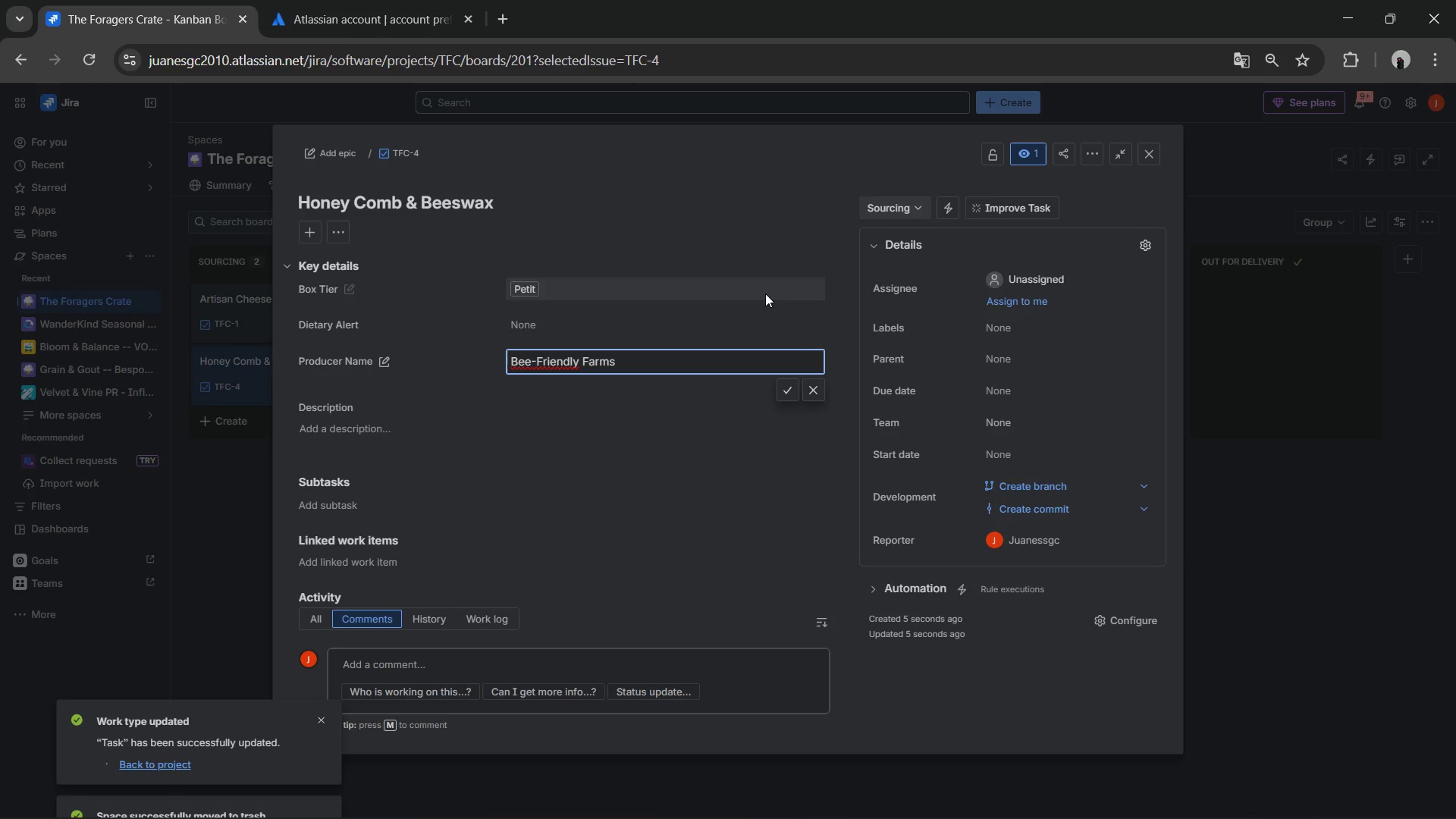 
left_click([782, 385])
 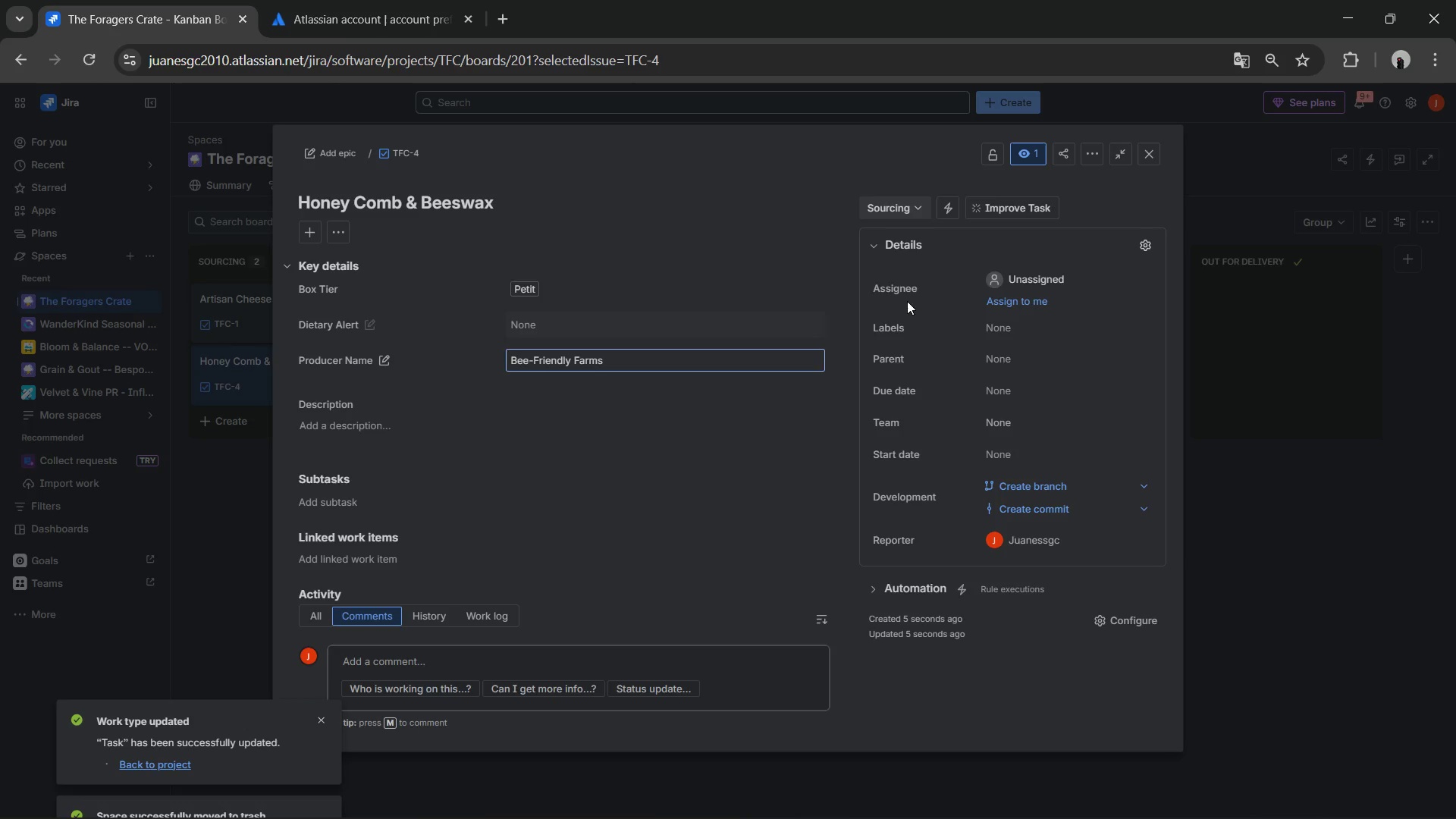 
key(Escape)
 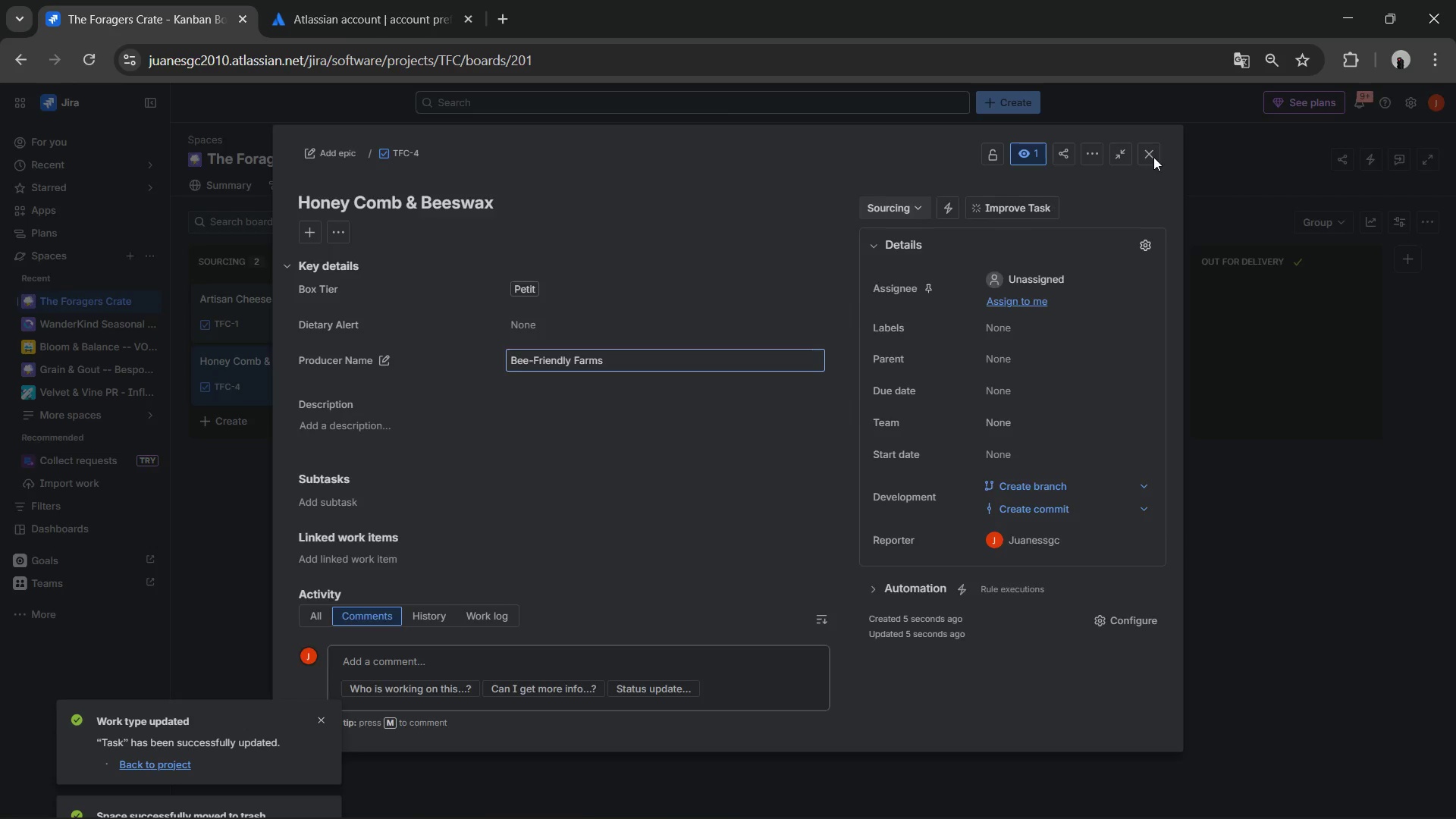 
left_click([1154, 155])
 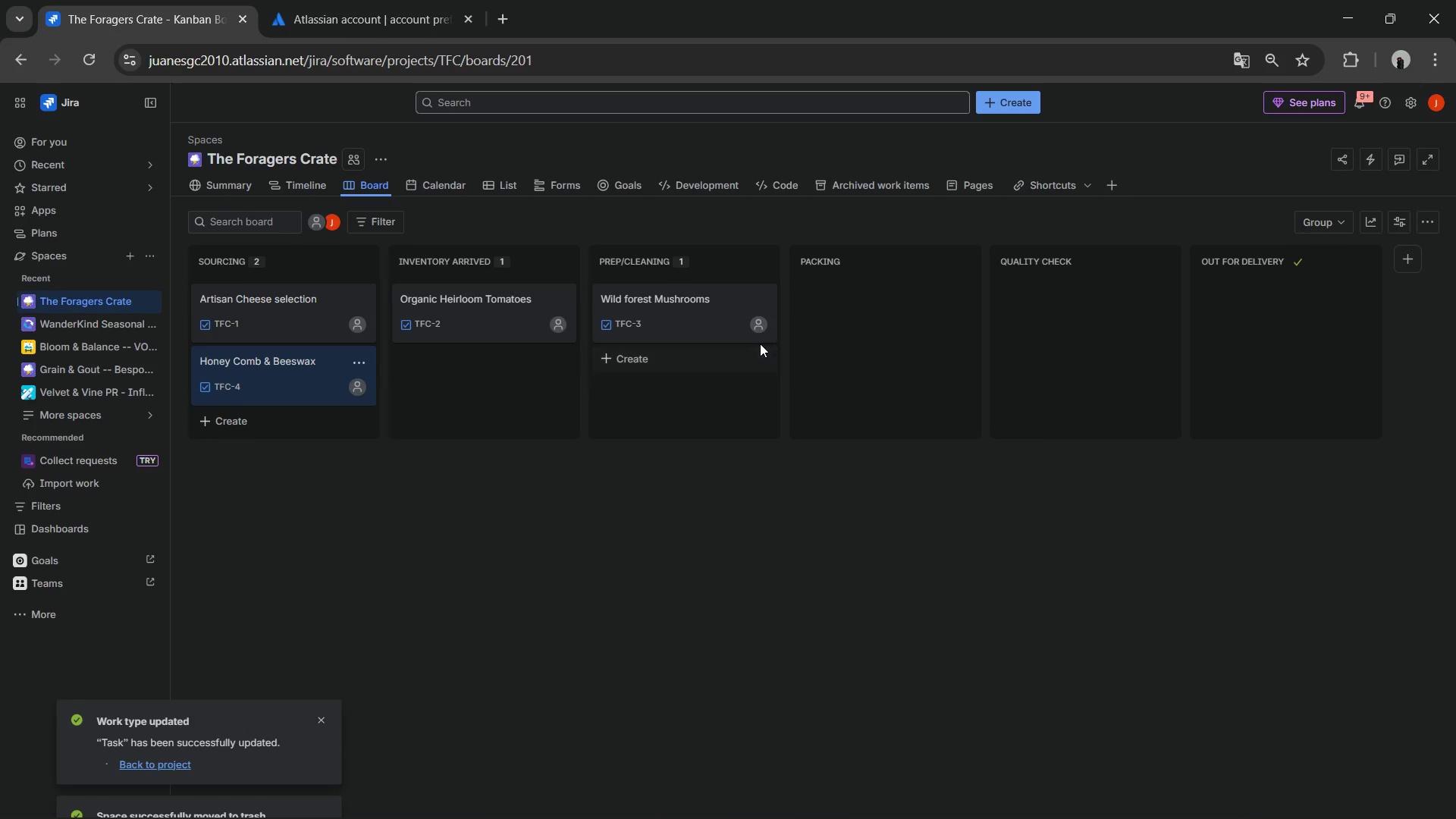 
wait(6.38)
 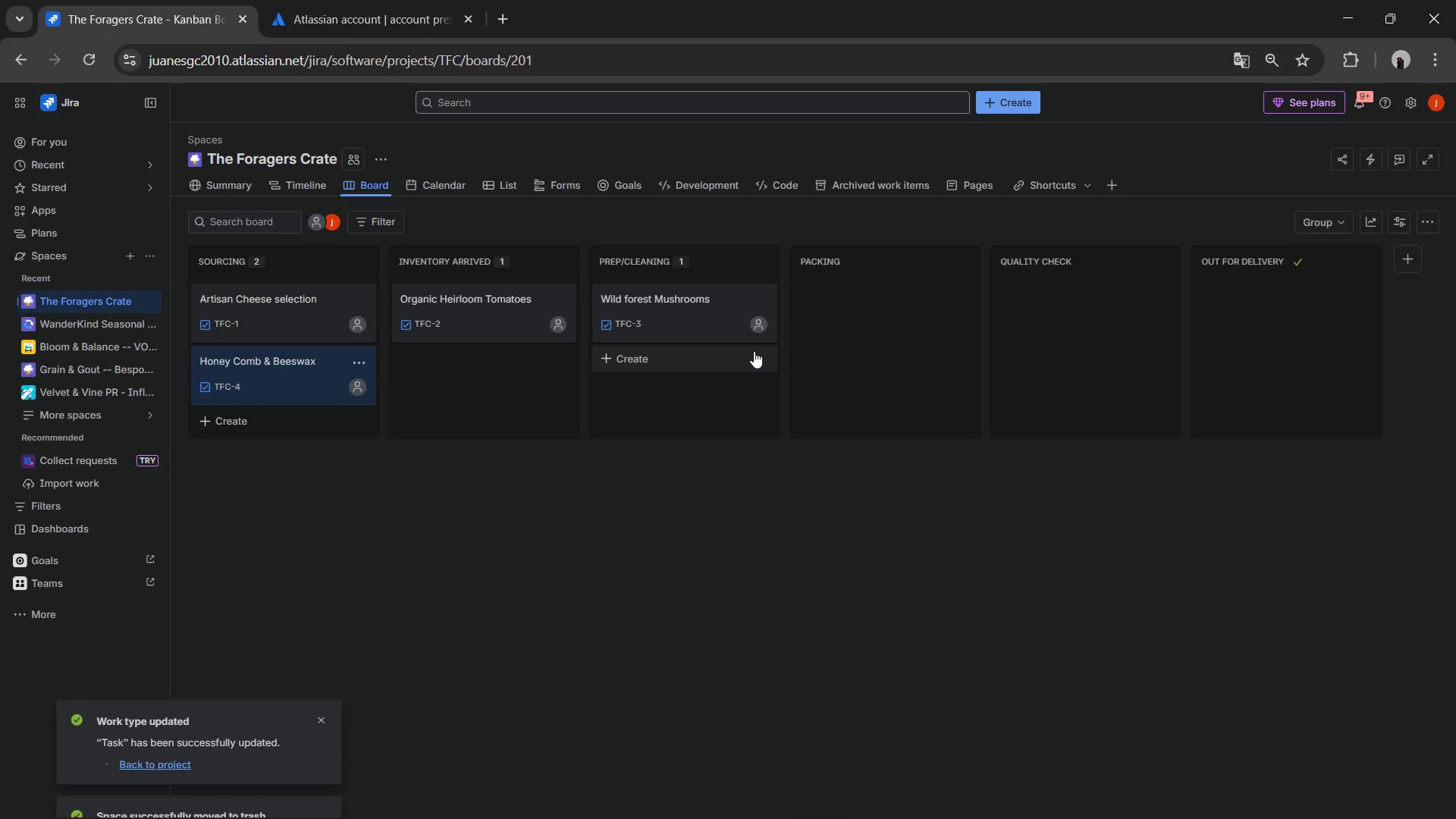 
left_click([839, 298])
 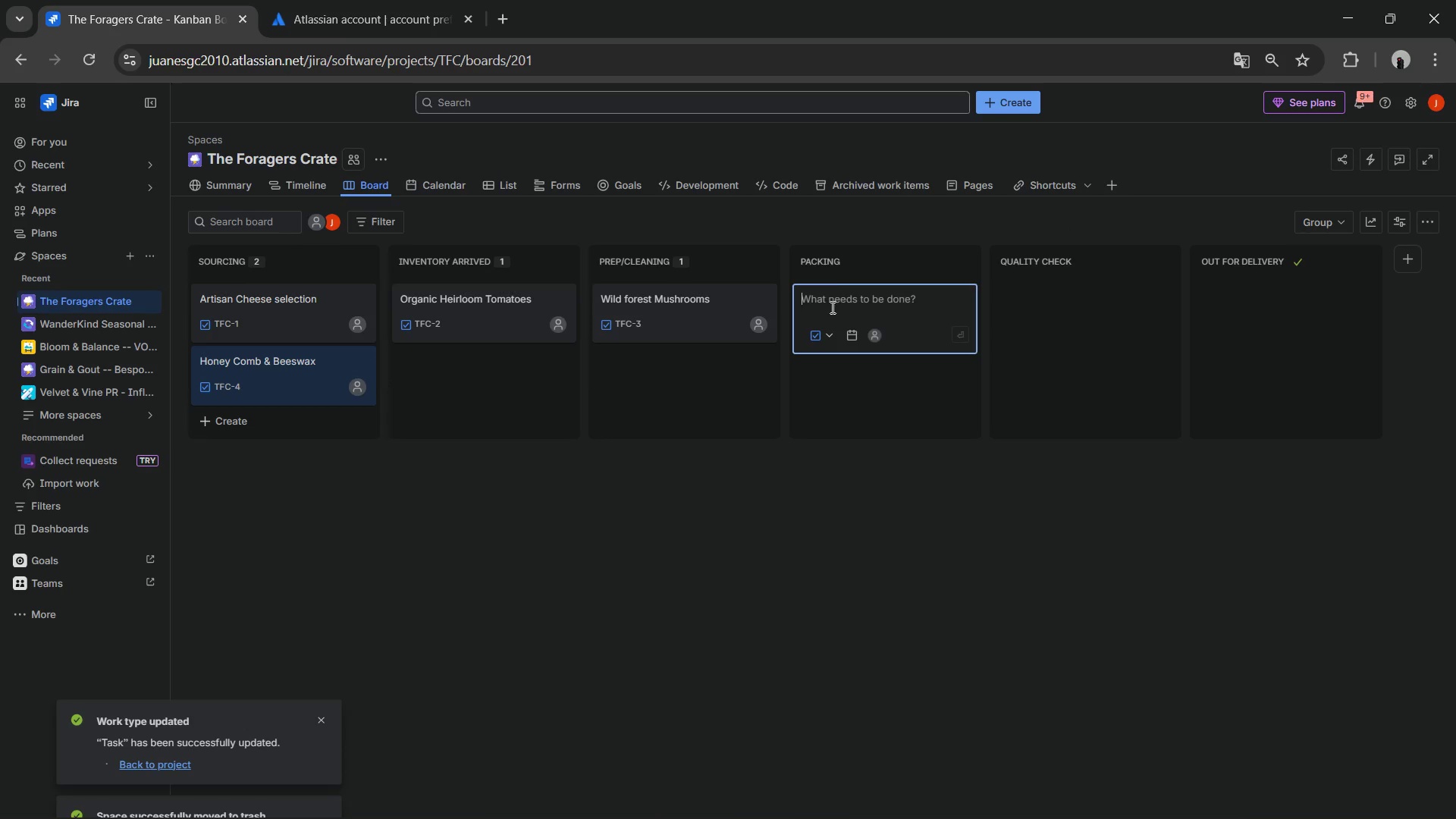 
left_click([830, 311])
 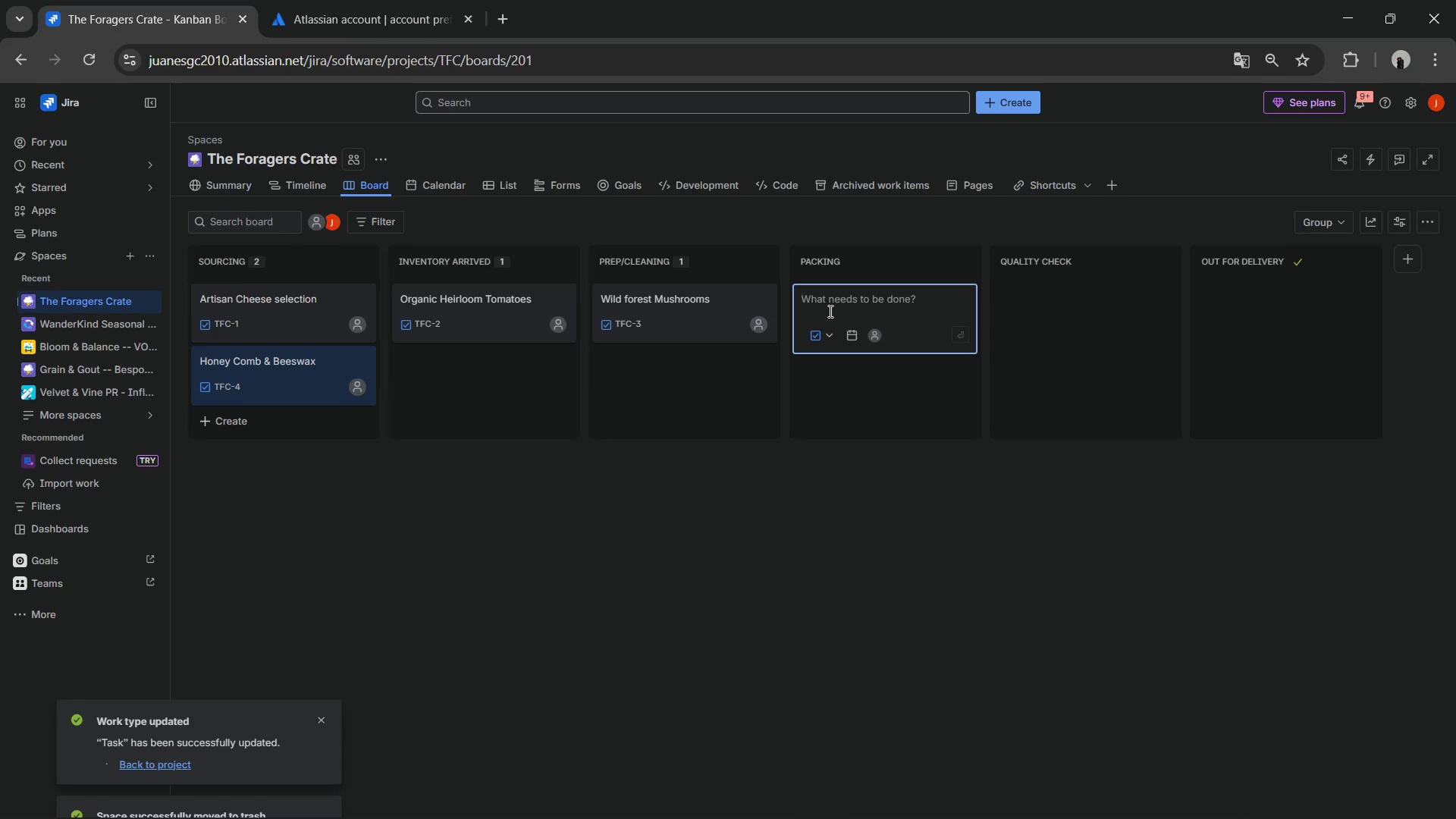 
type(Sourdough Bread Loaver)
key(Backspace)
type(s)
 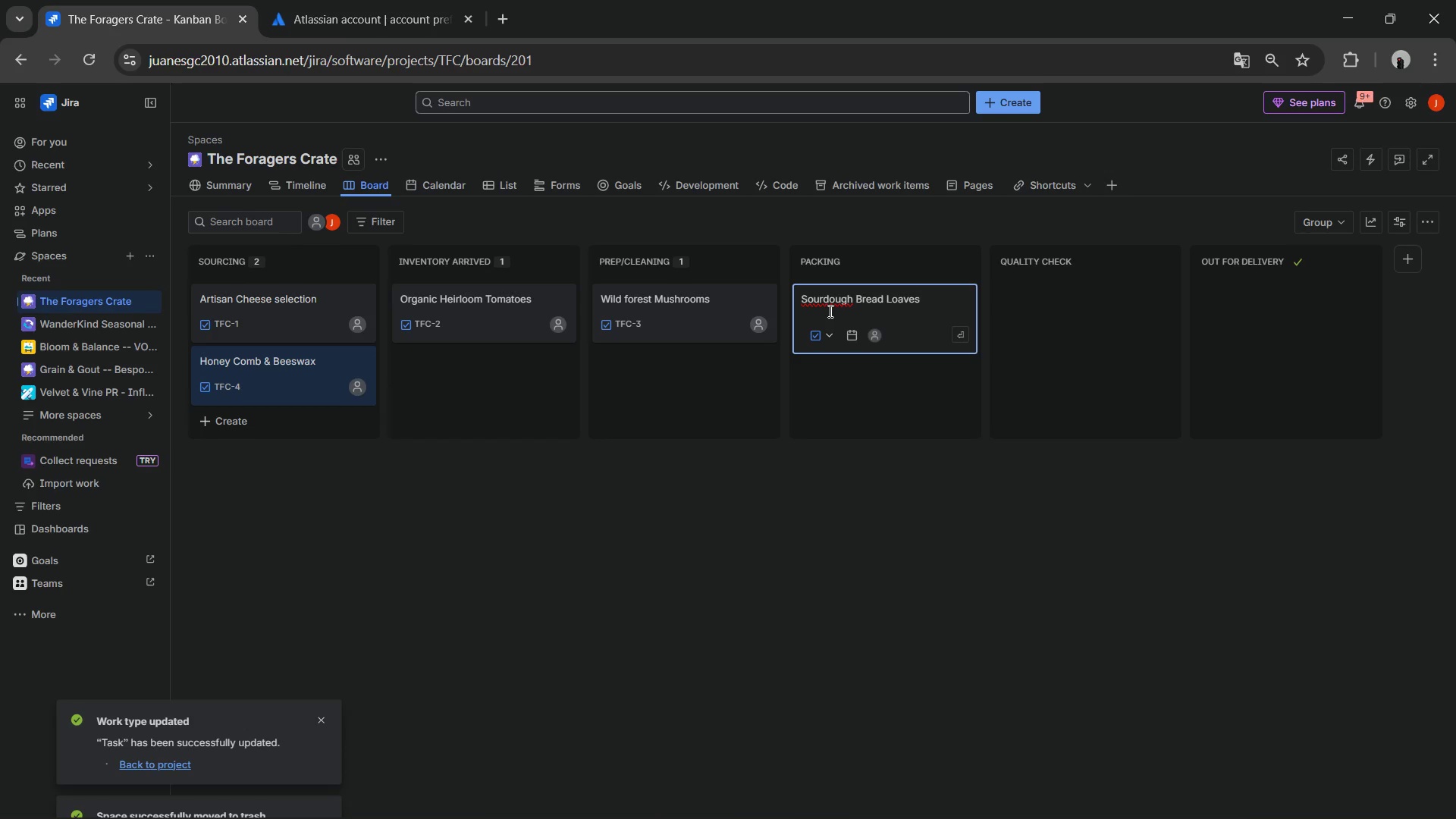 
key(Enter)
 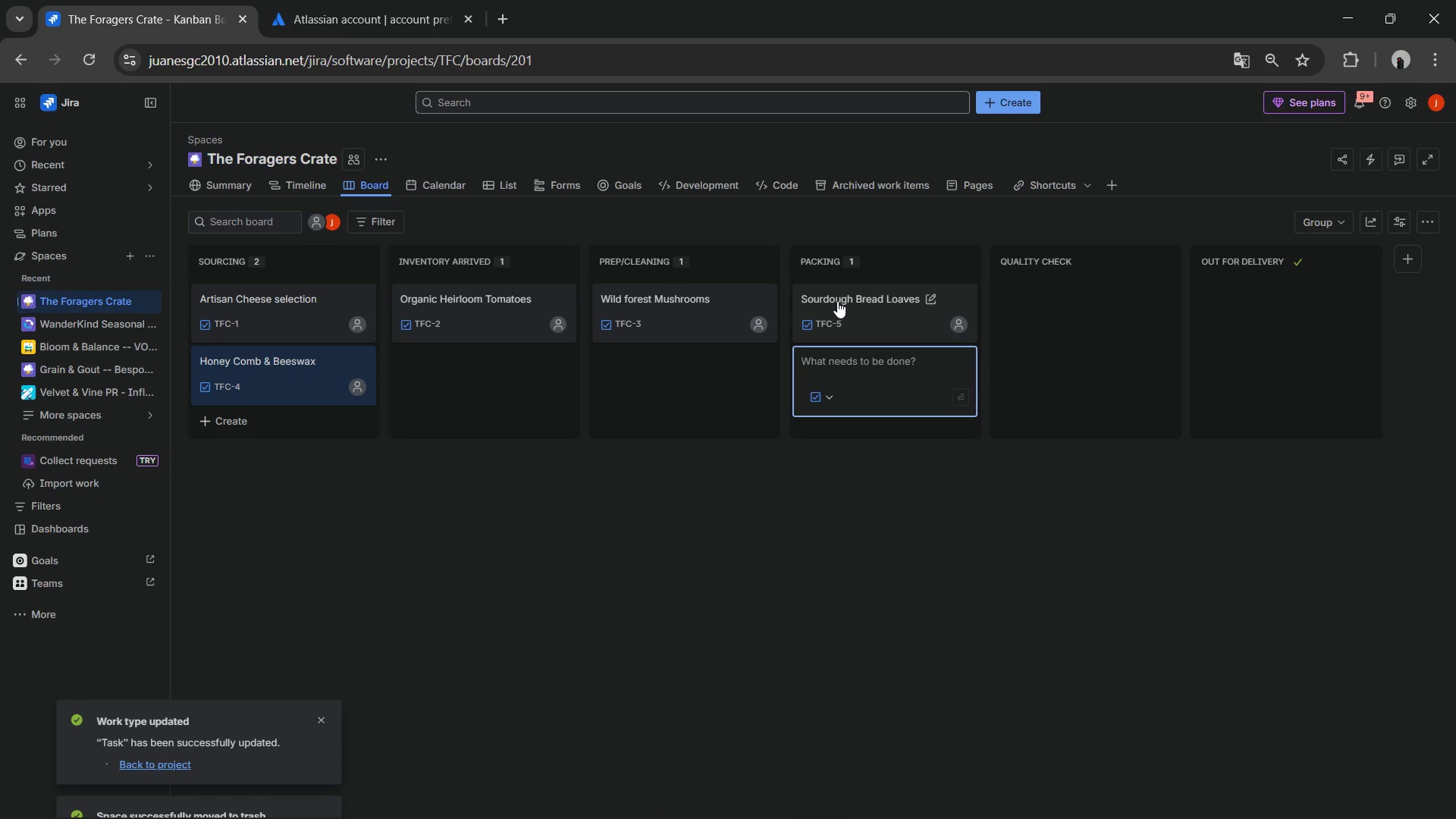 
left_click([837, 300])
 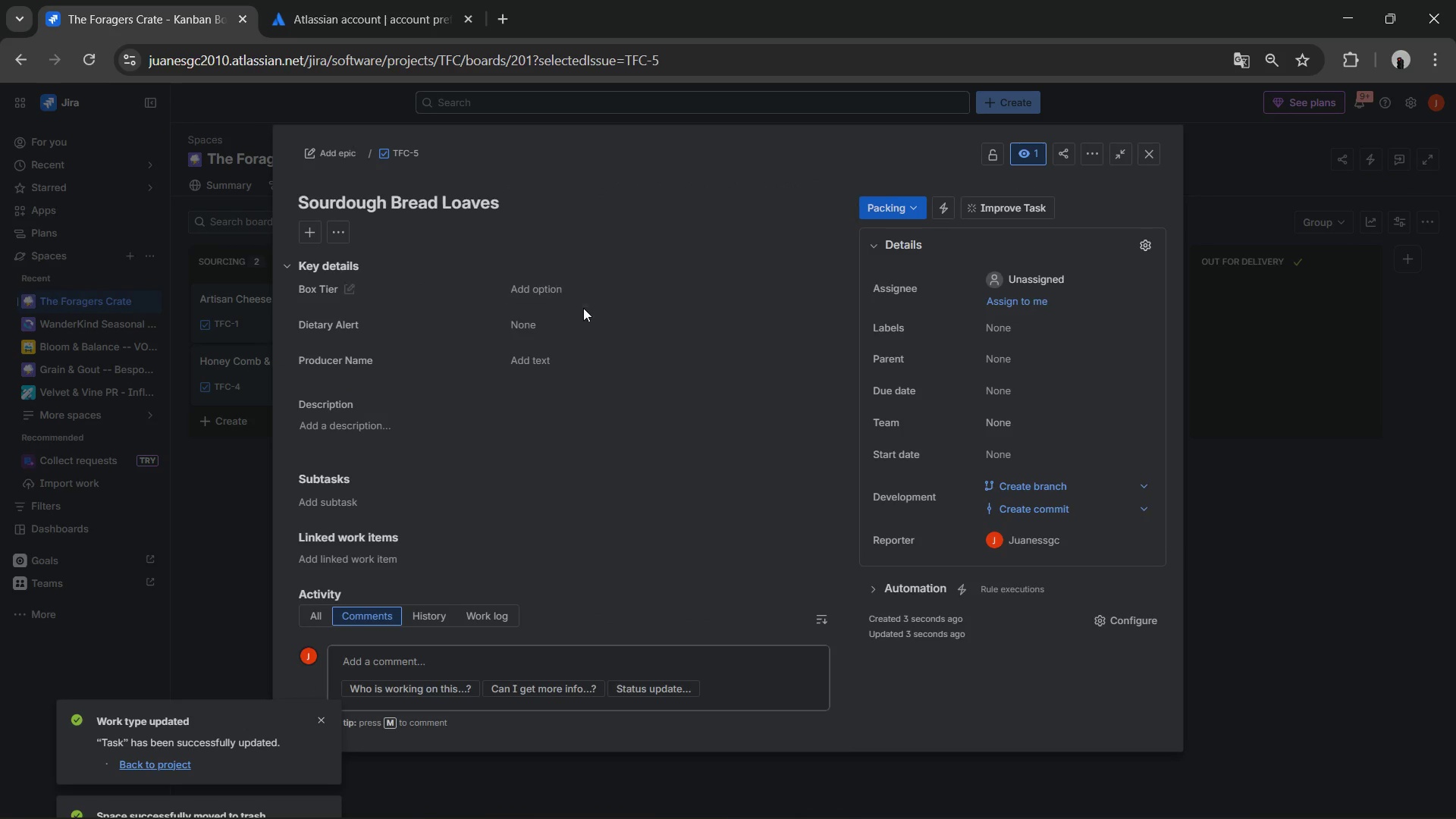 
wait(5.08)
 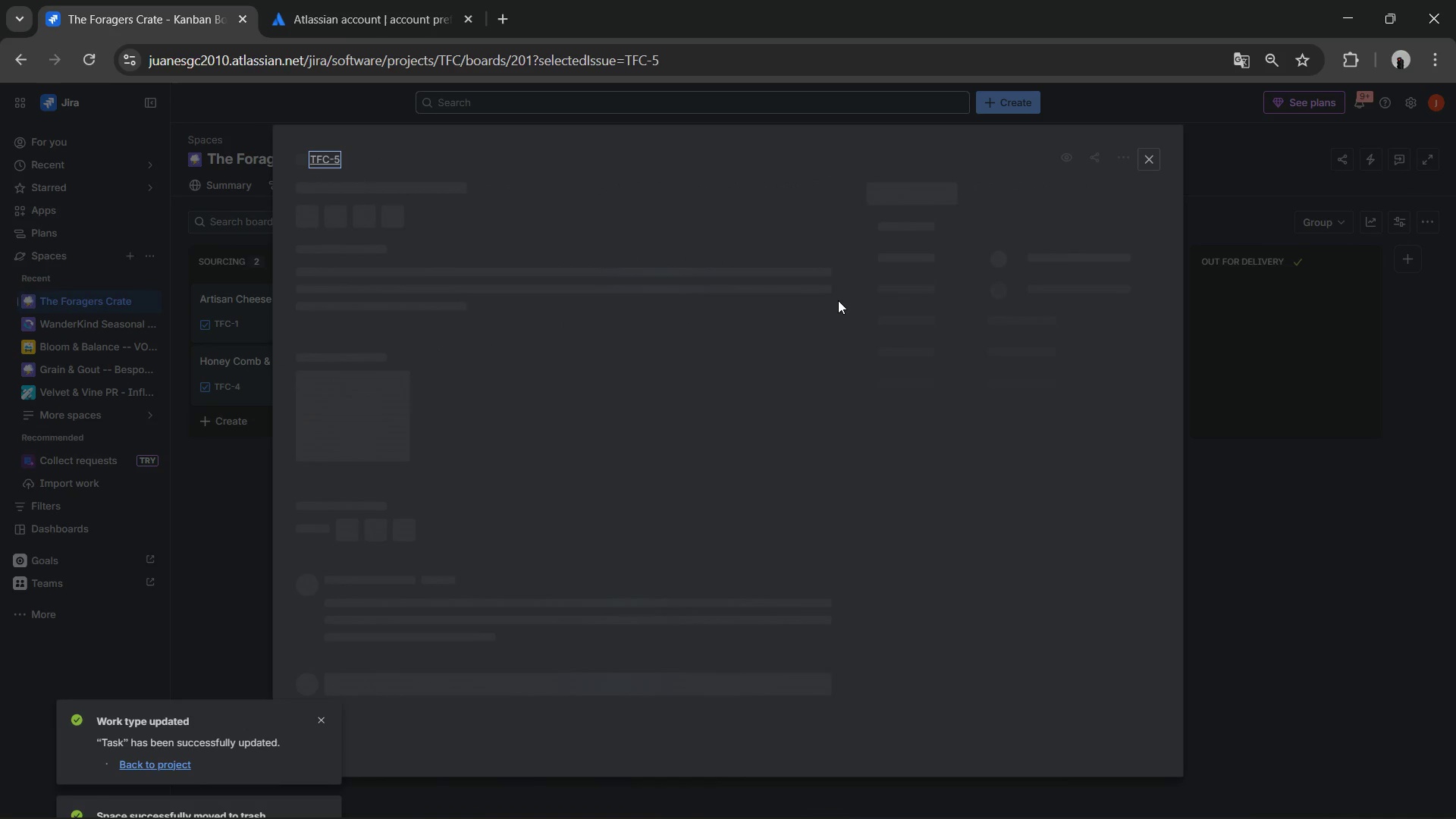 
left_click([535, 290])
 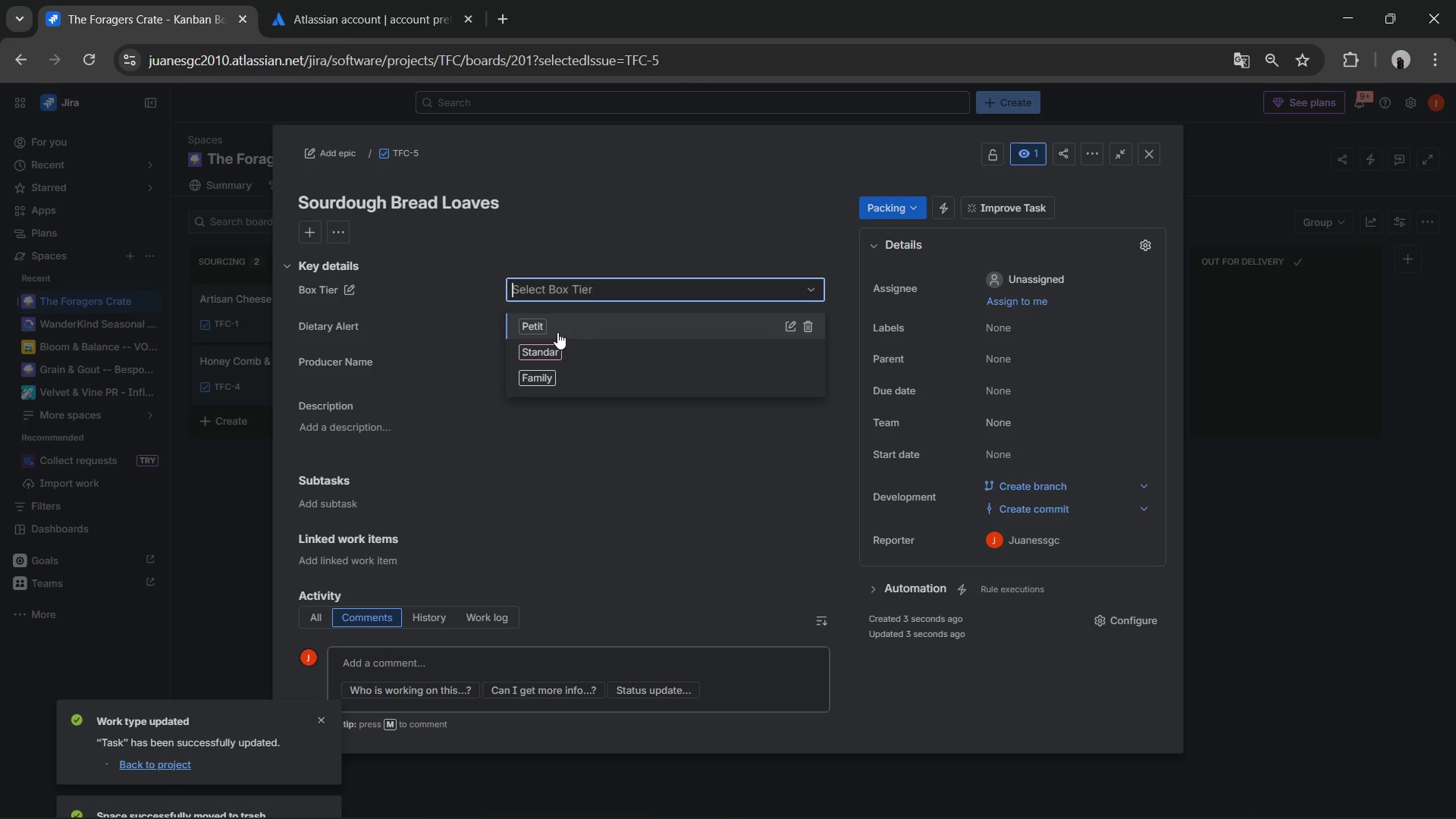 
left_click([541, 376])
 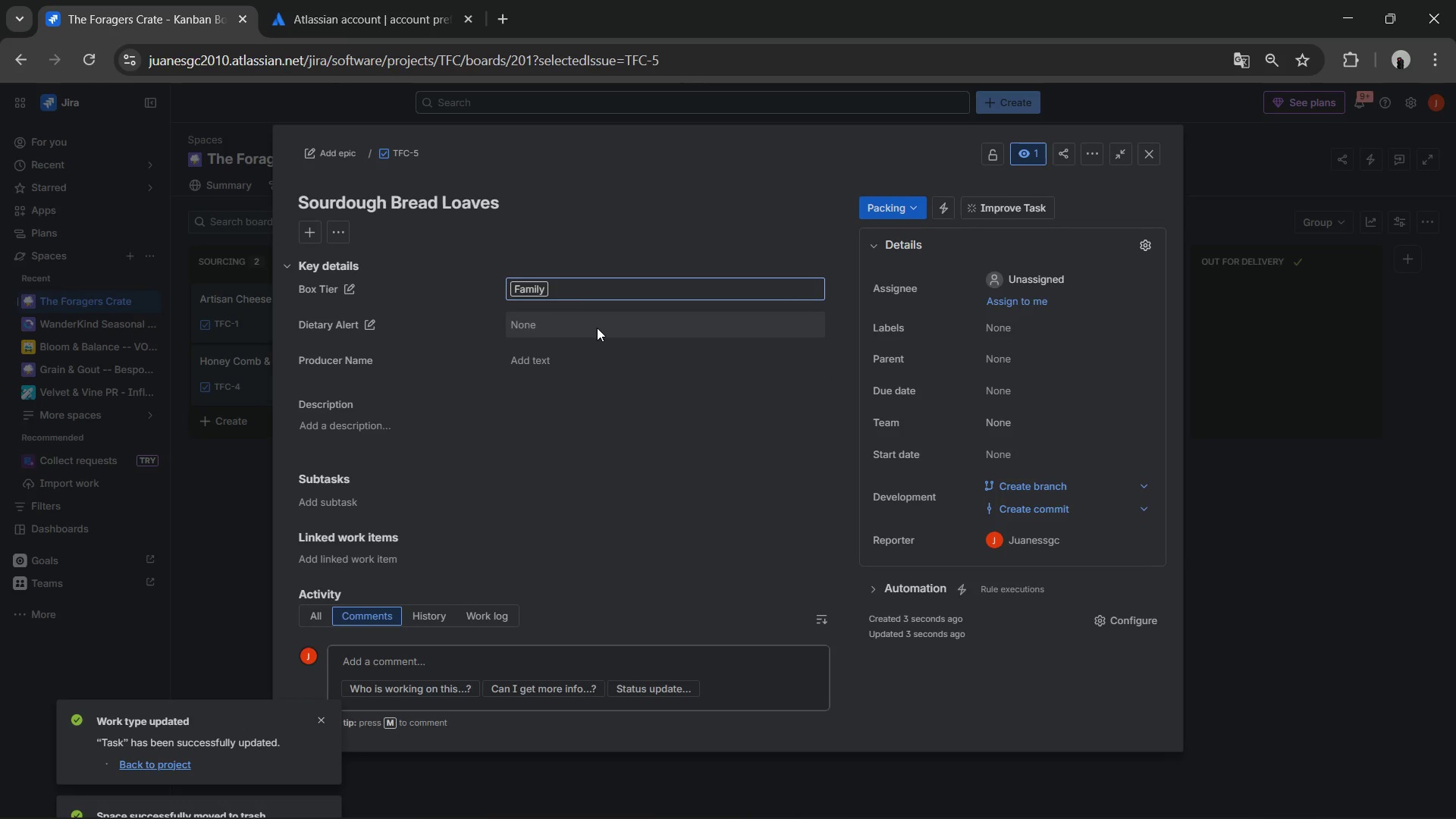 
wait(6.42)
 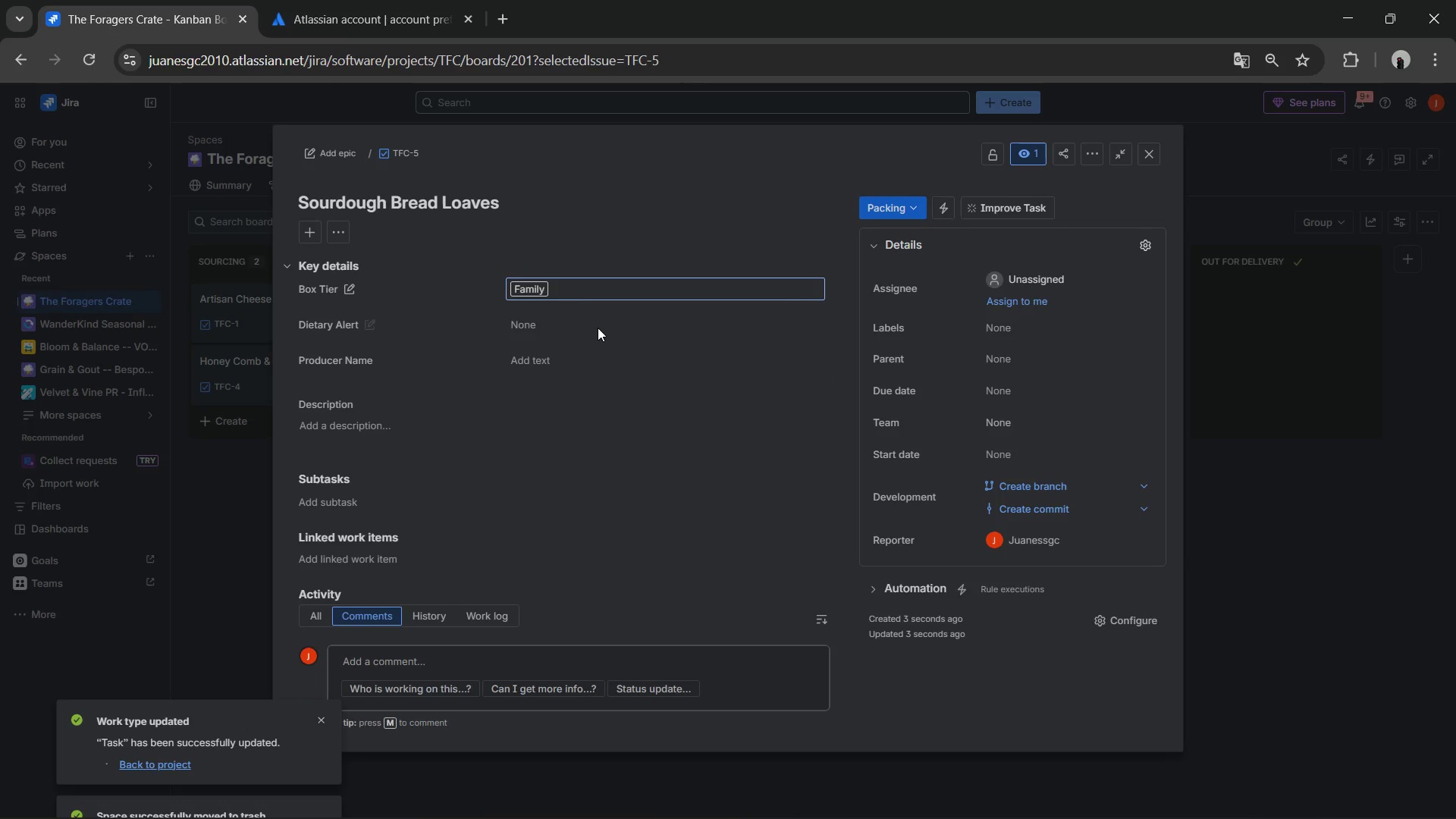 
left_click([560, 361])
 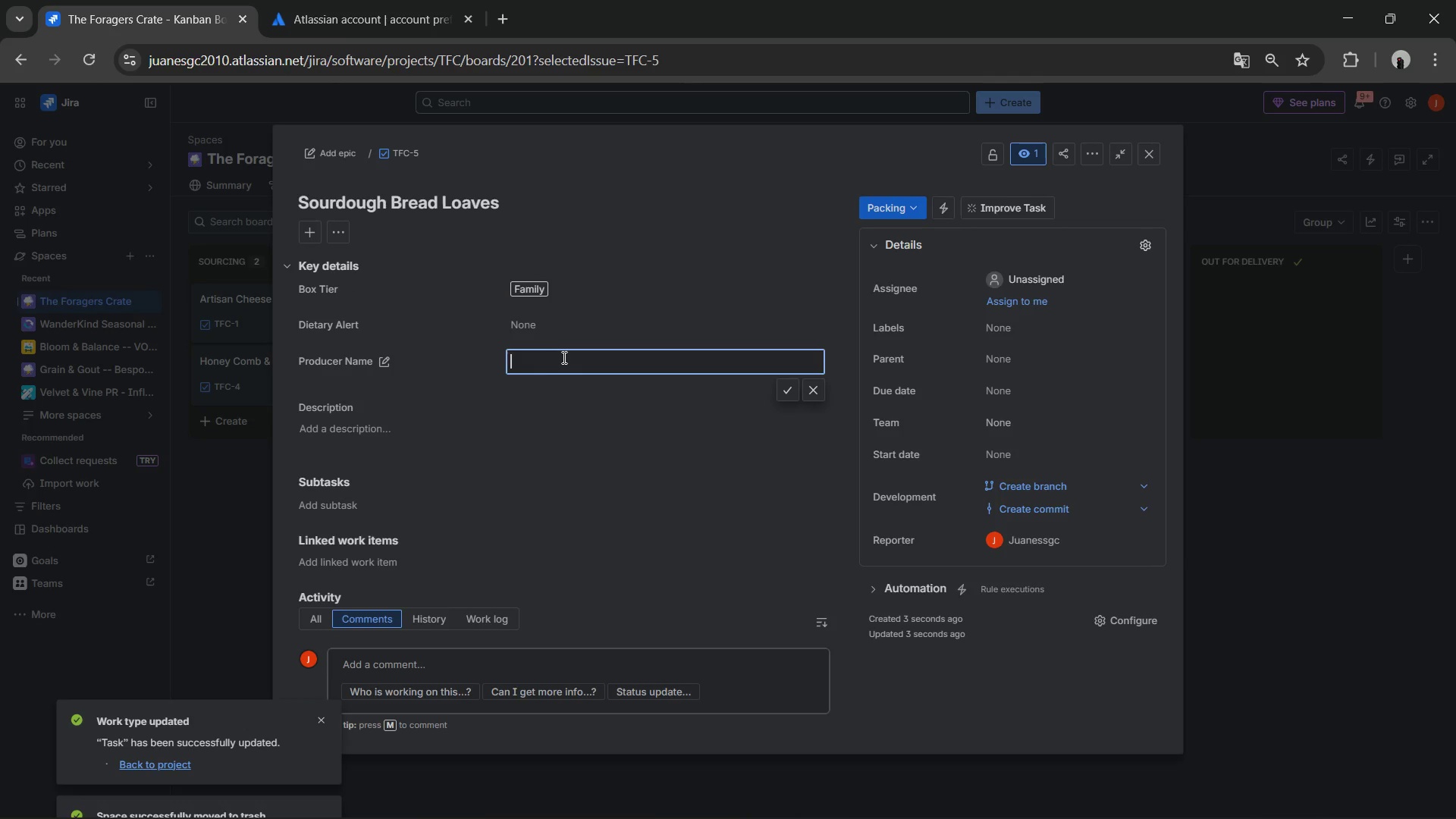 
type(Old Town Backery)
 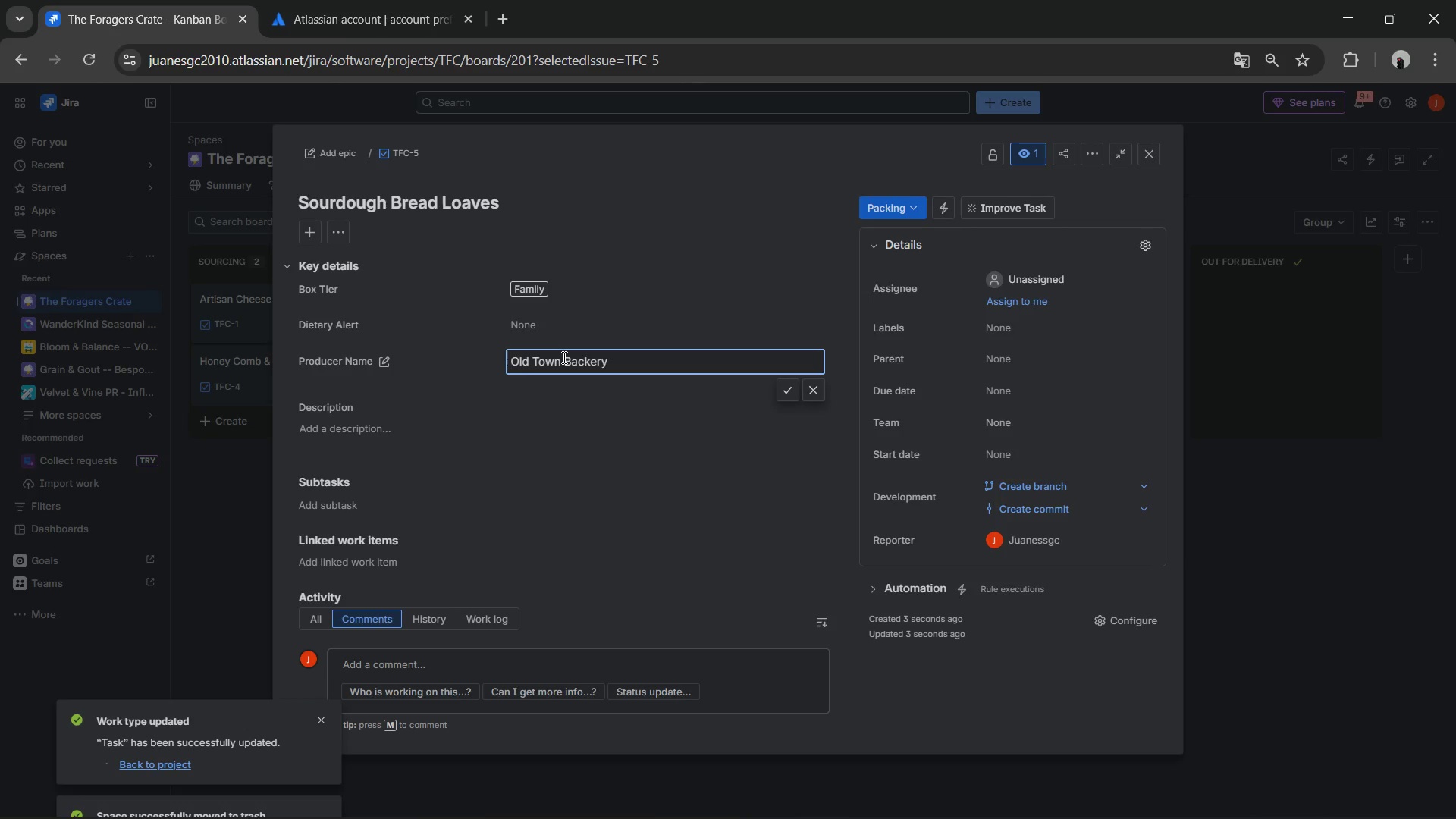 
key(ArrowLeft)
 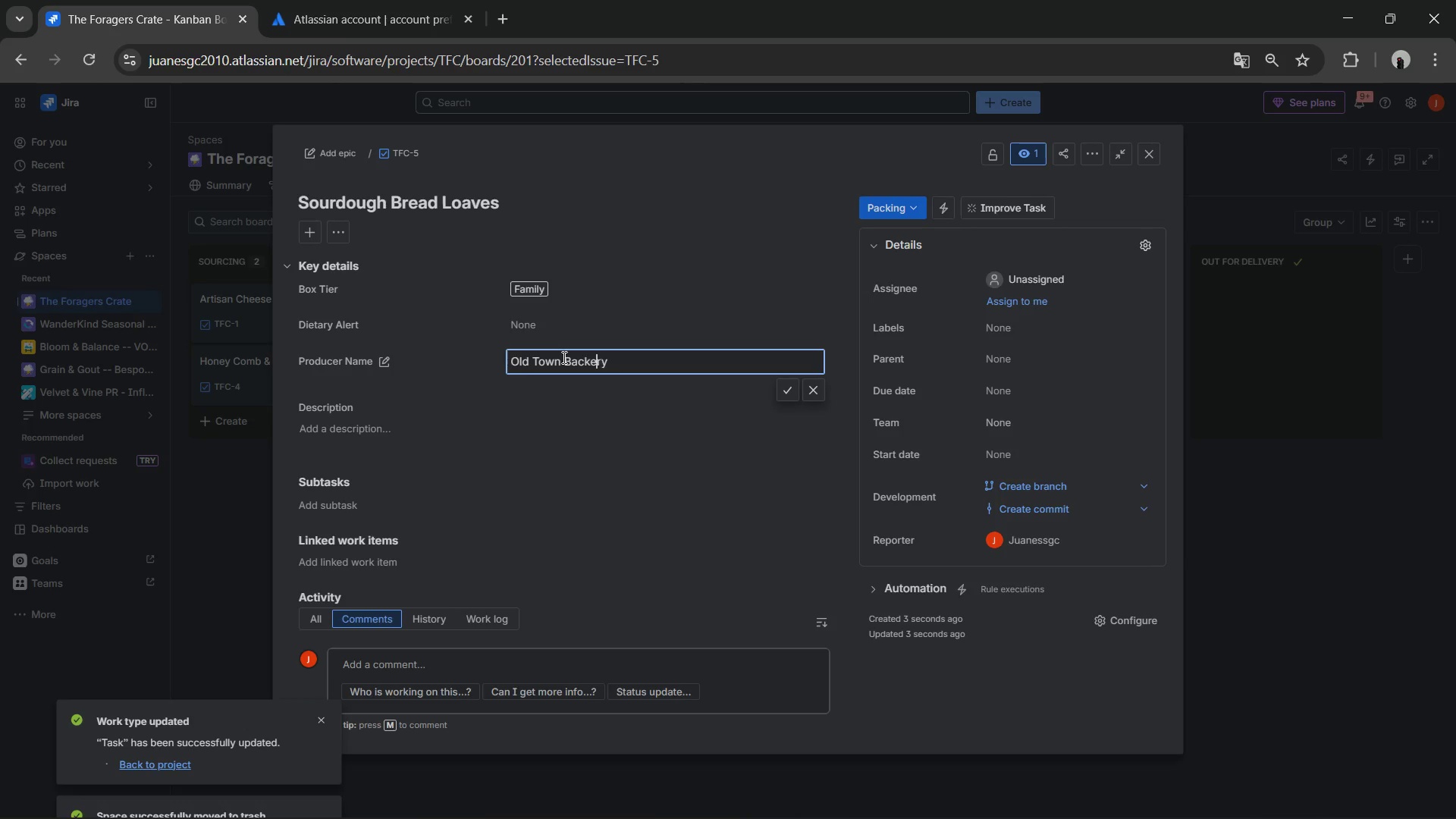 
key(ArrowLeft)
 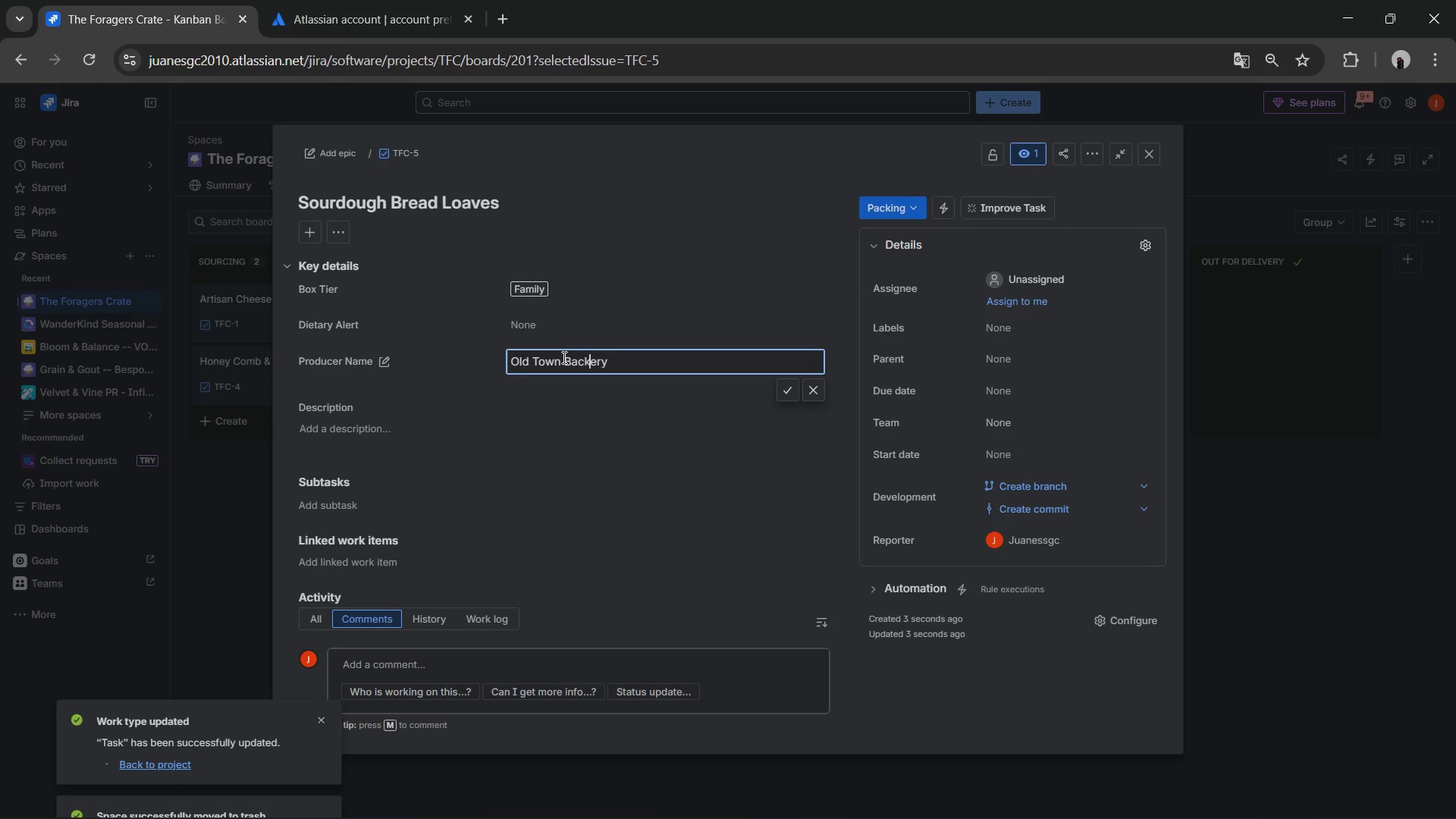 
key(ArrowLeft)
 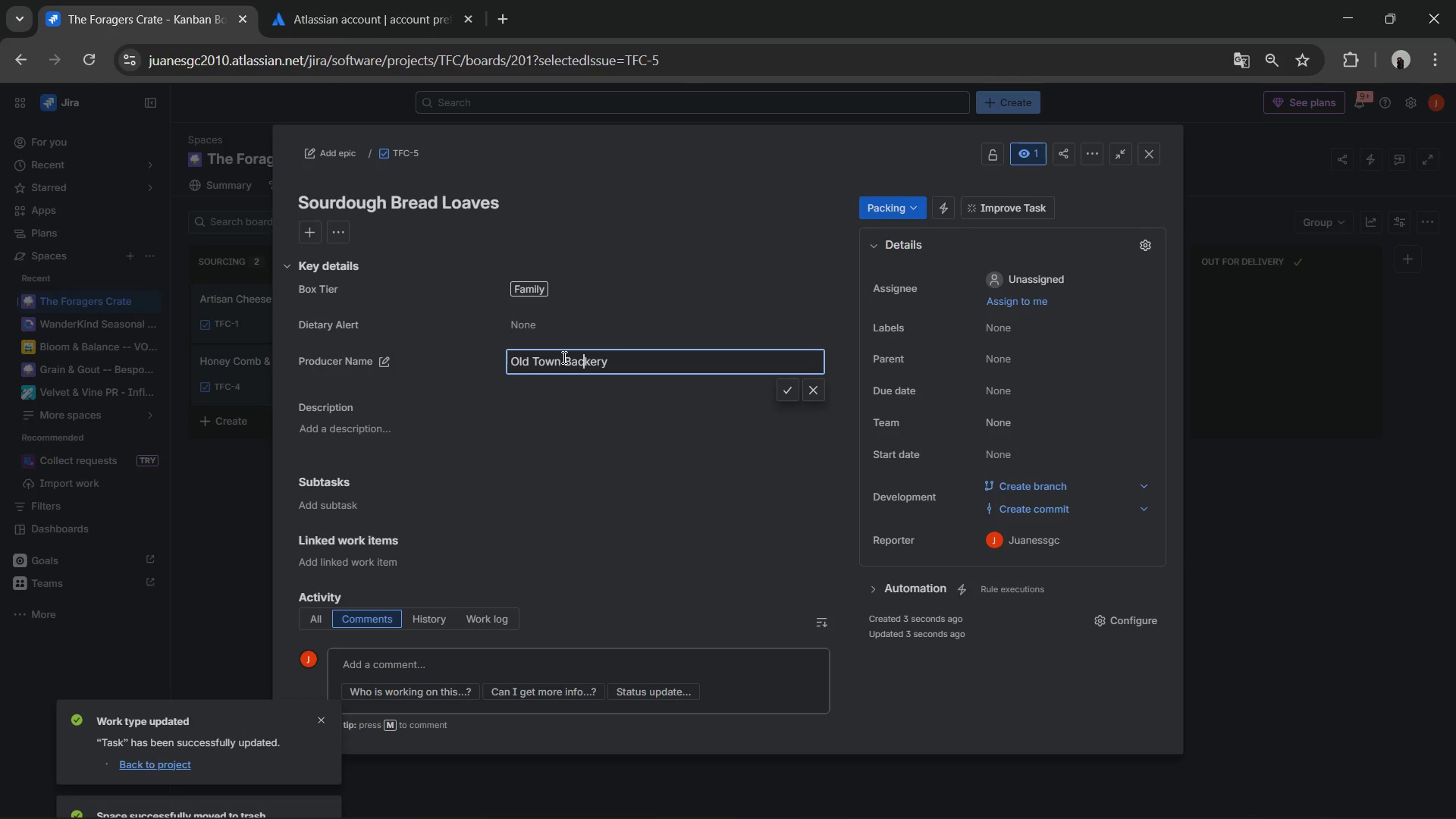 
key(ArrowLeft)
 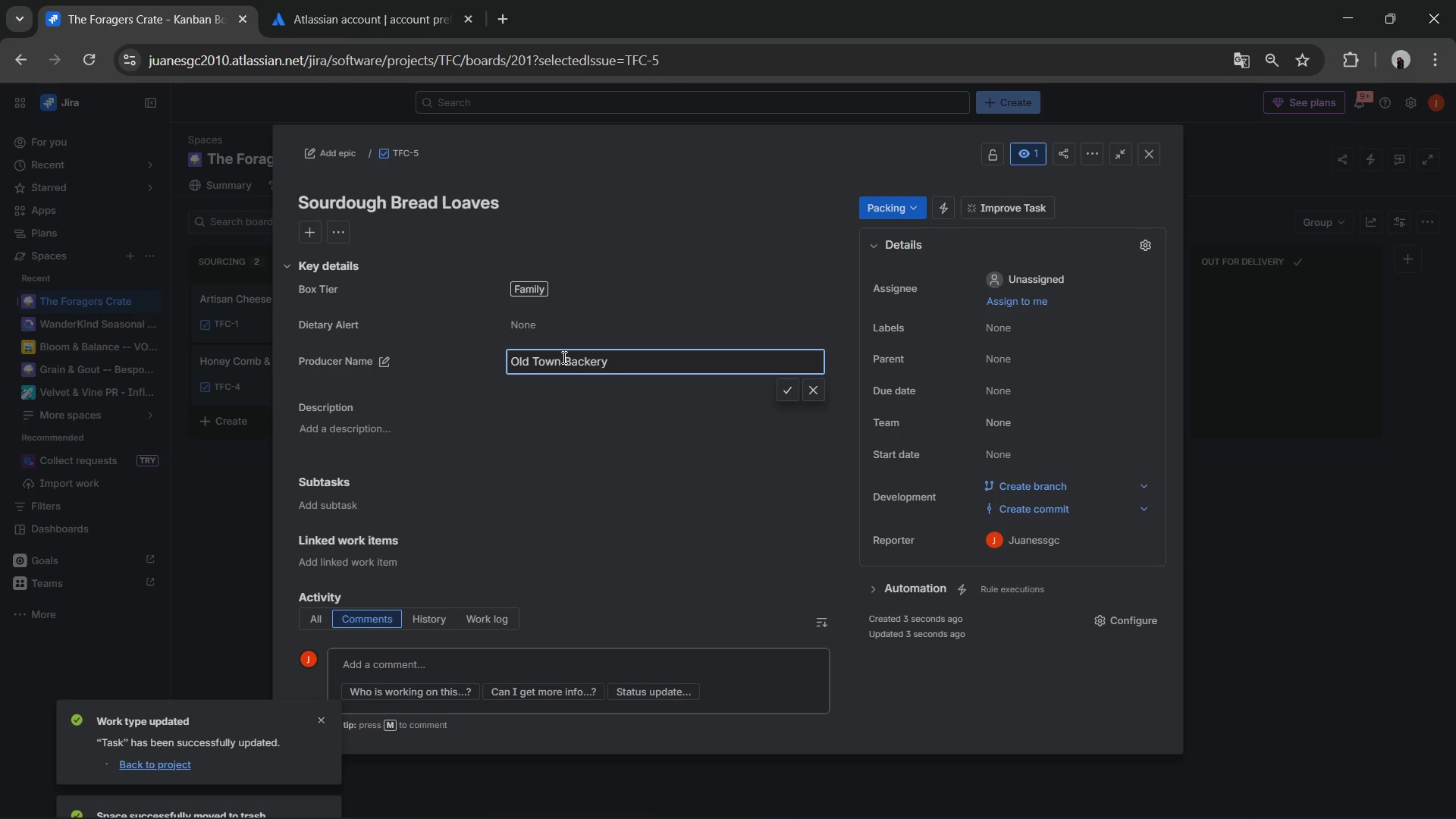 
key(Equal)
 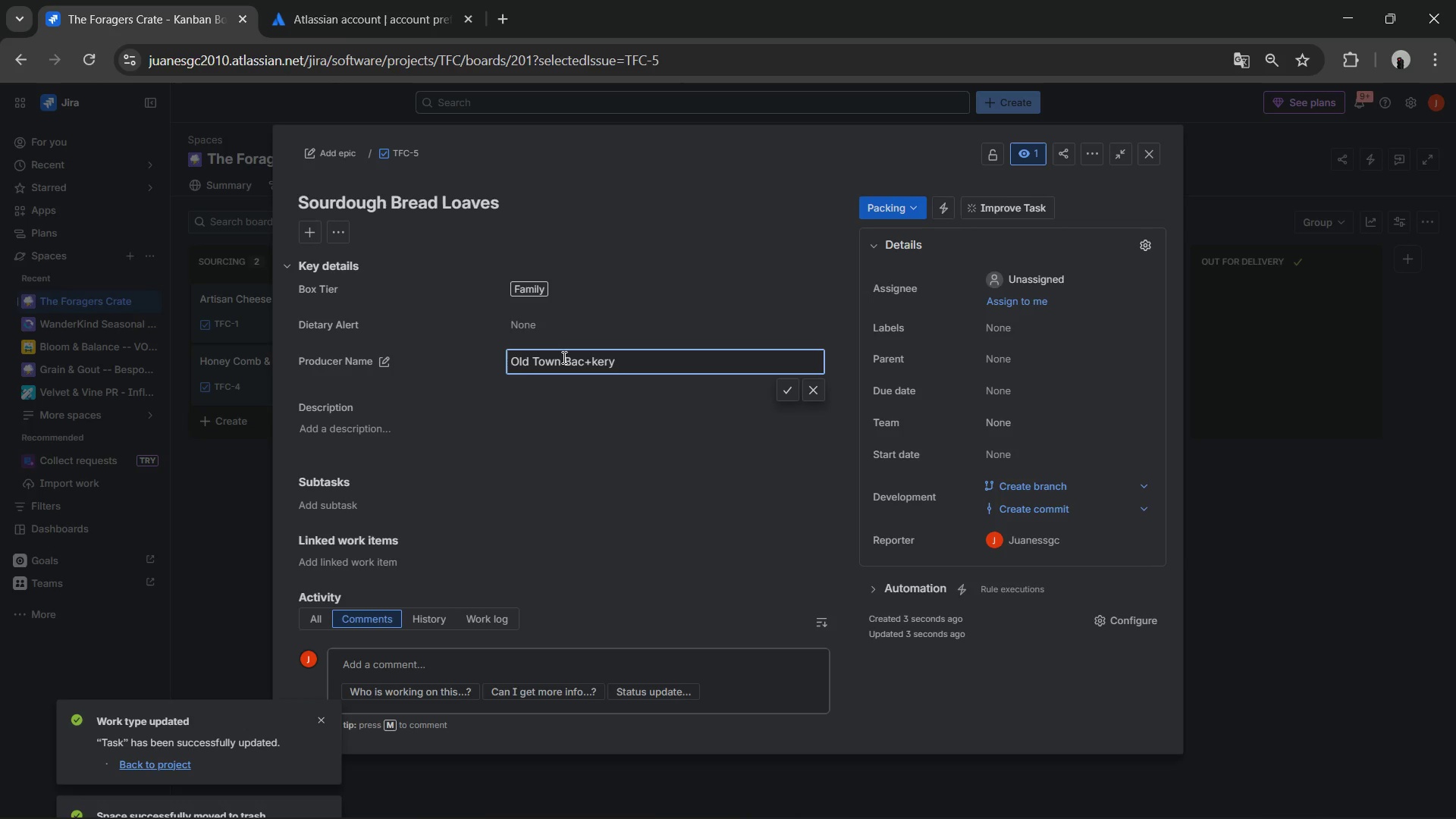 
key(Backspace)
 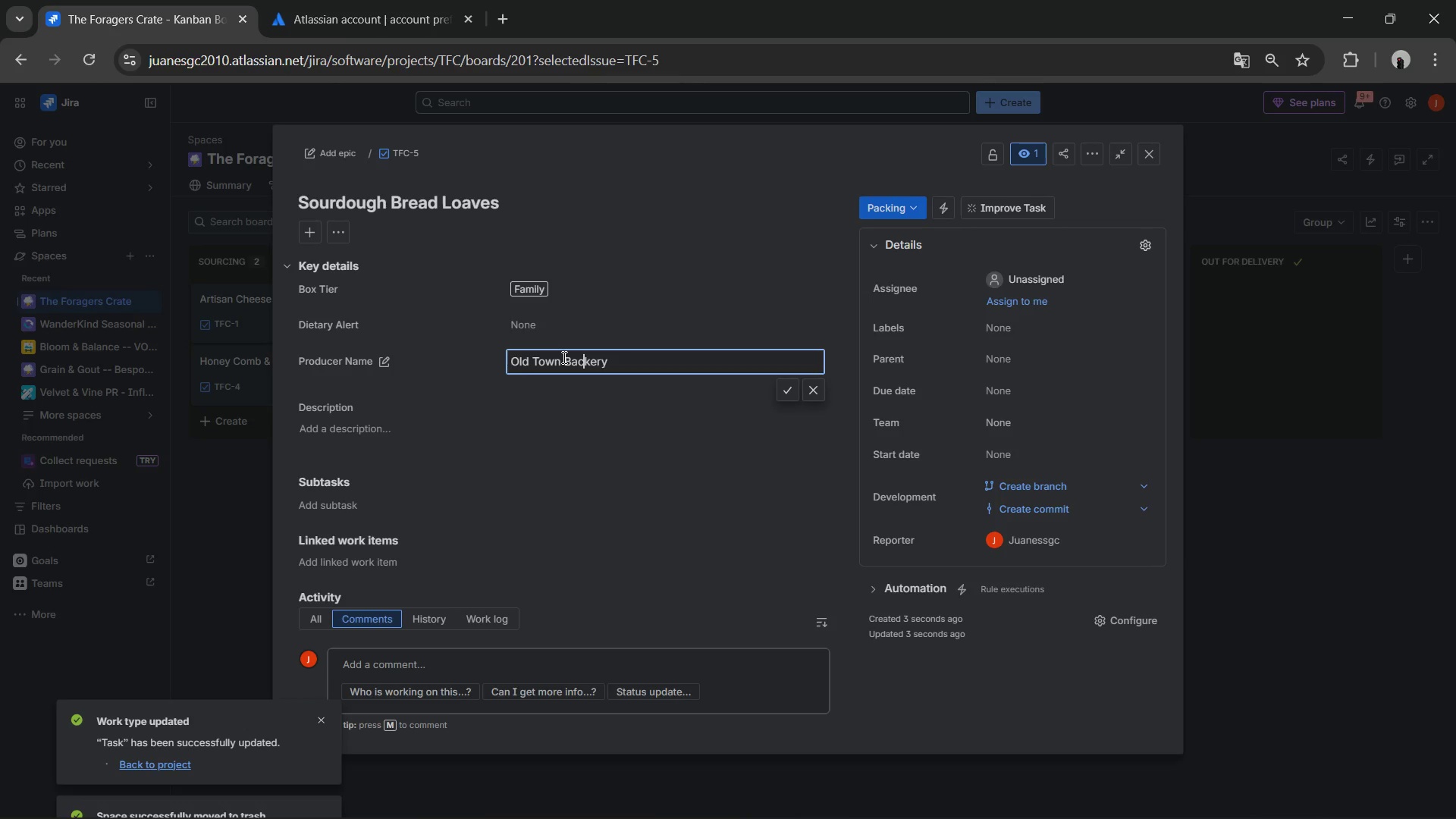 
key(Backspace)
 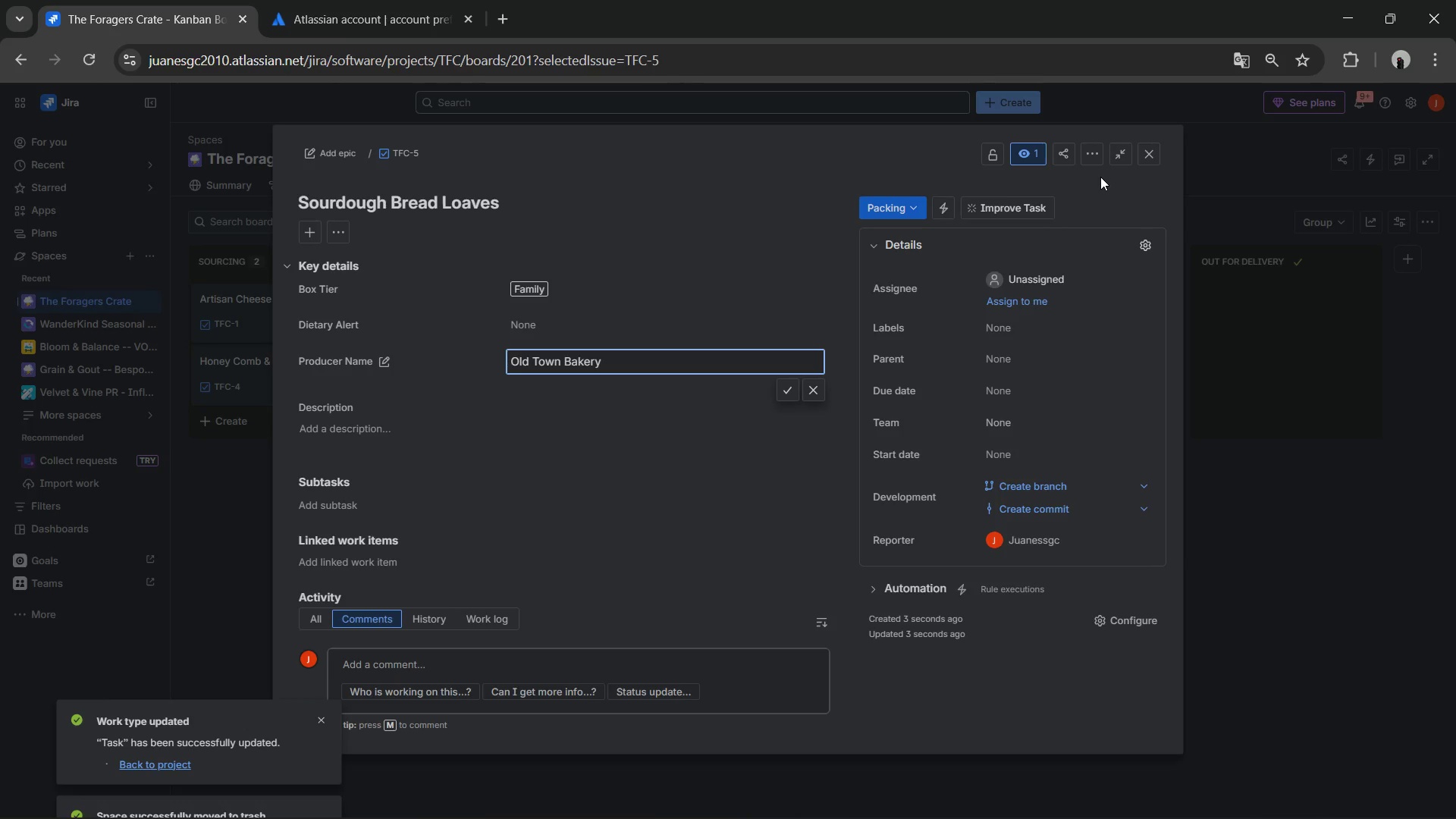 
left_click([1145, 151])
 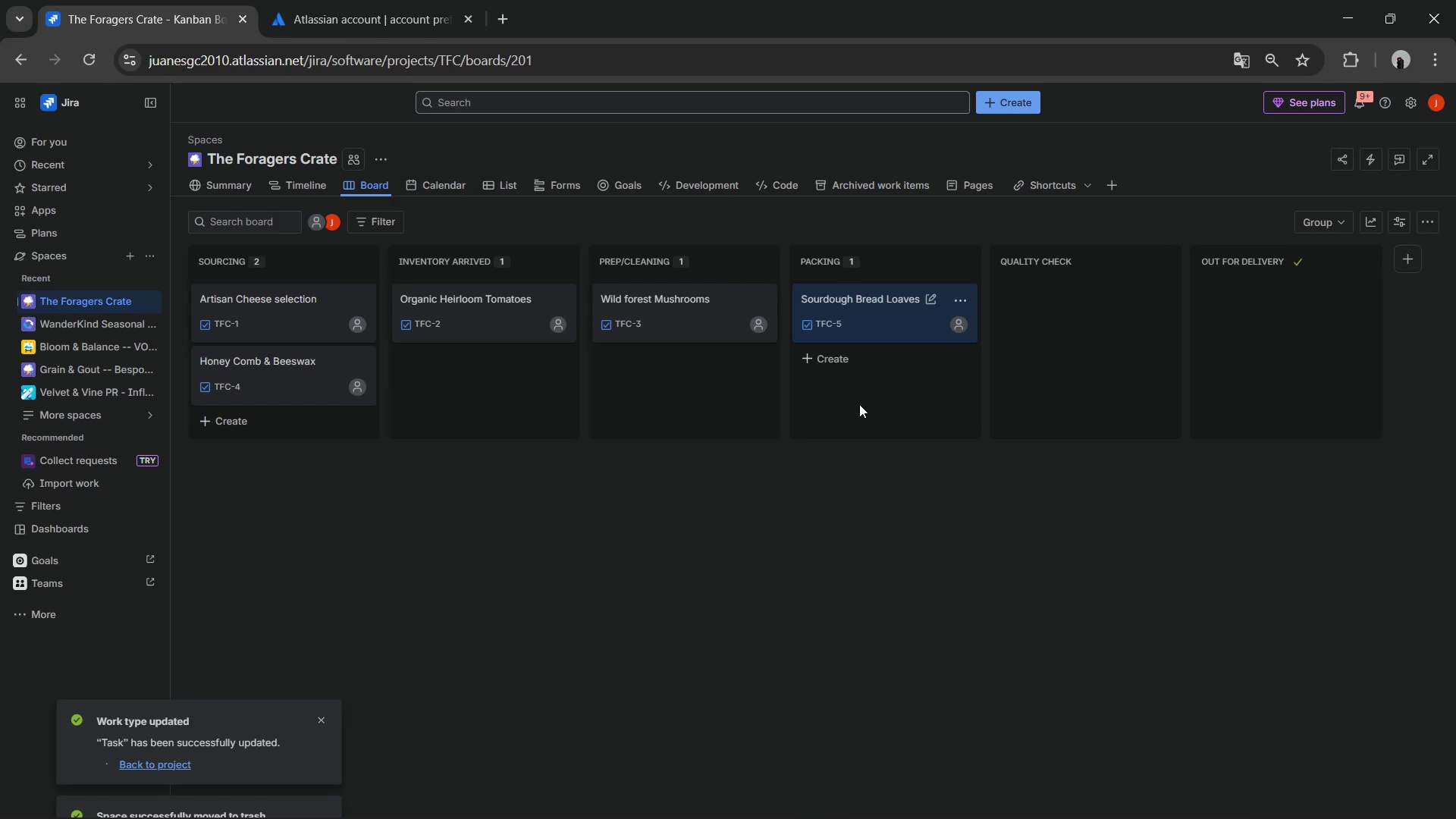 
wait(10.69)
 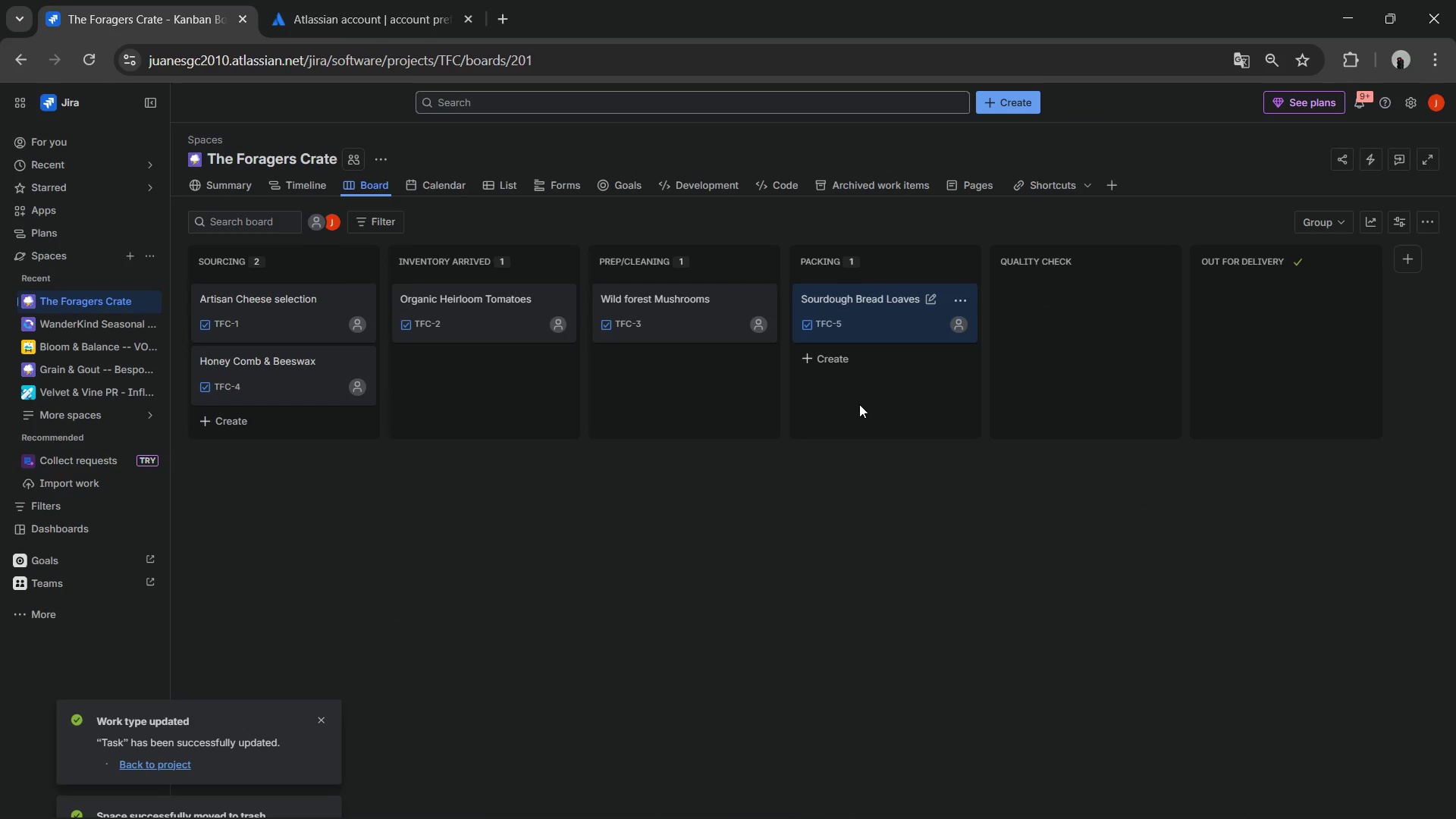 
left_click([1046, 299])
 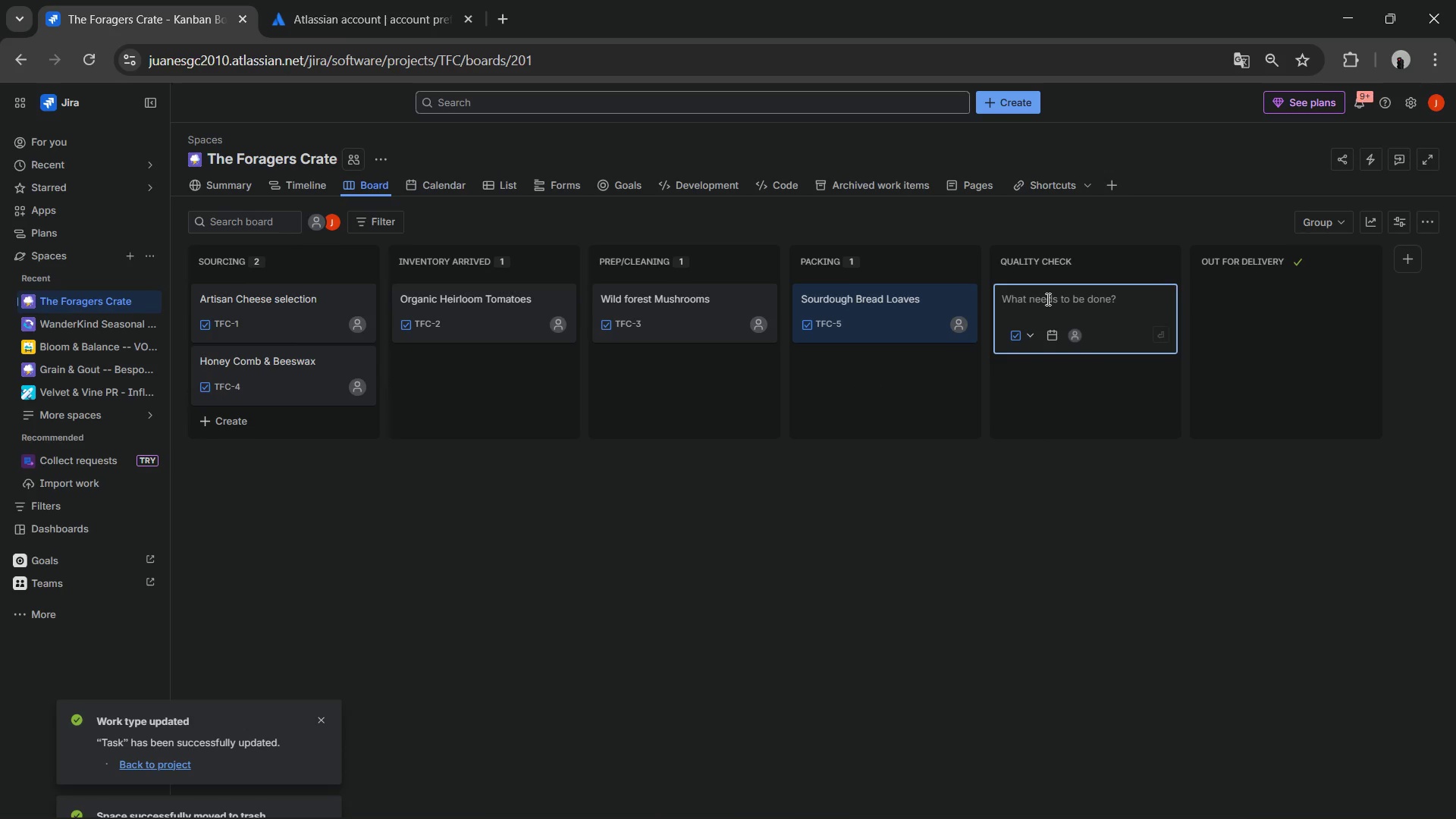 
type(Fresh Basil ^ Herb Bundle)
 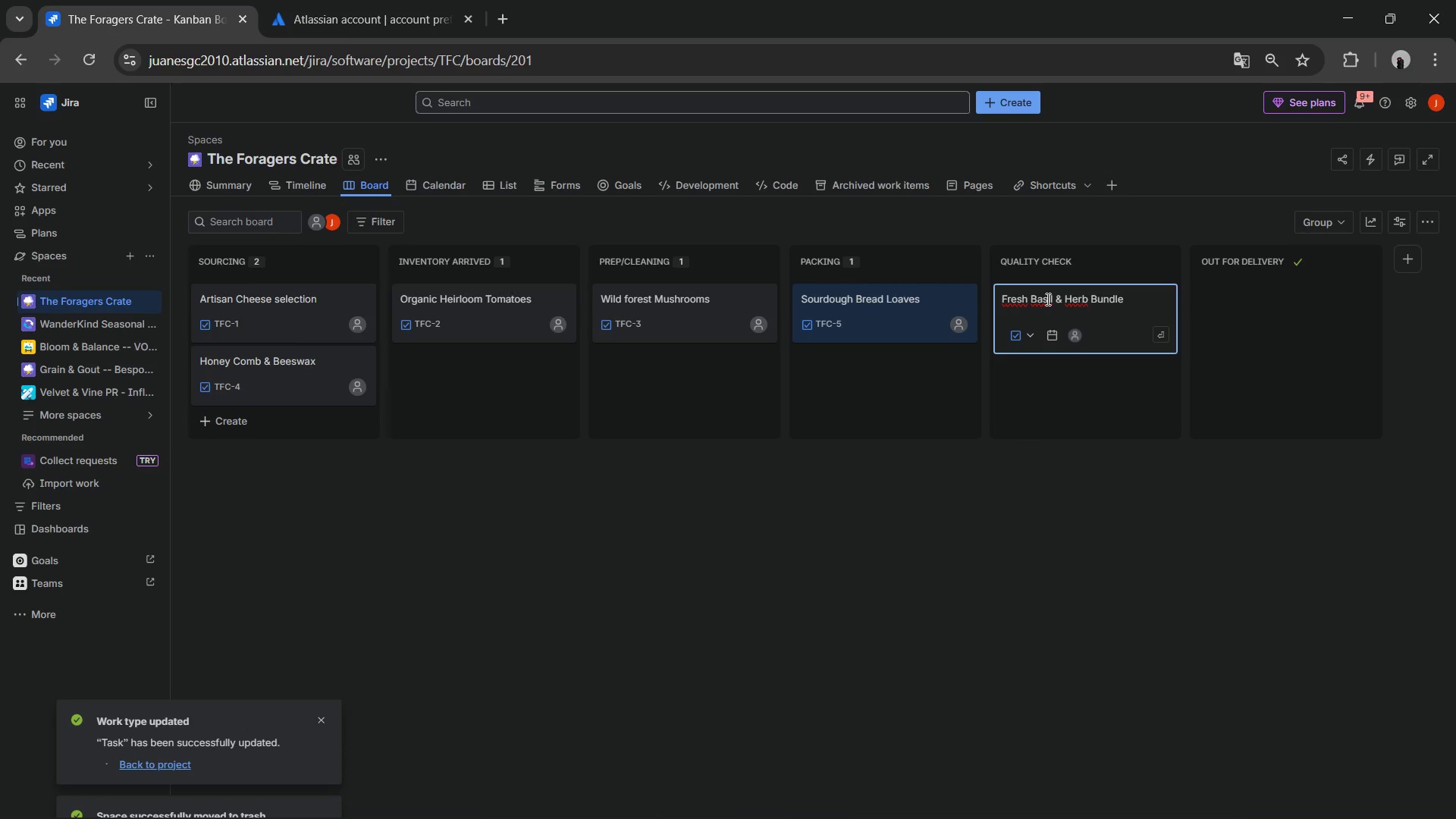 
key(Enter)
 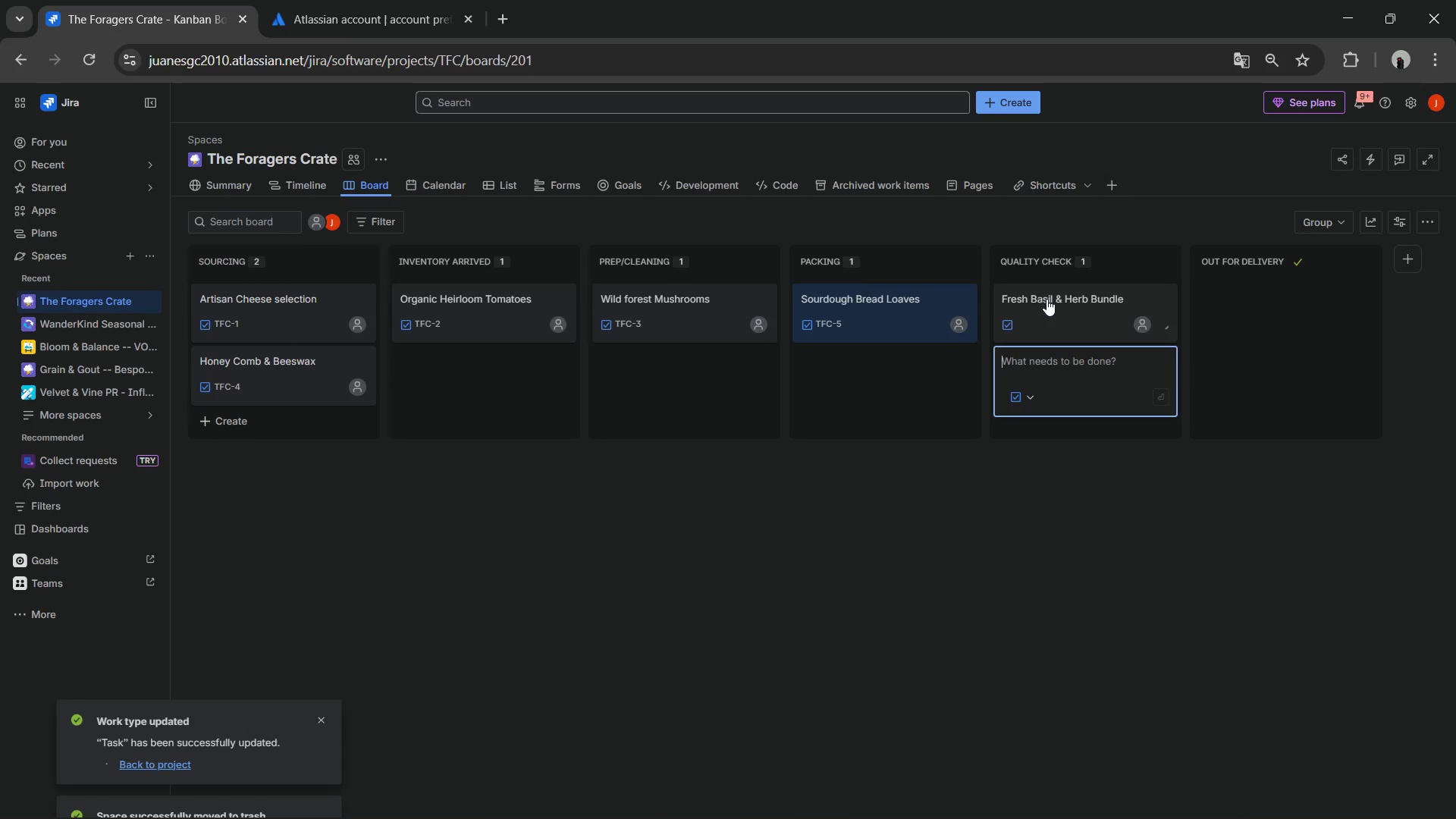 
left_click([1046, 299])
 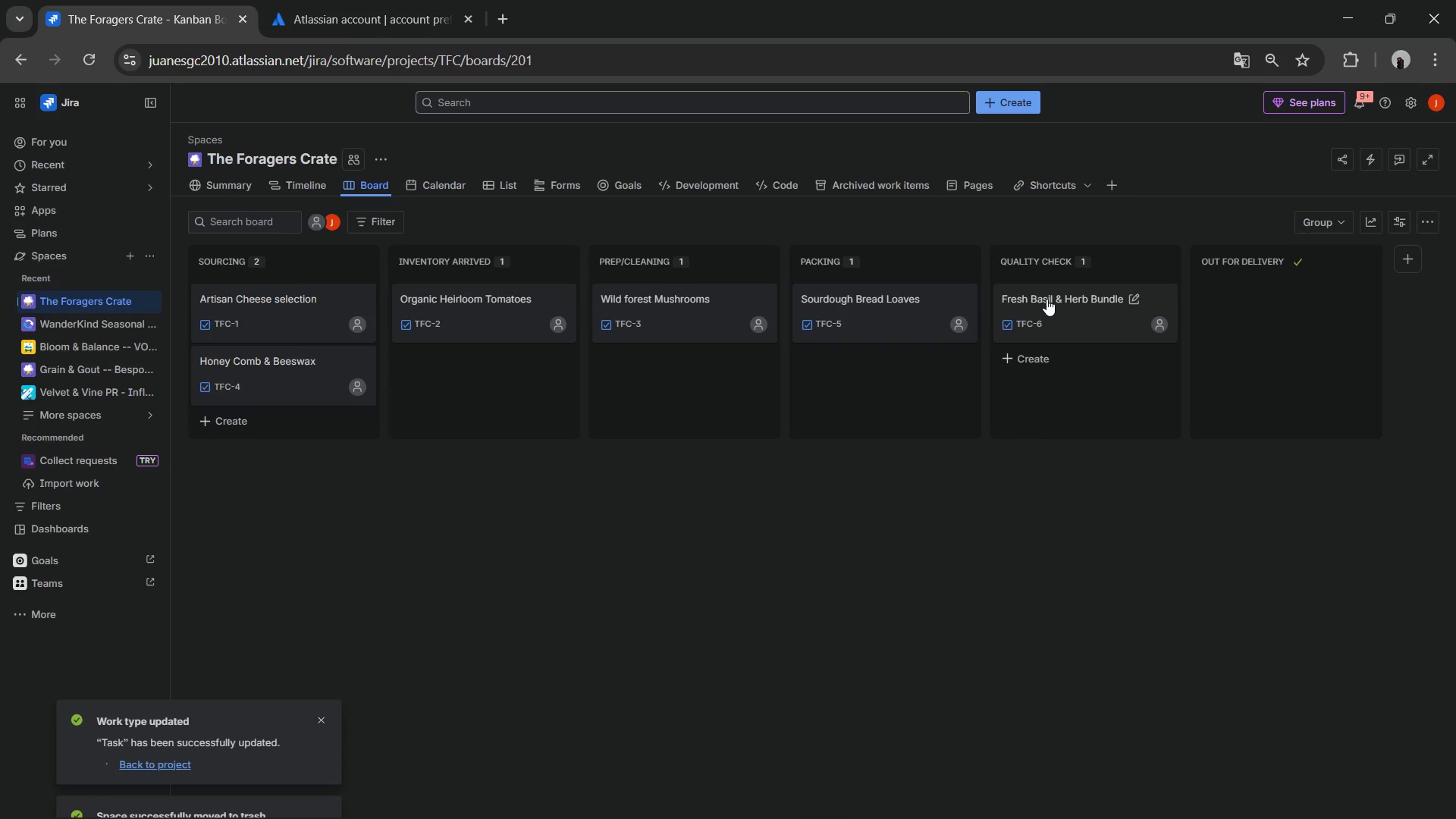 
left_click([1046, 299])
 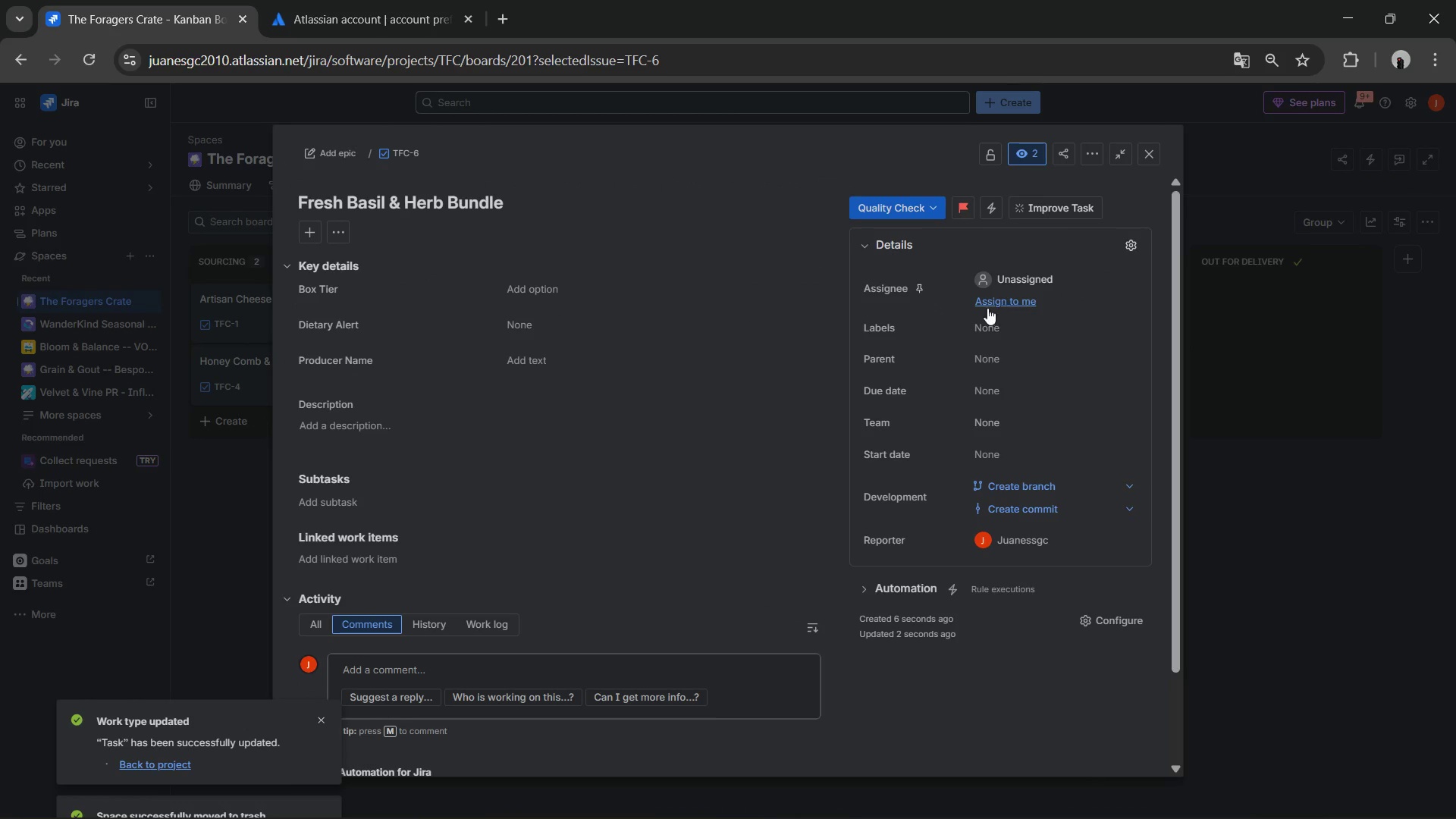 
wait(7.2)
 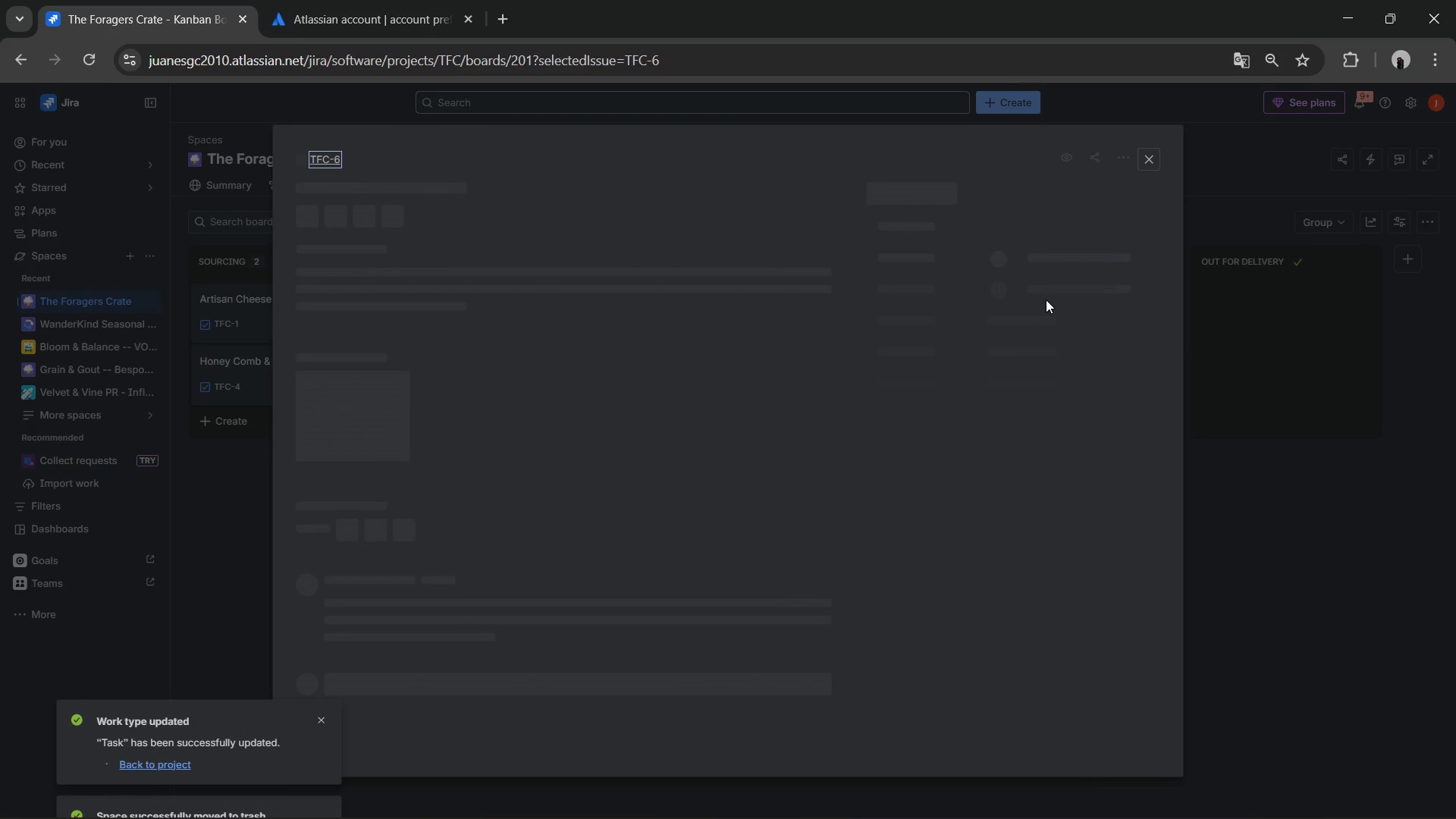 
left_click([532, 299])
 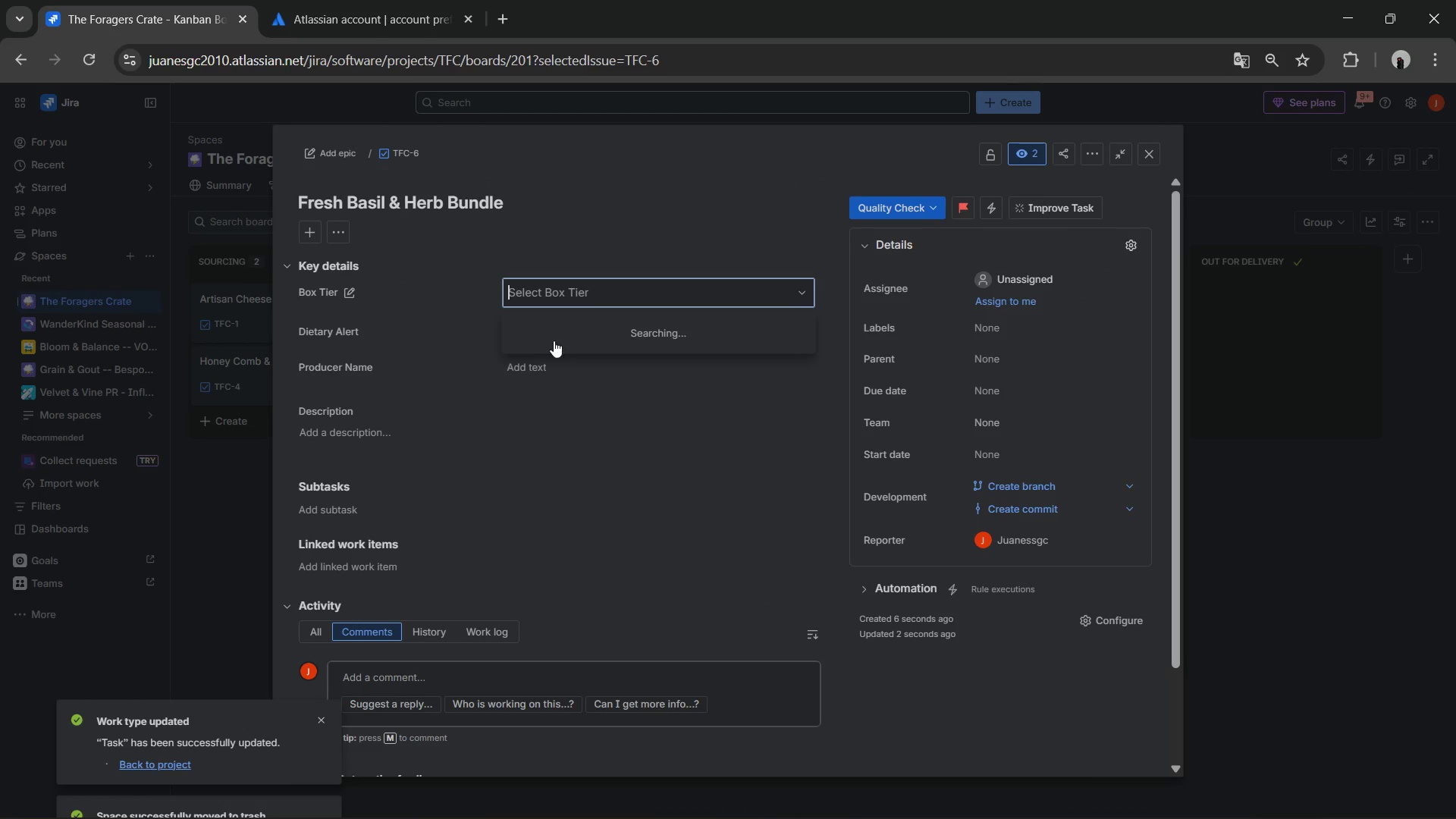 
left_click([537, 347])
 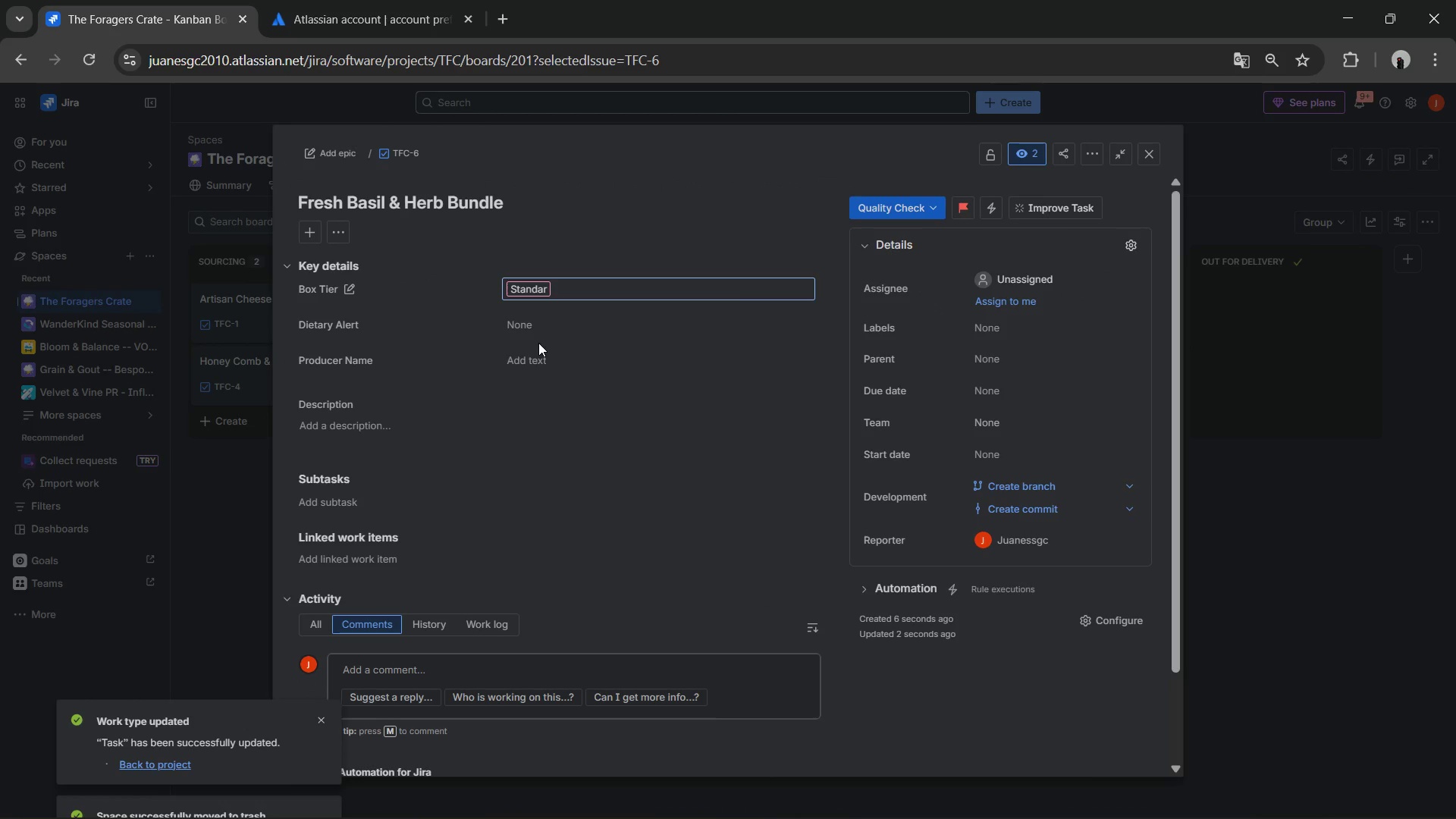 
left_click([534, 356])
 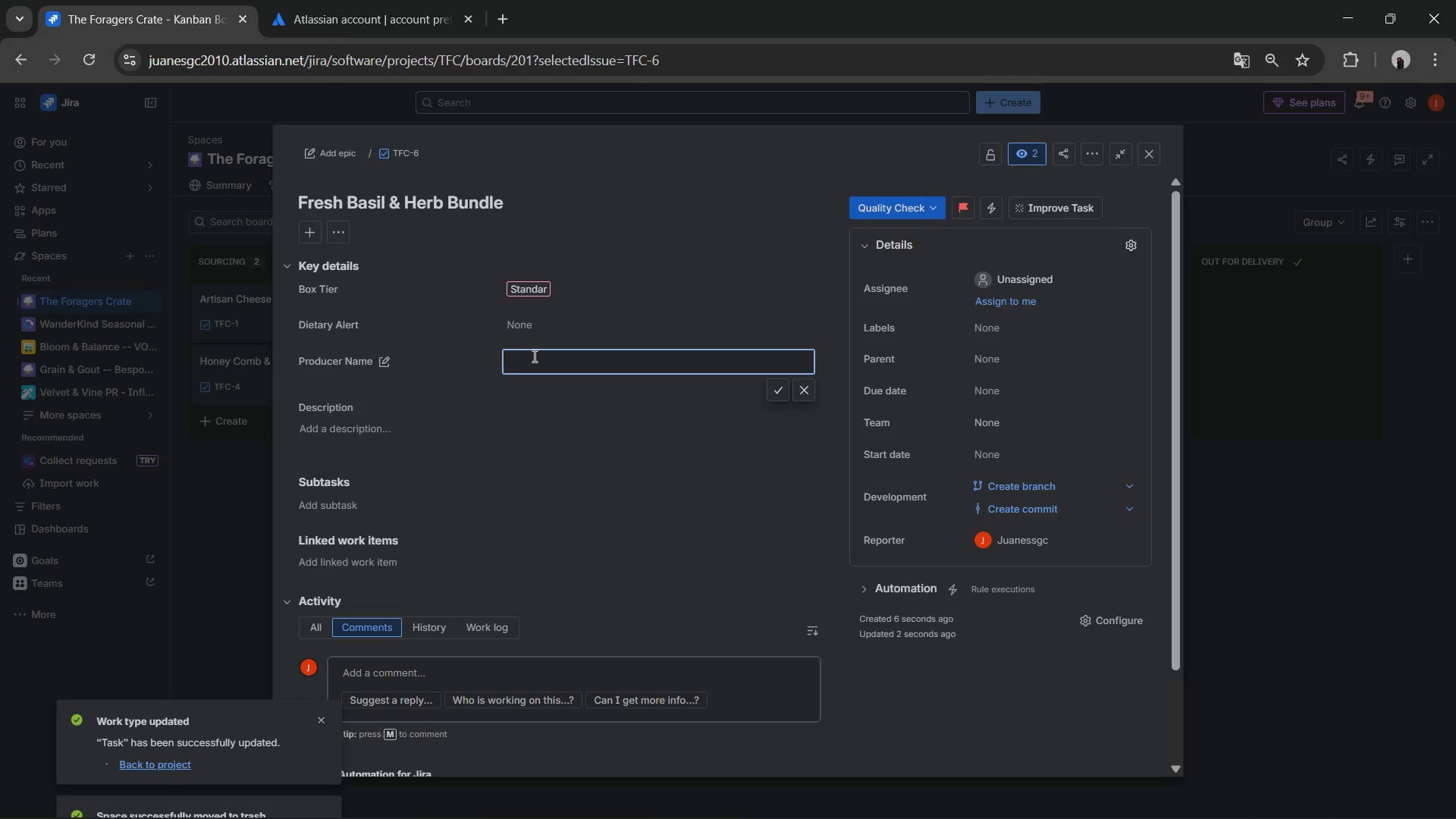 
wait(6.25)
 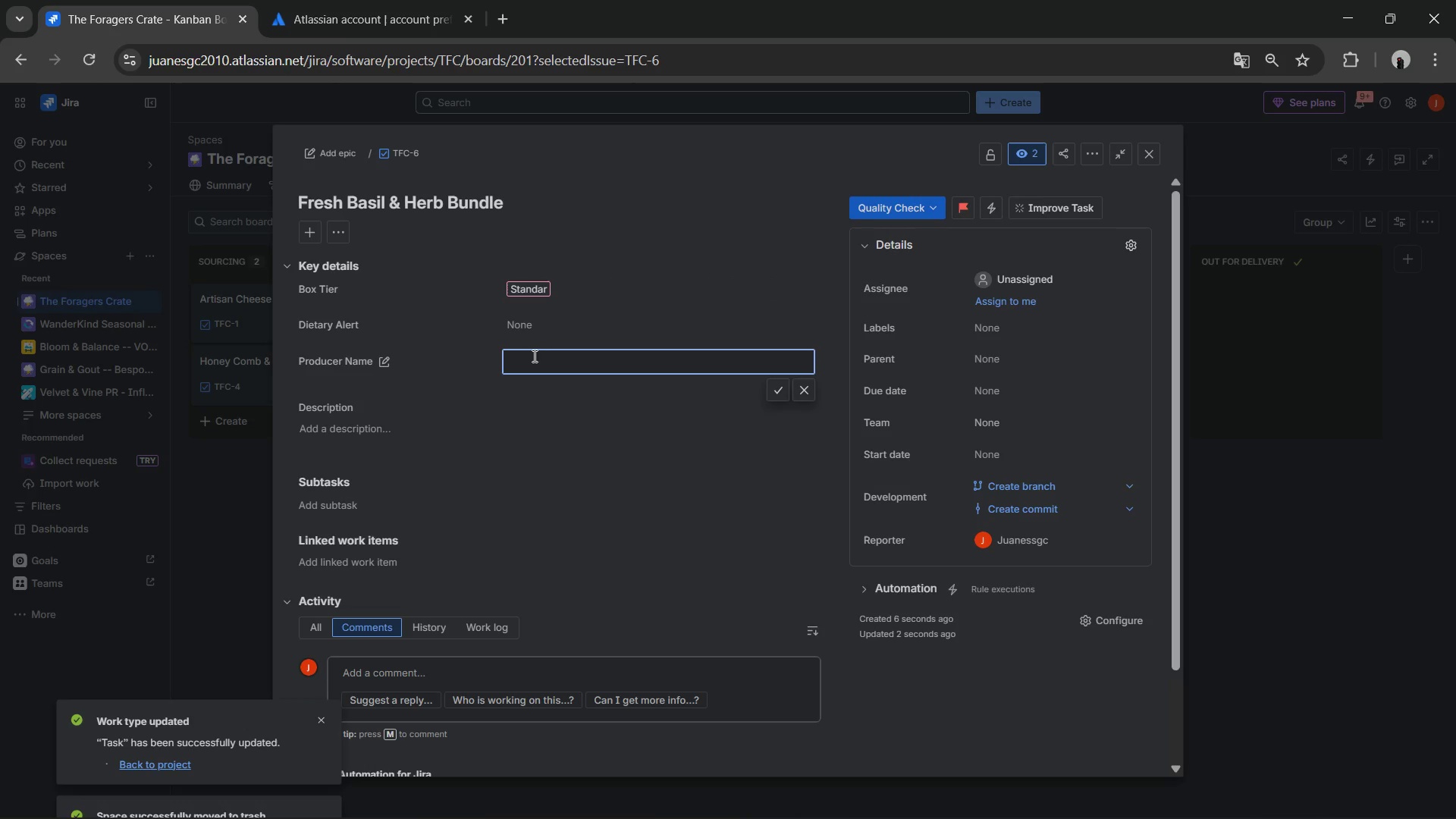 
type(Ure)
key(Backspace)
type(ban Gree)
 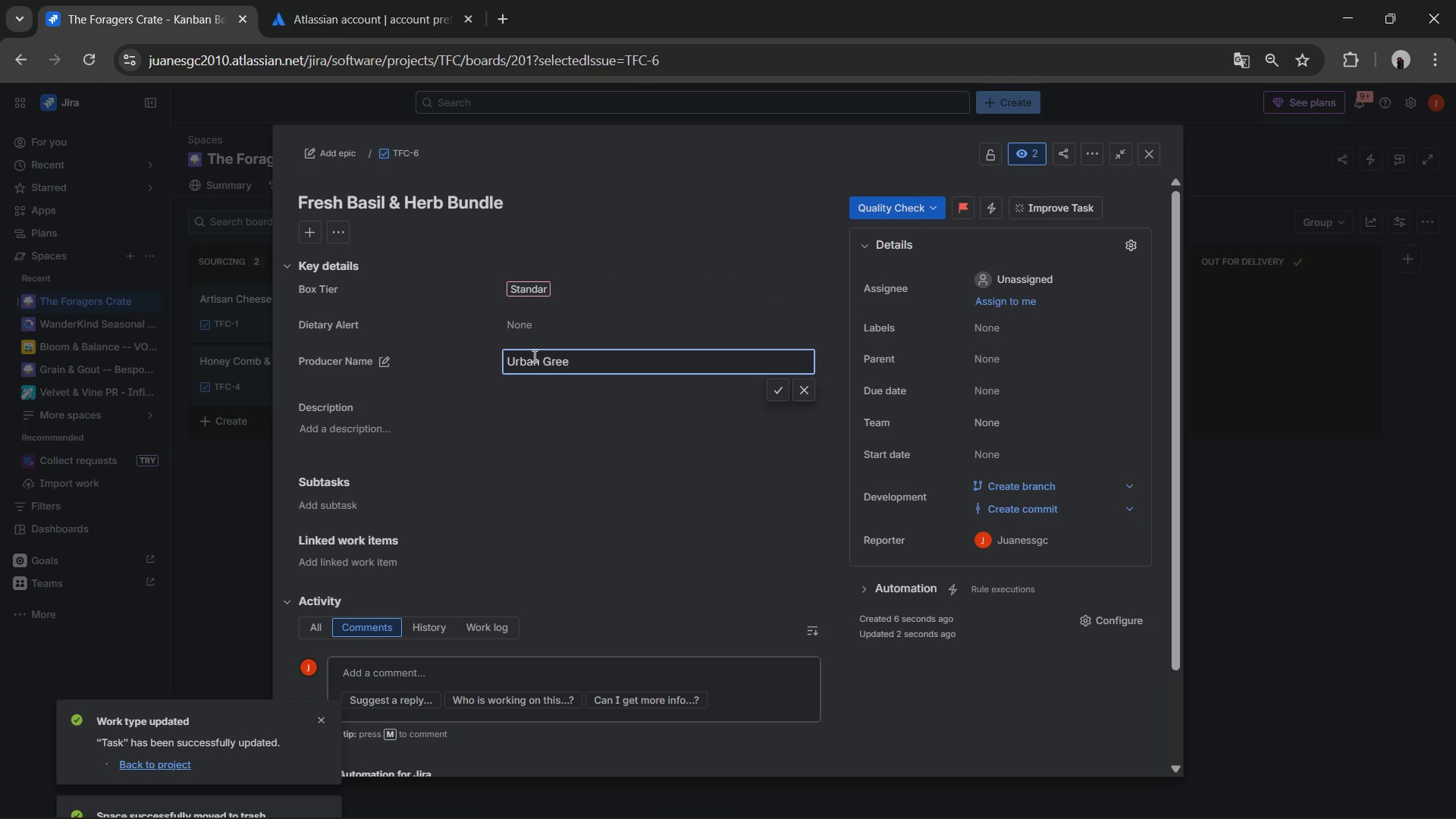 
wait(6.23)
 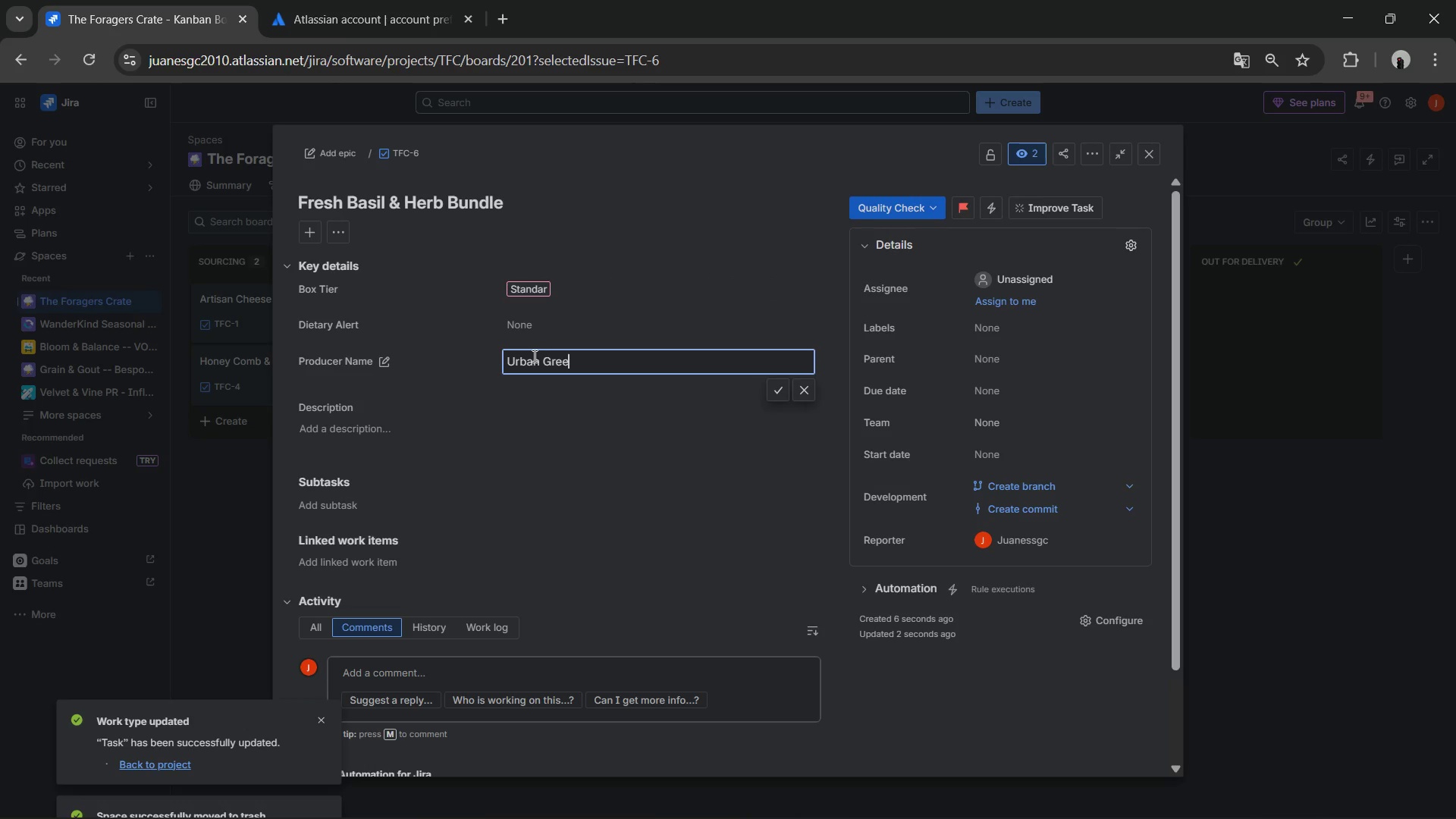 
type(nery)
 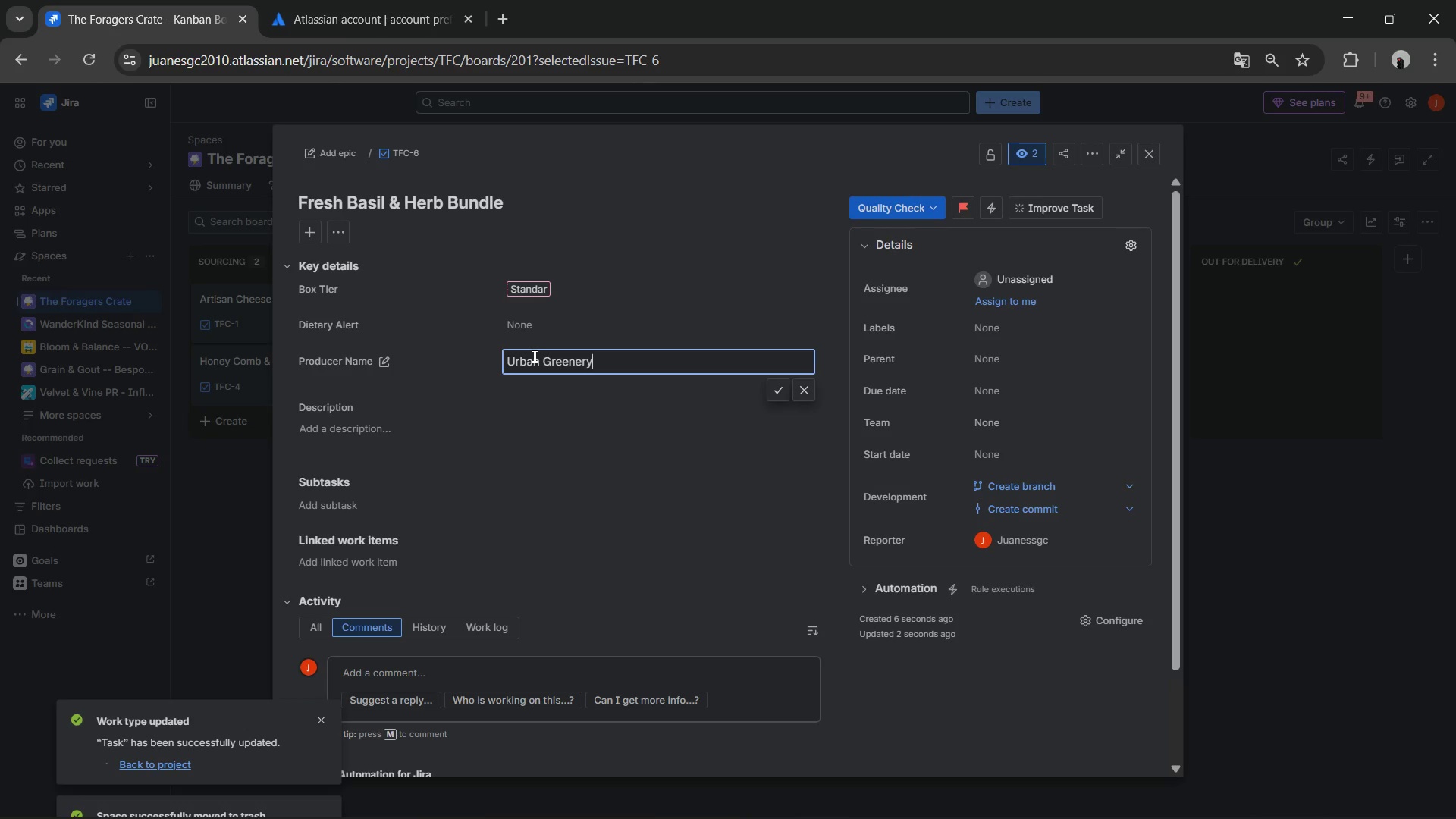 
key(Enter)
 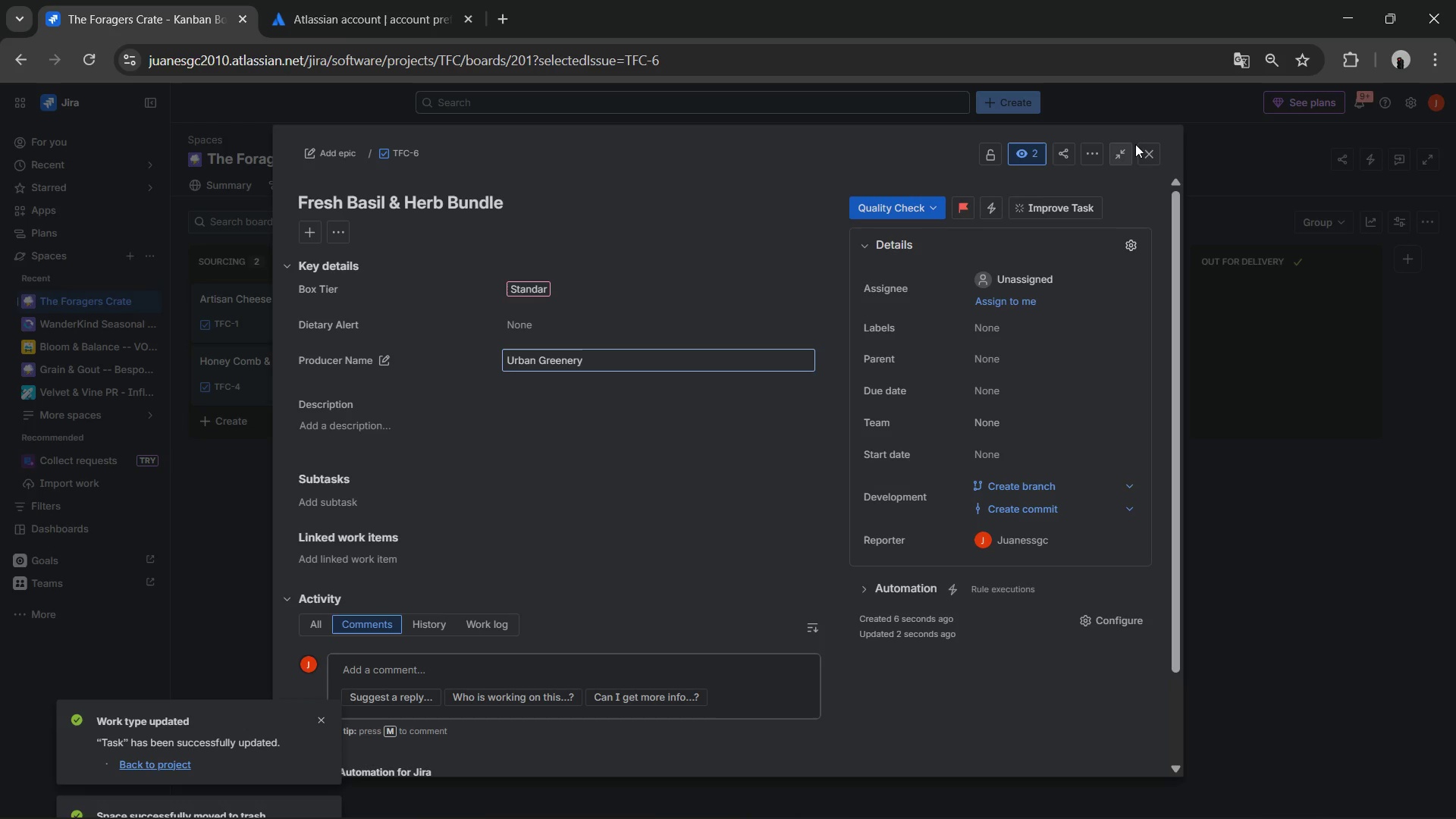 
left_click([1145, 155])
 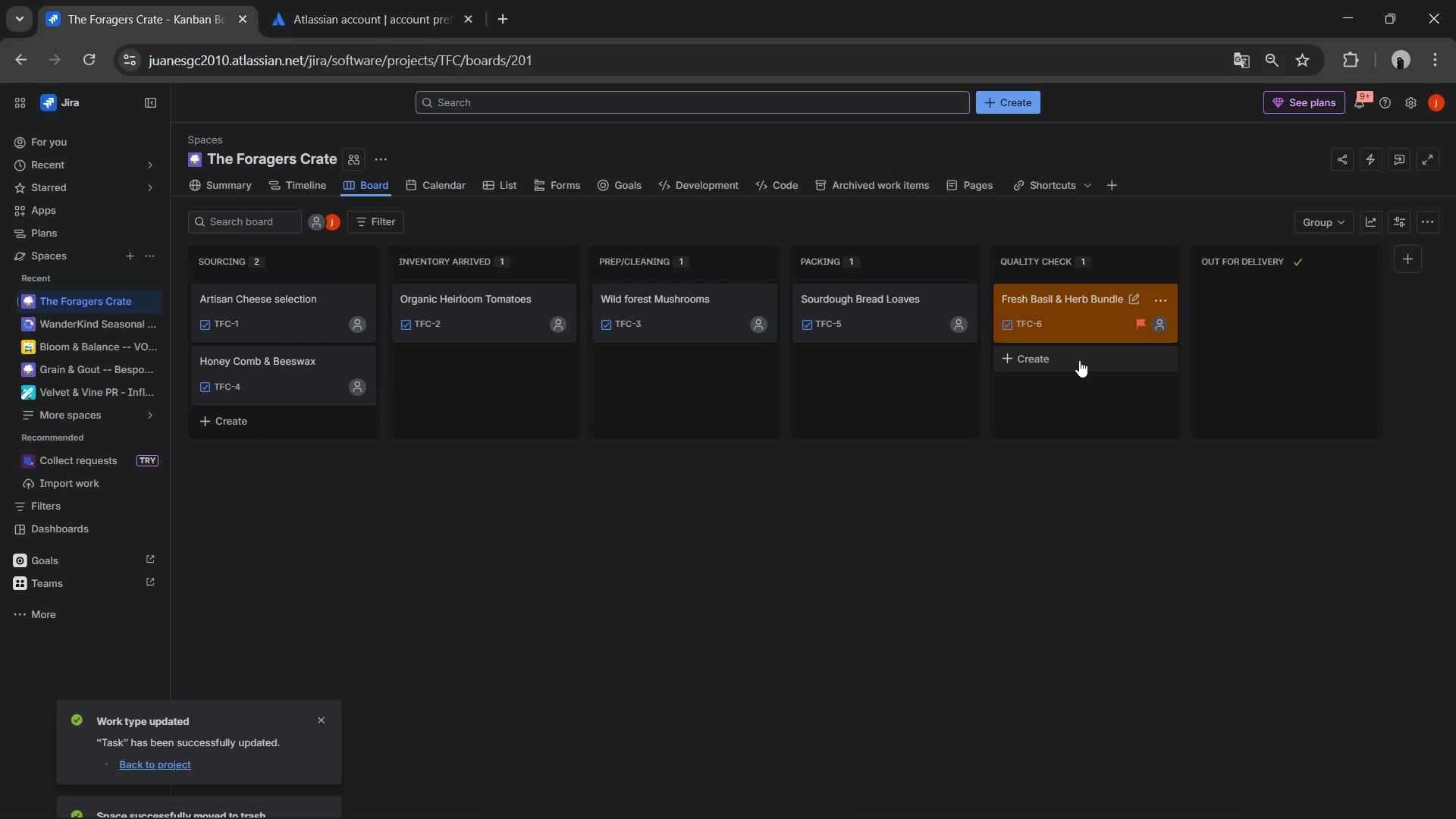 
wait(7.91)
 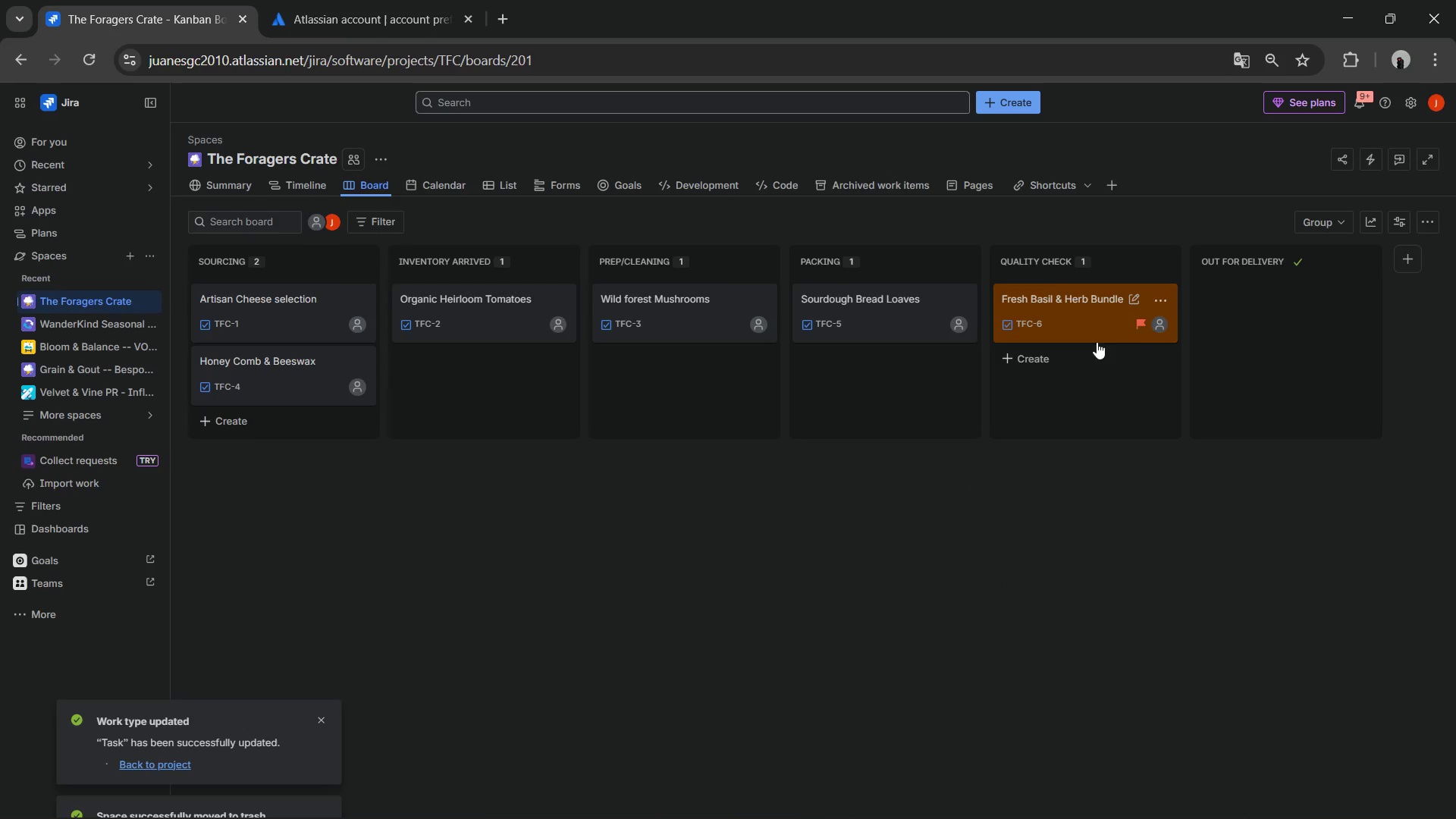 
left_click([1080, 353])
 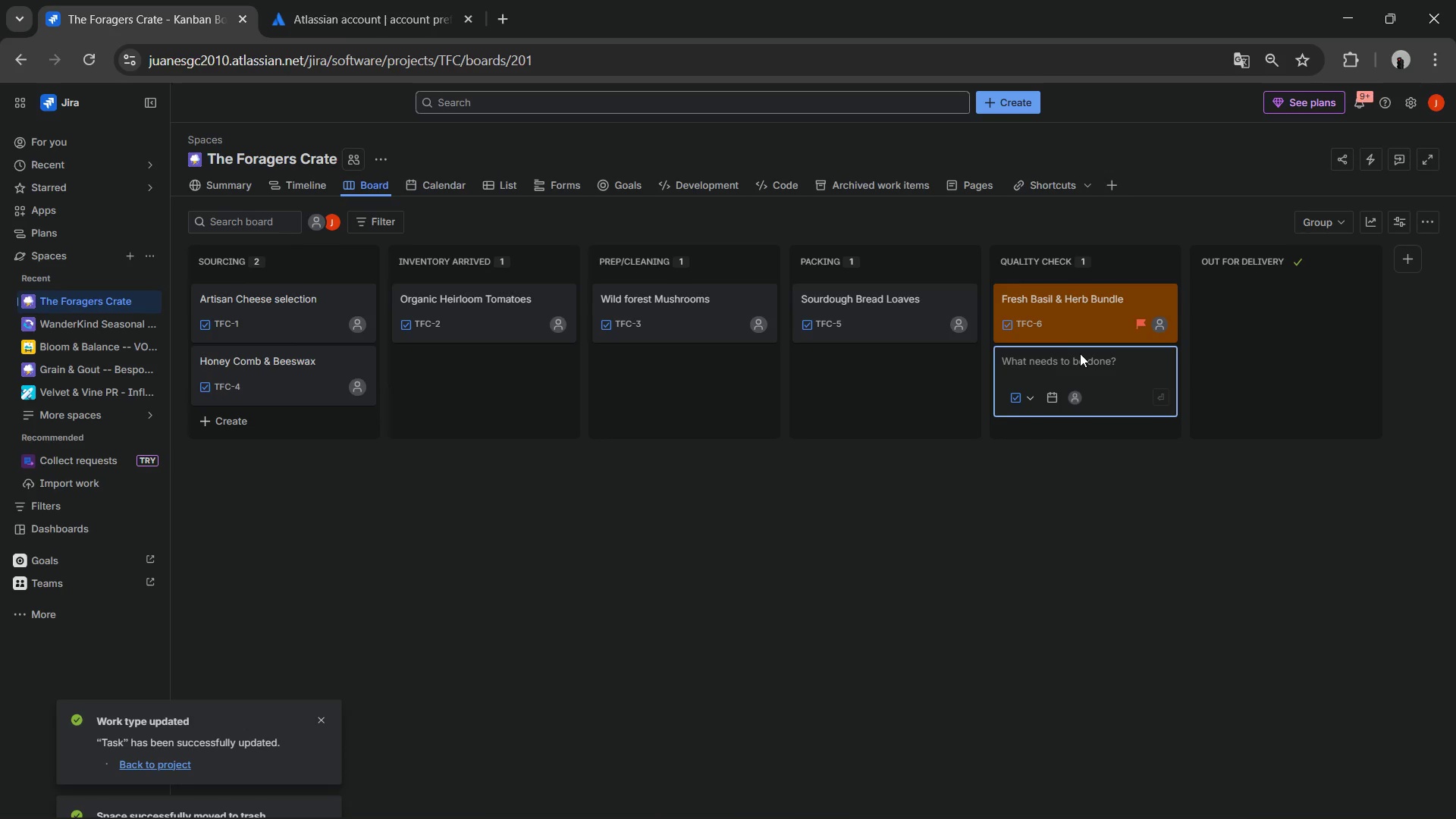 
wait(6.5)
 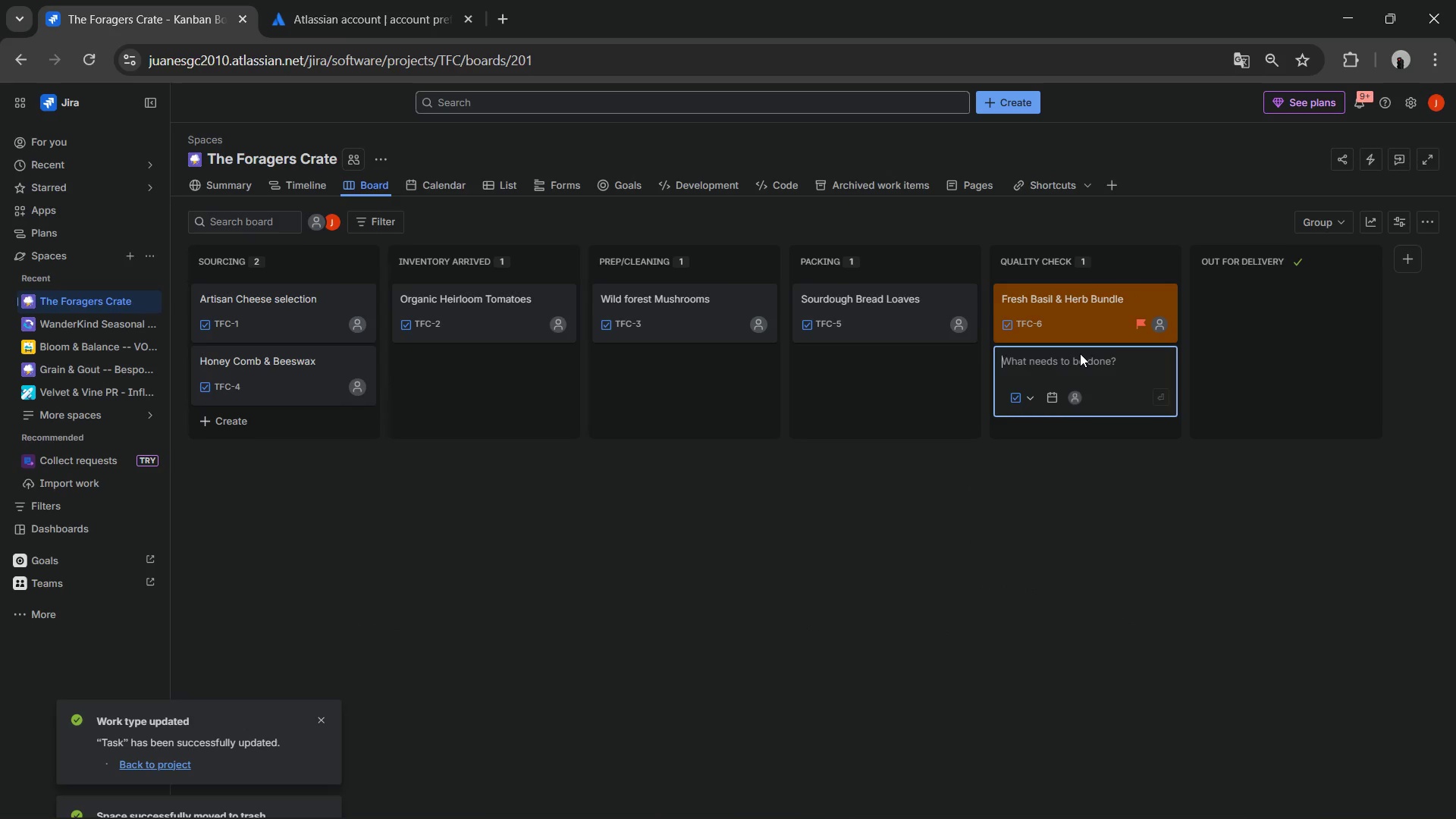 
left_click([1238, 291])
 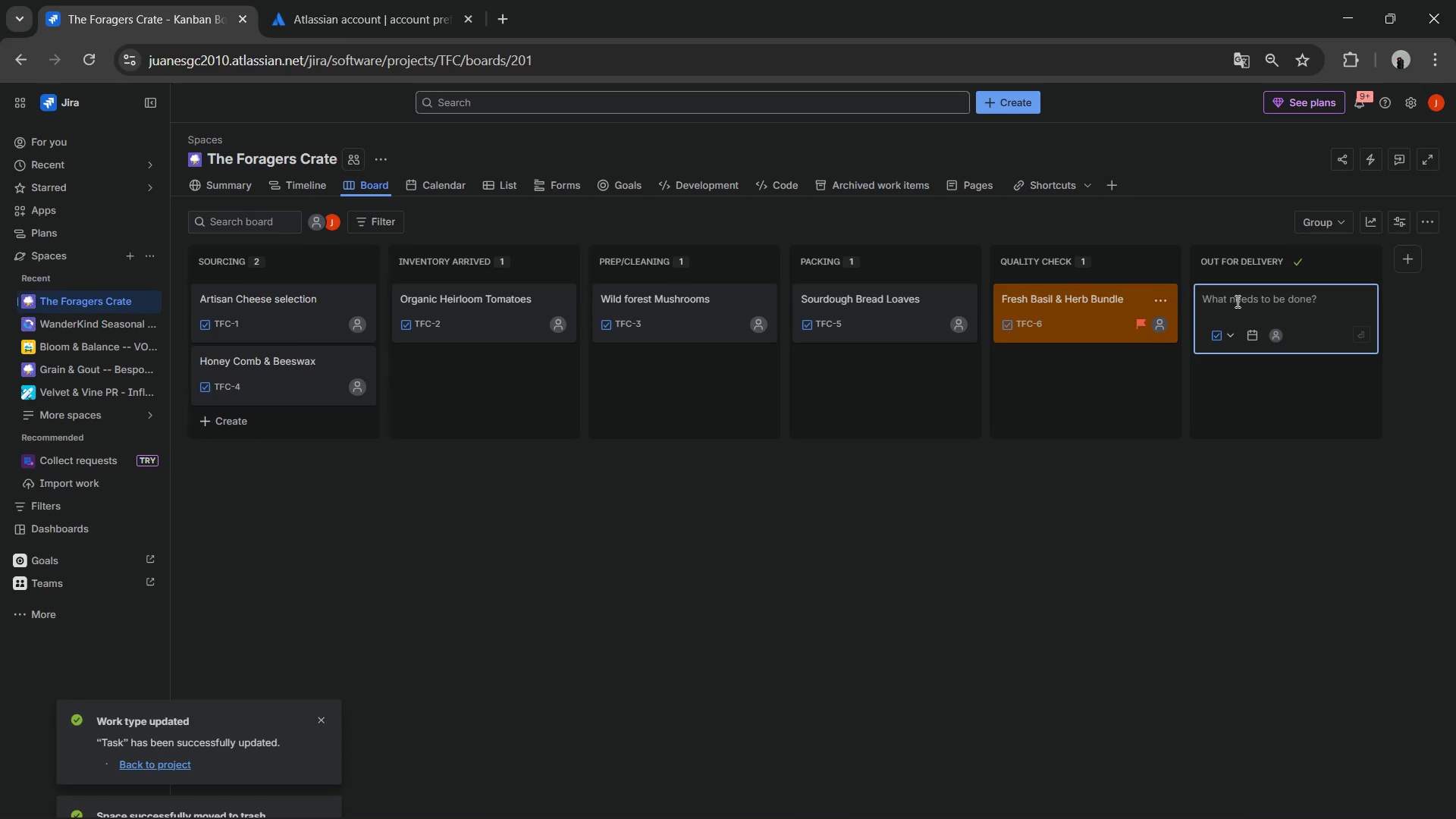 
type(Cold- )
key(Backspace)
type(Pressed)
 